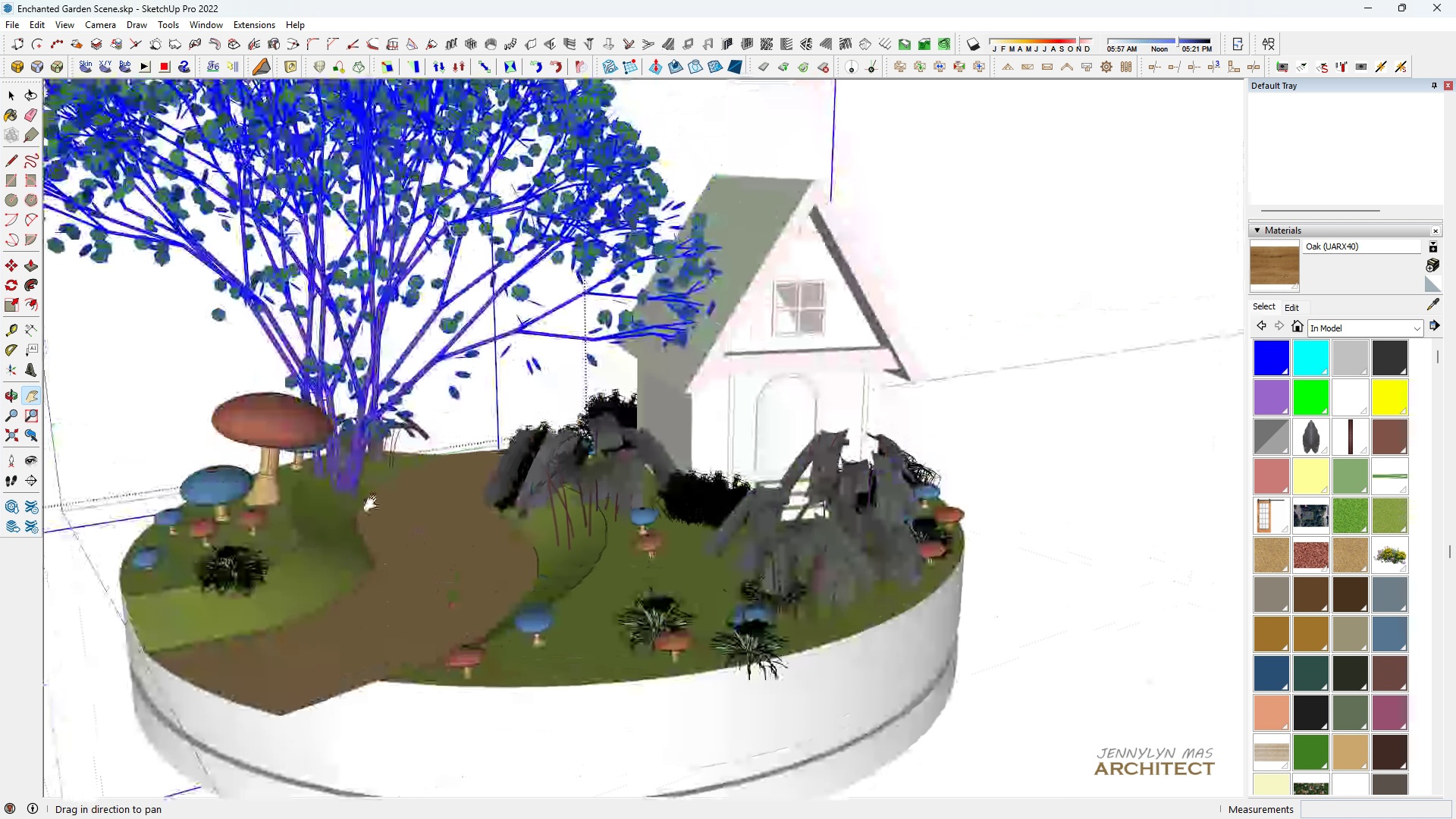 
scroll: coordinate [419, 558], scroll_direction: up, amount: 16.0
 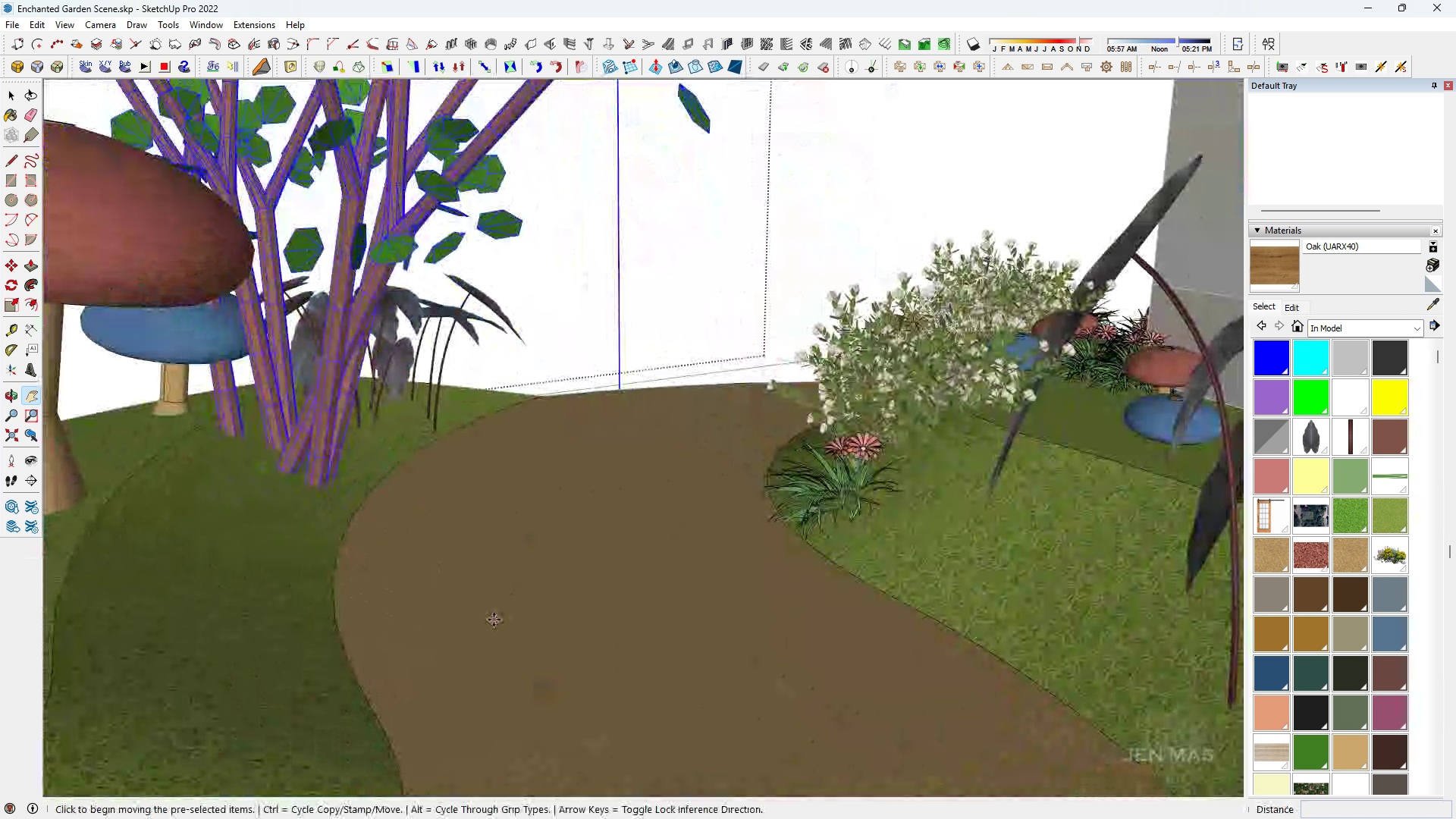 
left_click([496, 621])
 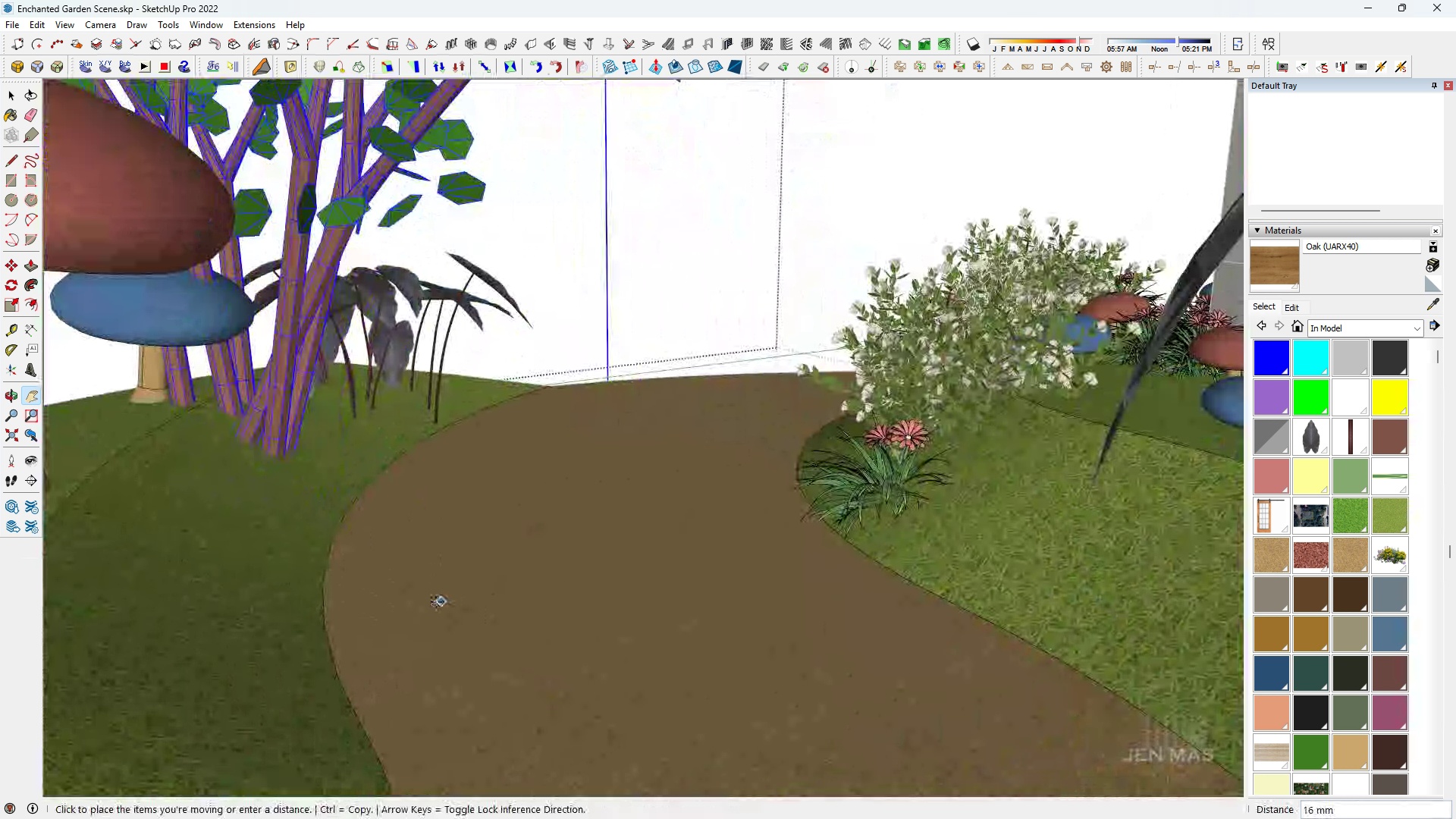 
left_click([435, 602])
 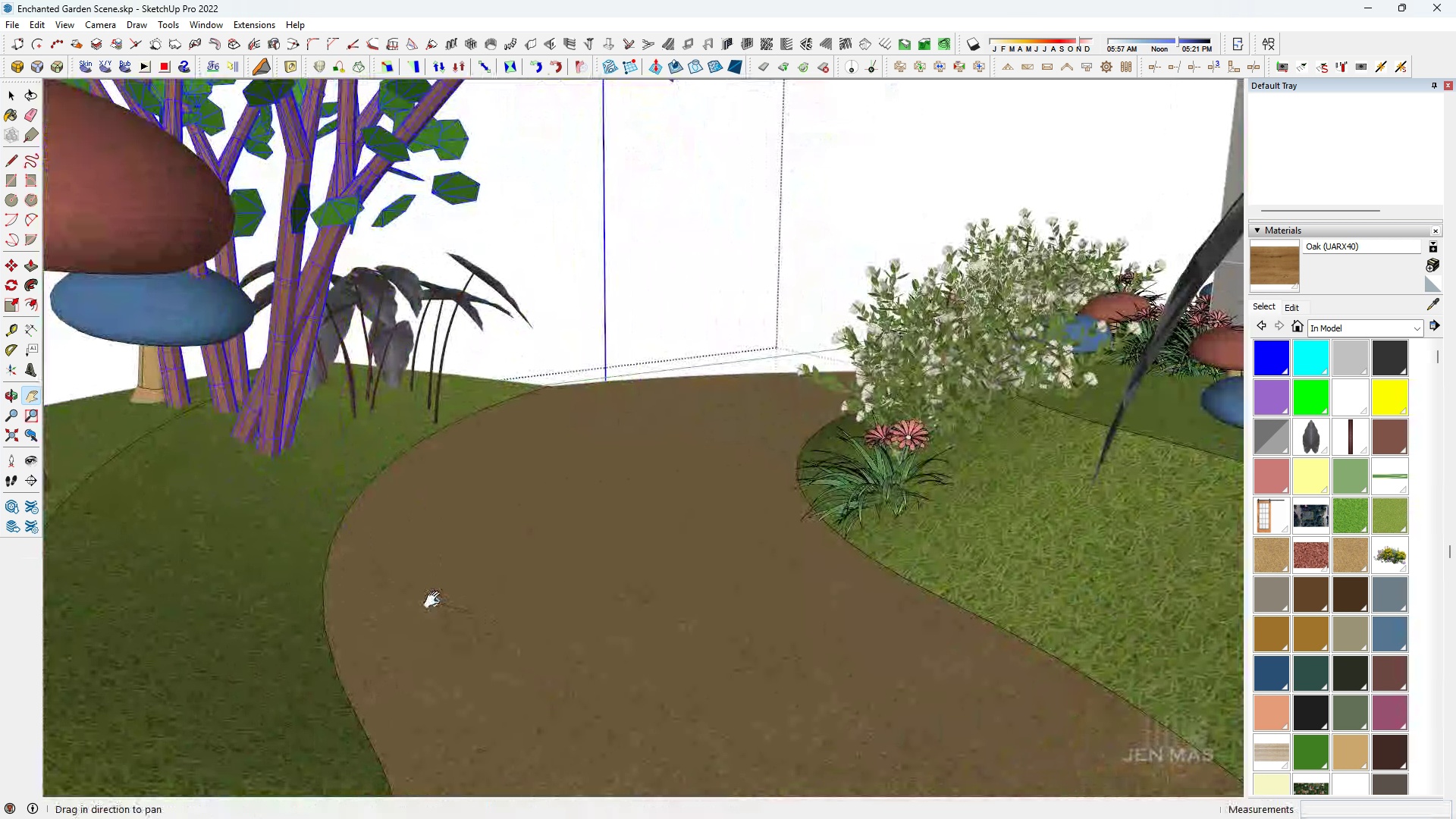 
key(H)
 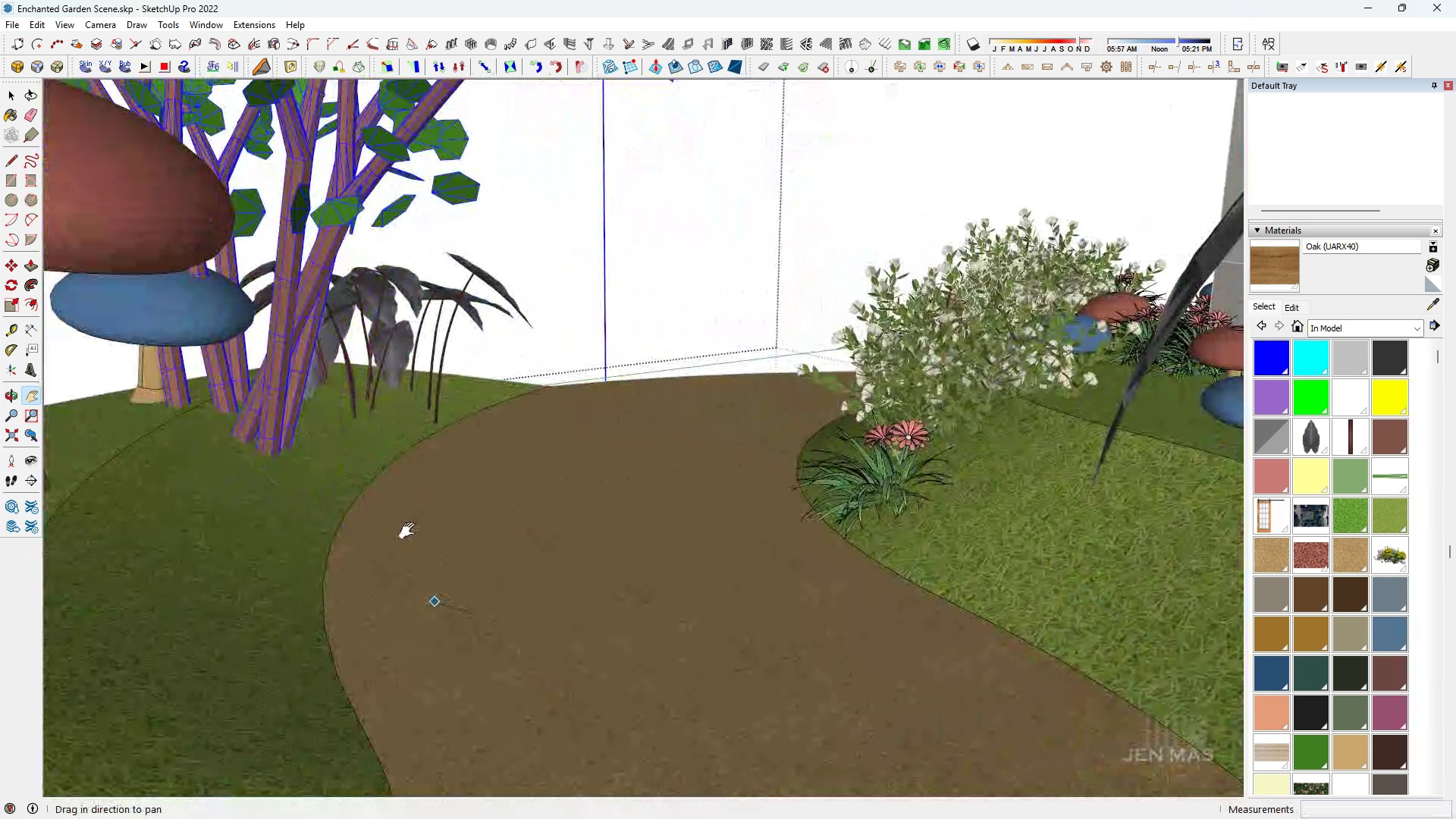 
scroll: coordinate [356, 435], scroll_direction: down, amount: 5.0
 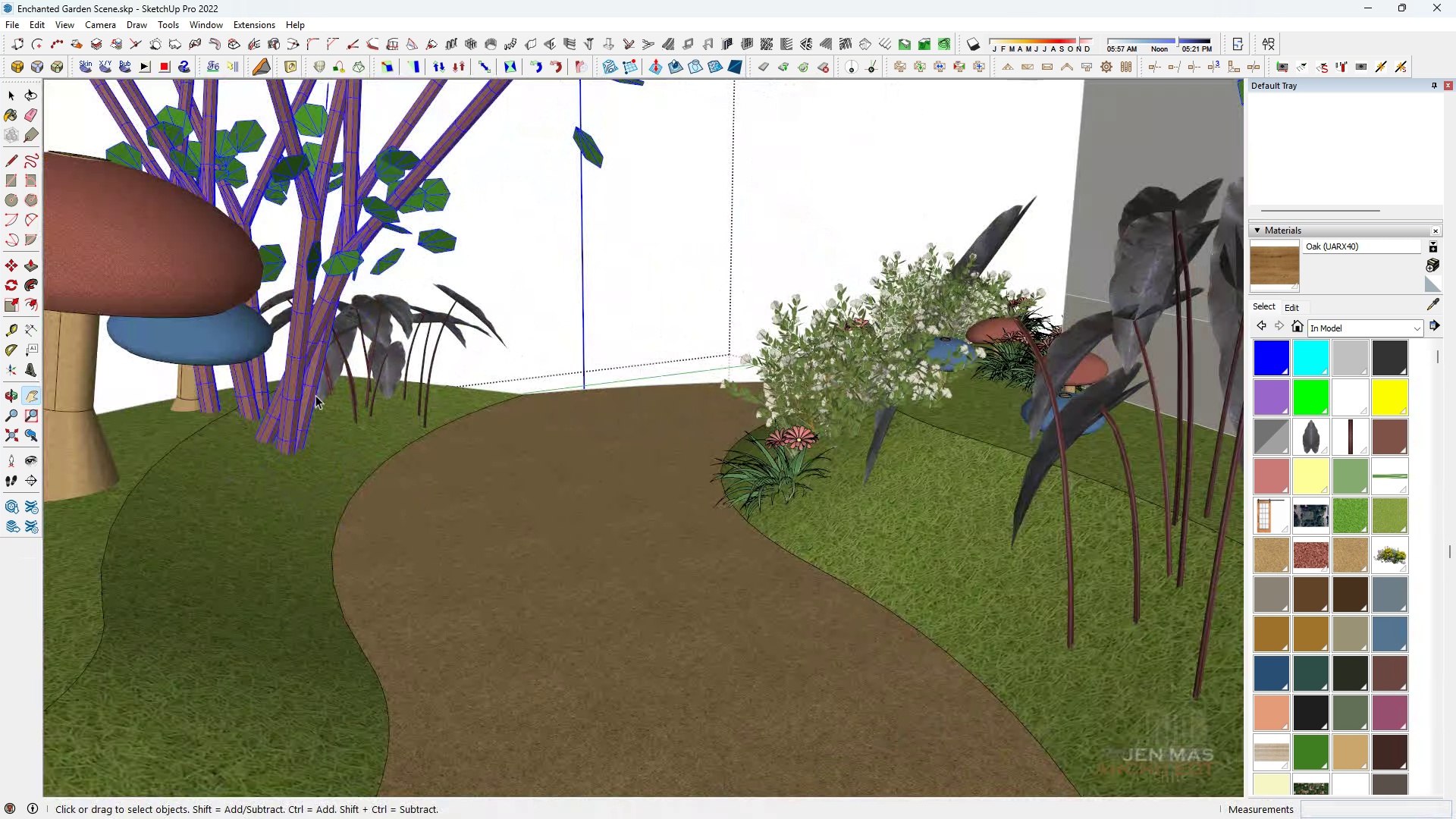 
key(Space)
 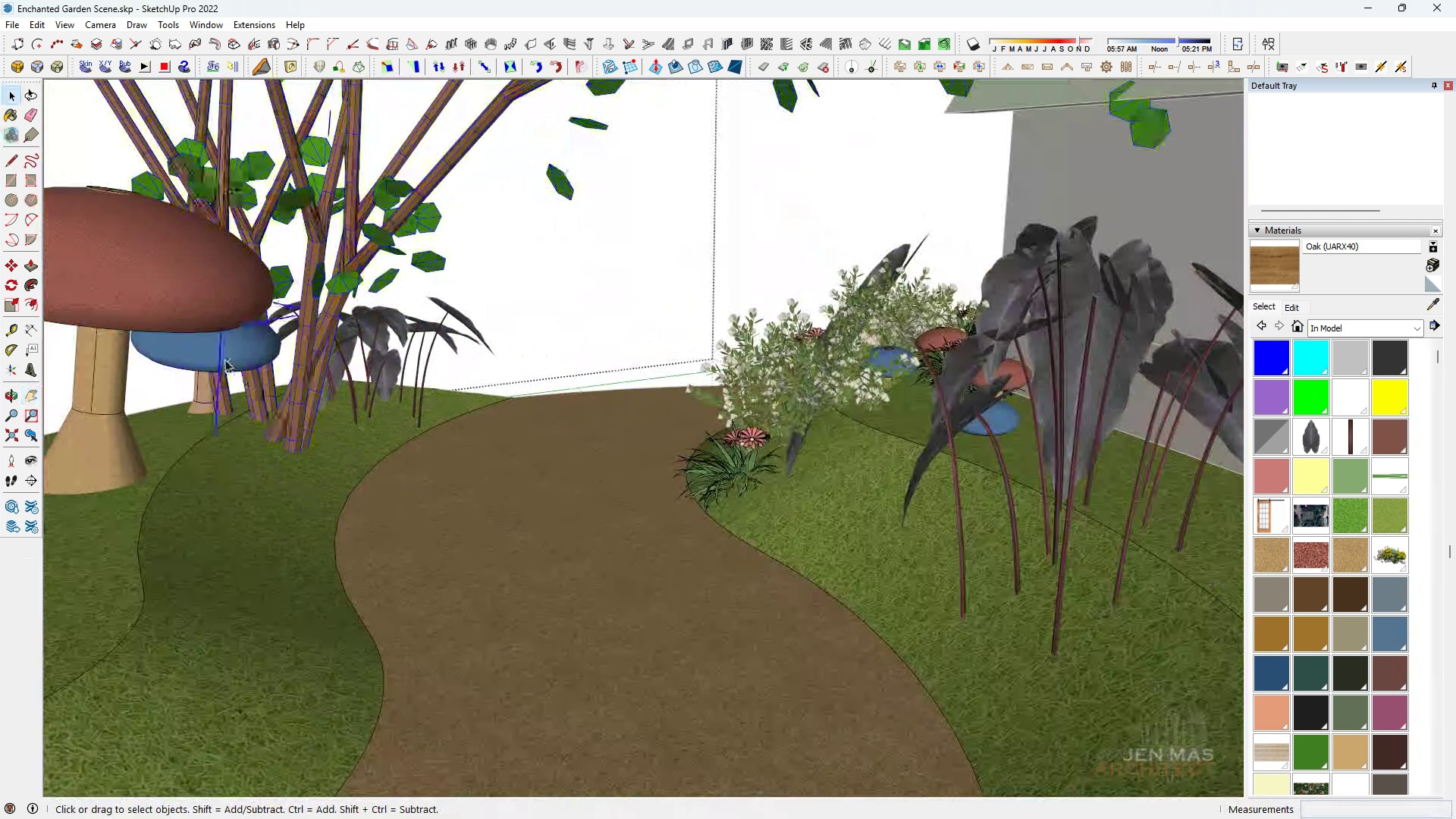 
left_click([225, 359])
 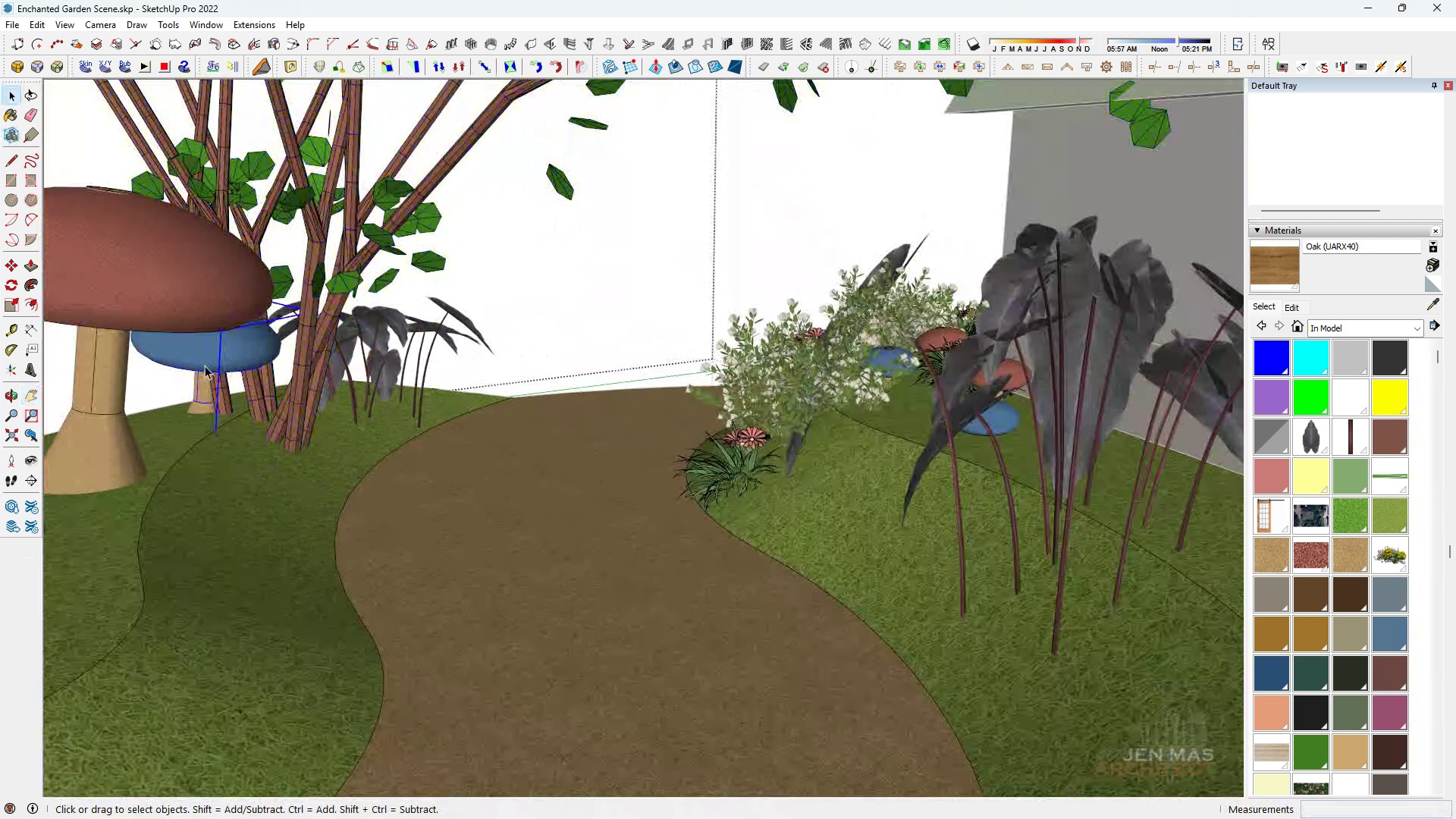 
key(M)
 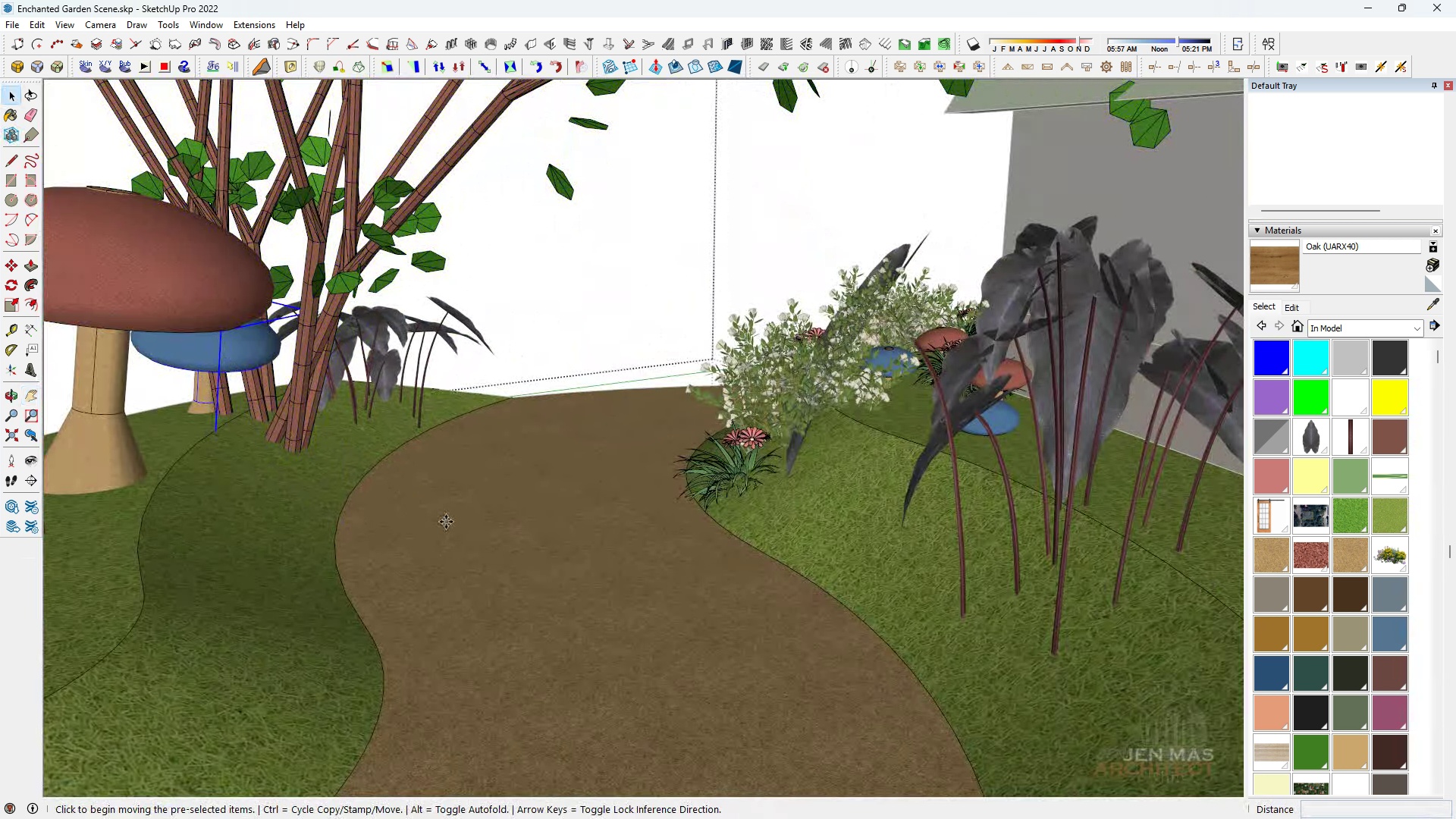 
left_click([446, 522])
 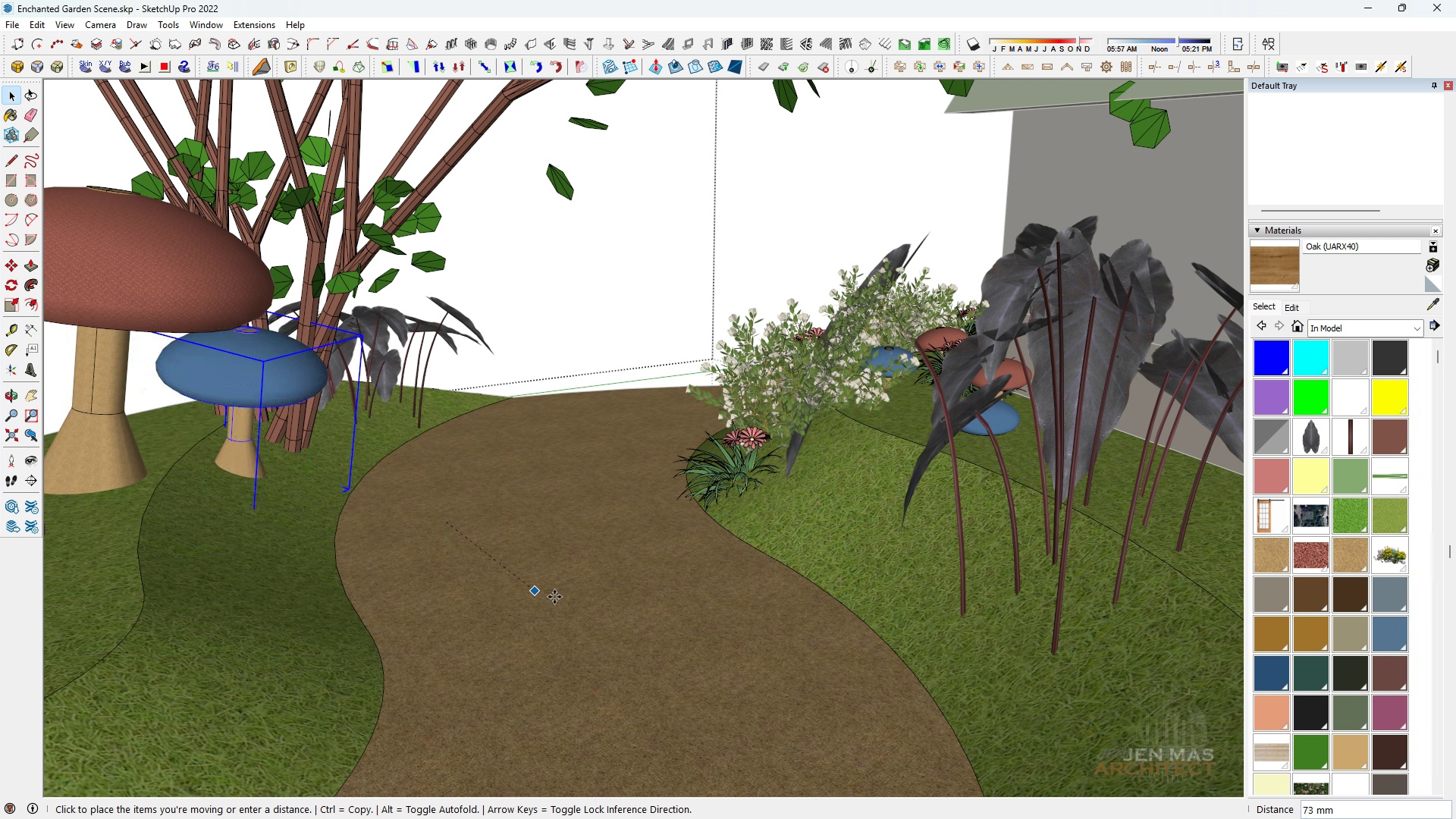 
key(H)
 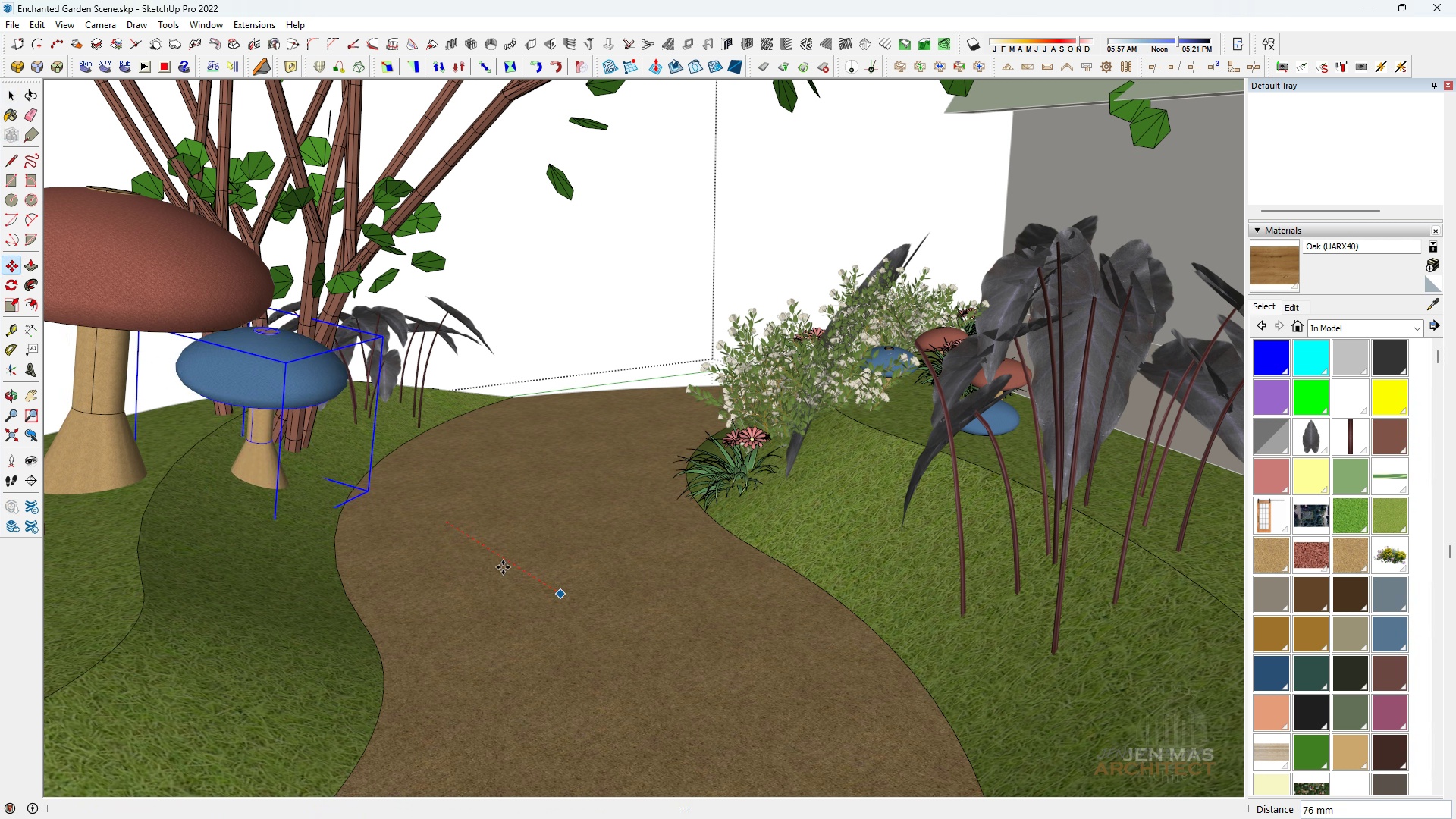 
left_click([560, 596])
 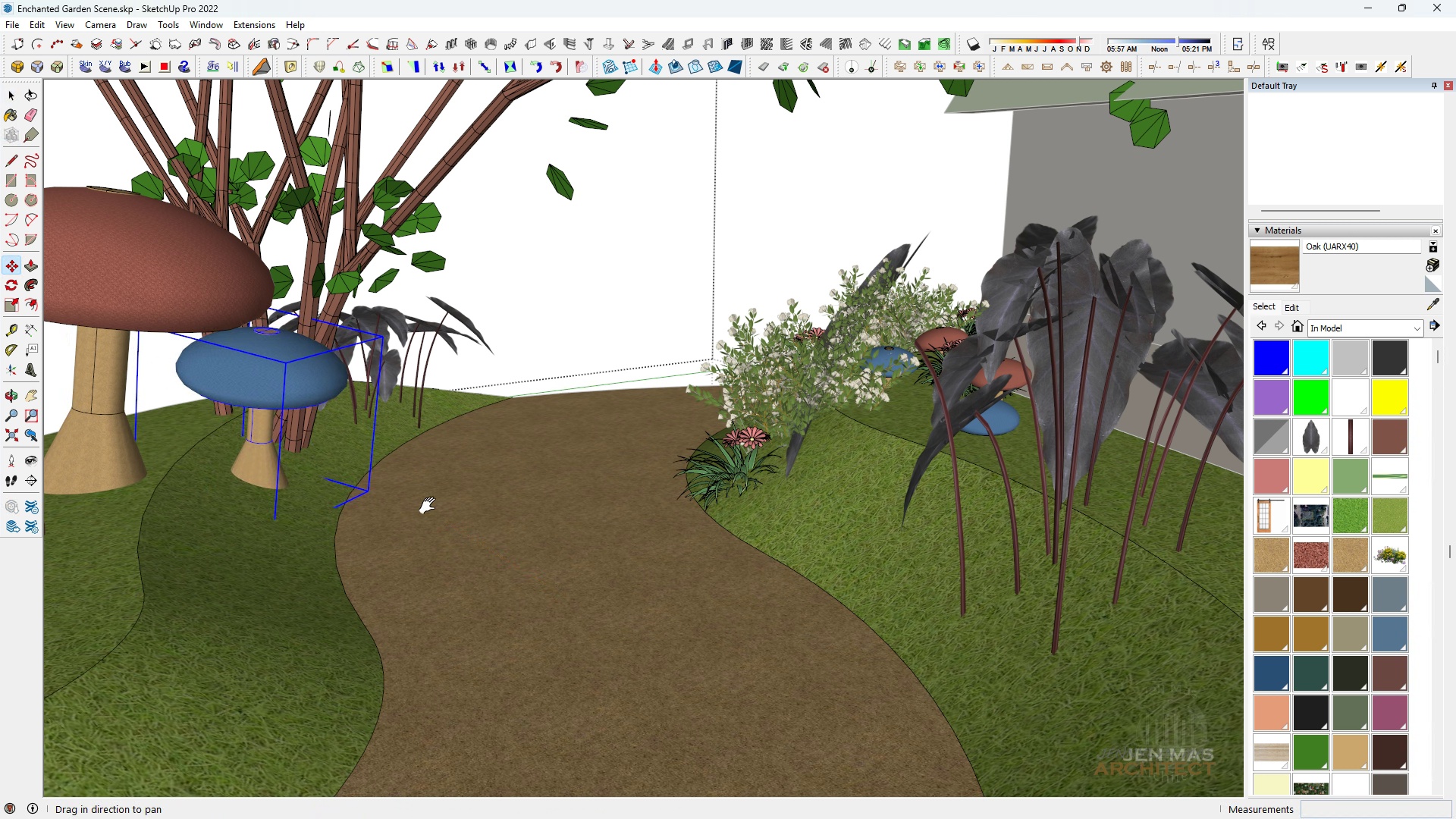 
scroll: coordinate [431, 506], scroll_direction: up, amount: 1.0
 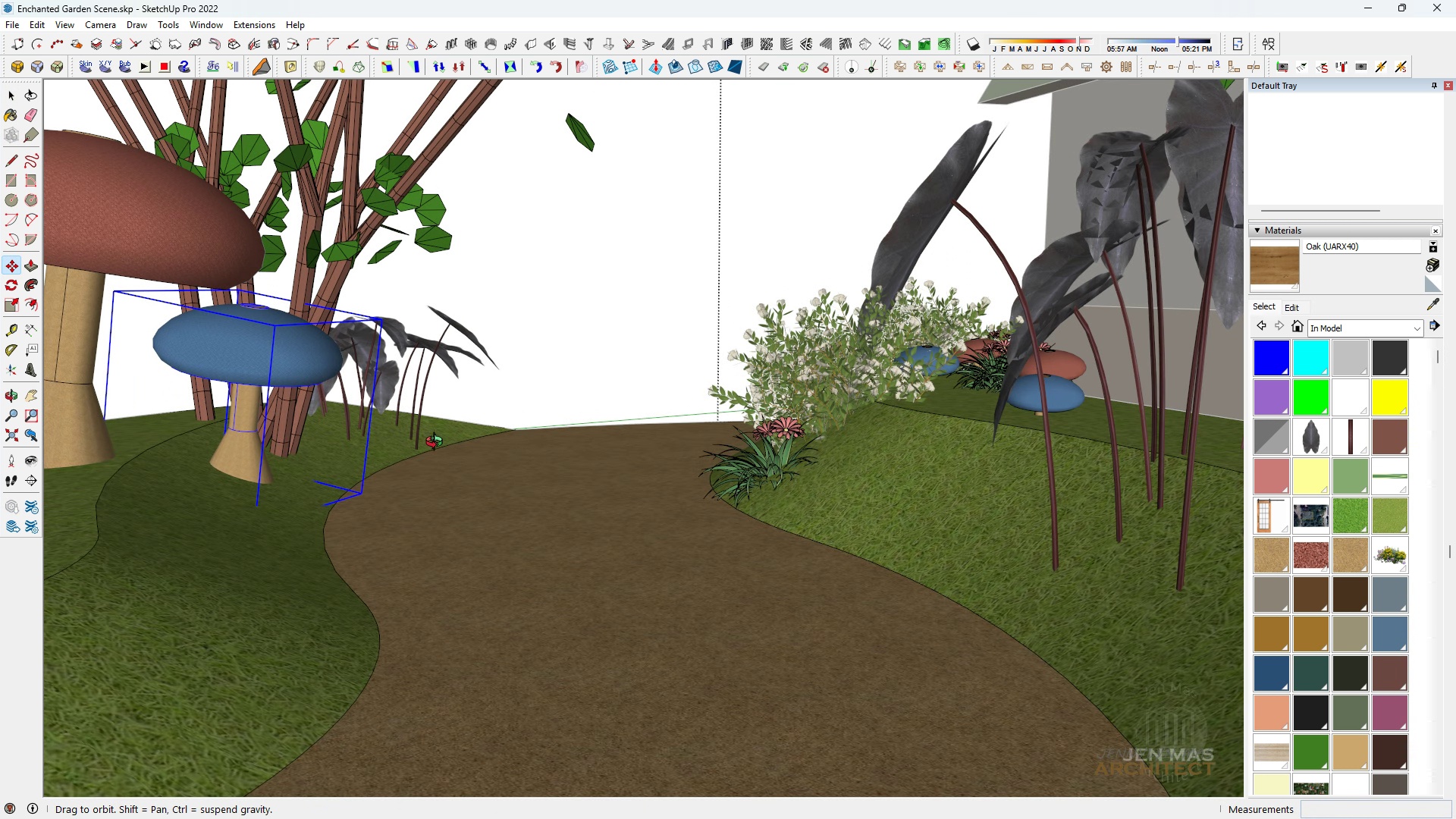 
scroll: coordinate [432, 475], scroll_direction: down, amount: 6.0
 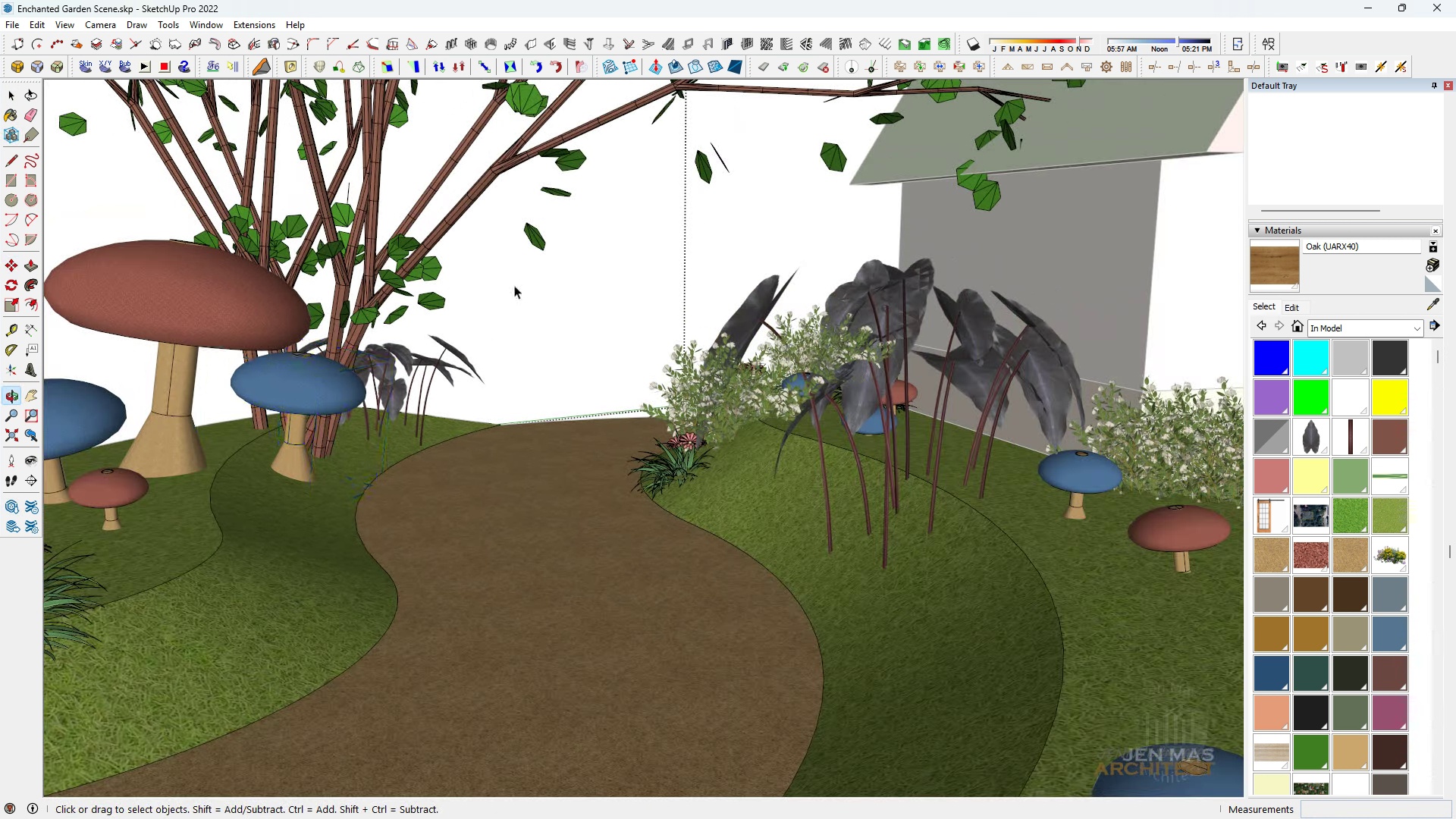 
key(Space)
 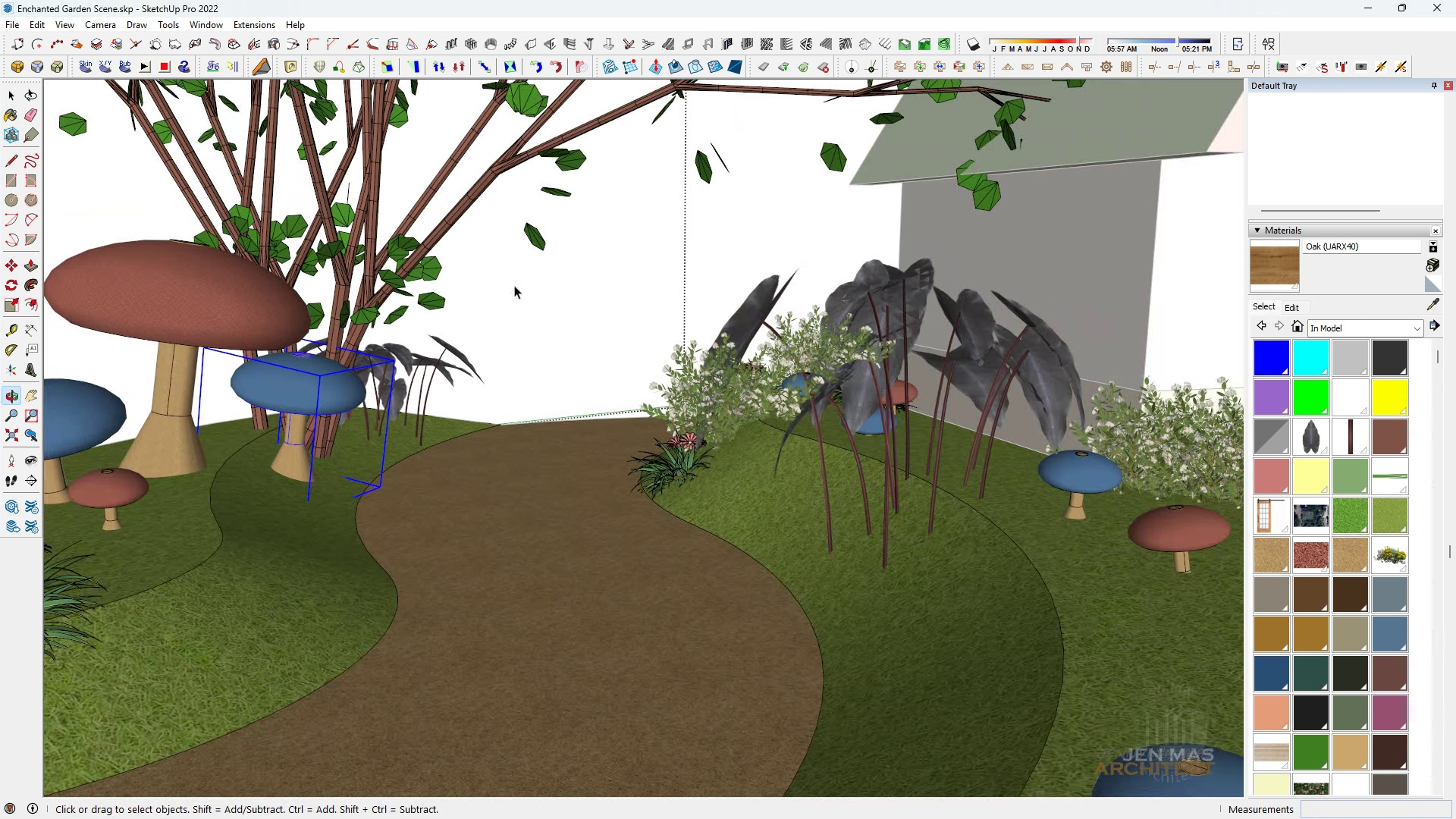 
double_click([514, 285])
 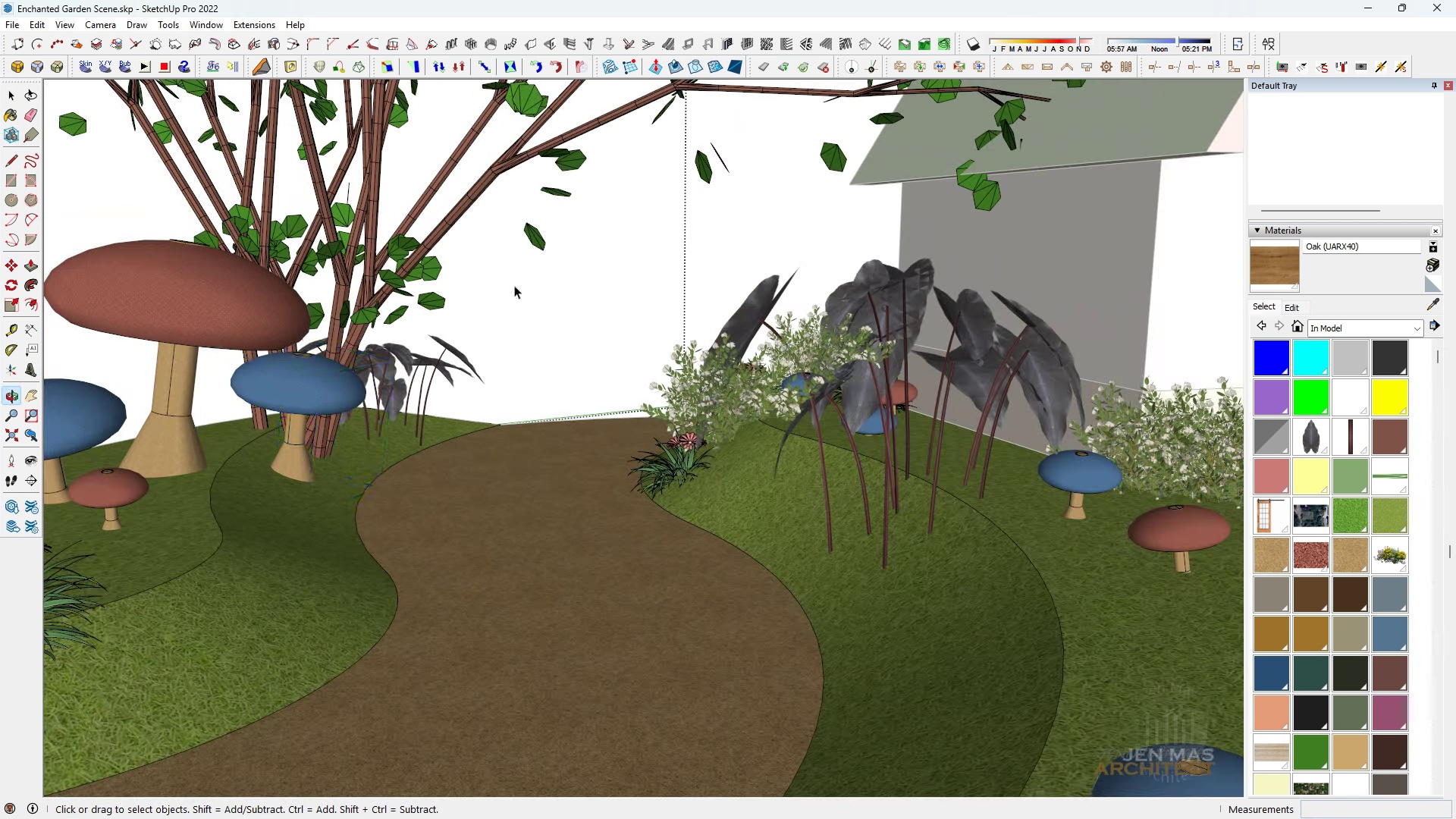 
triple_click([514, 285])
 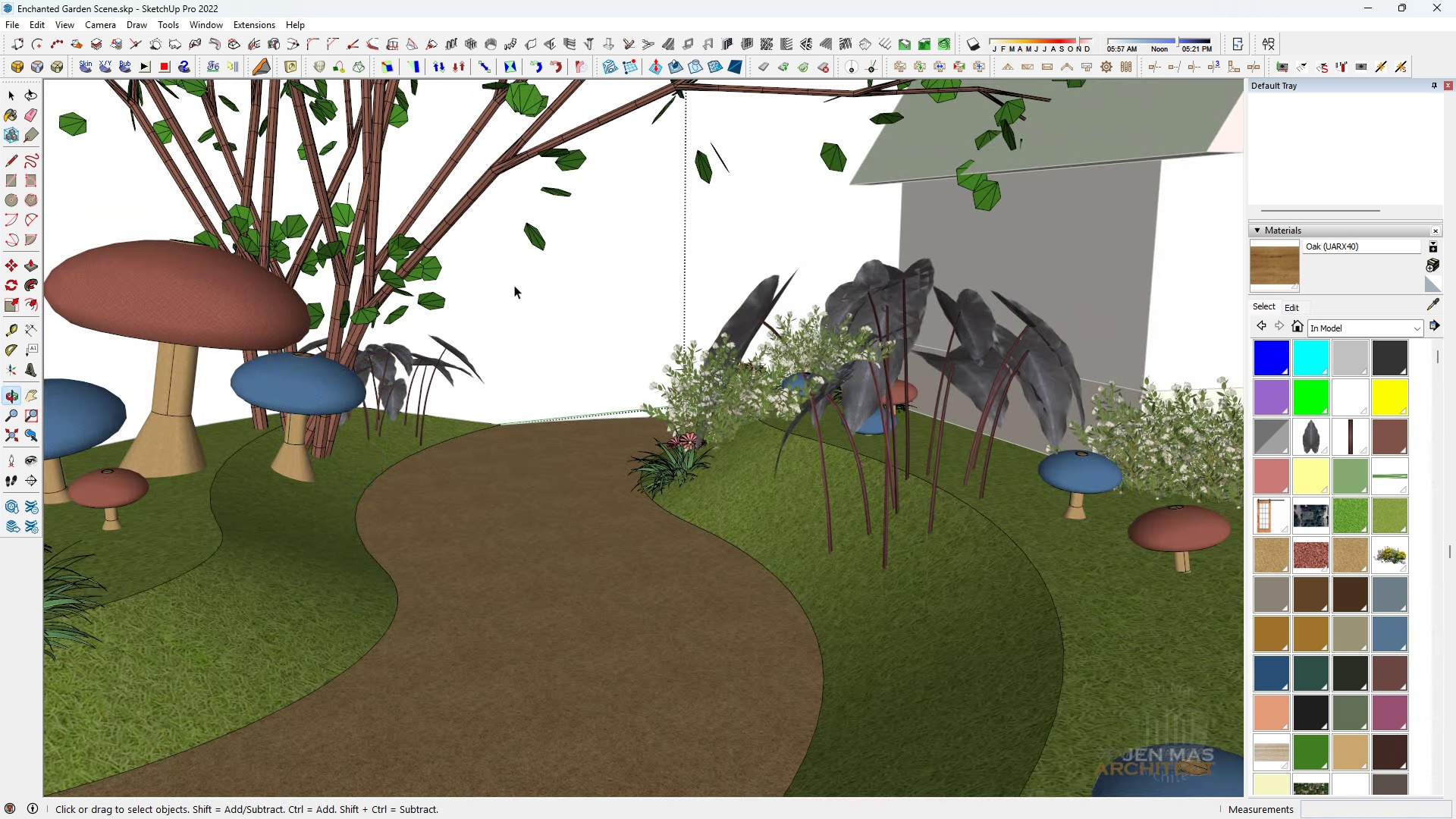 
triple_click([514, 285])
 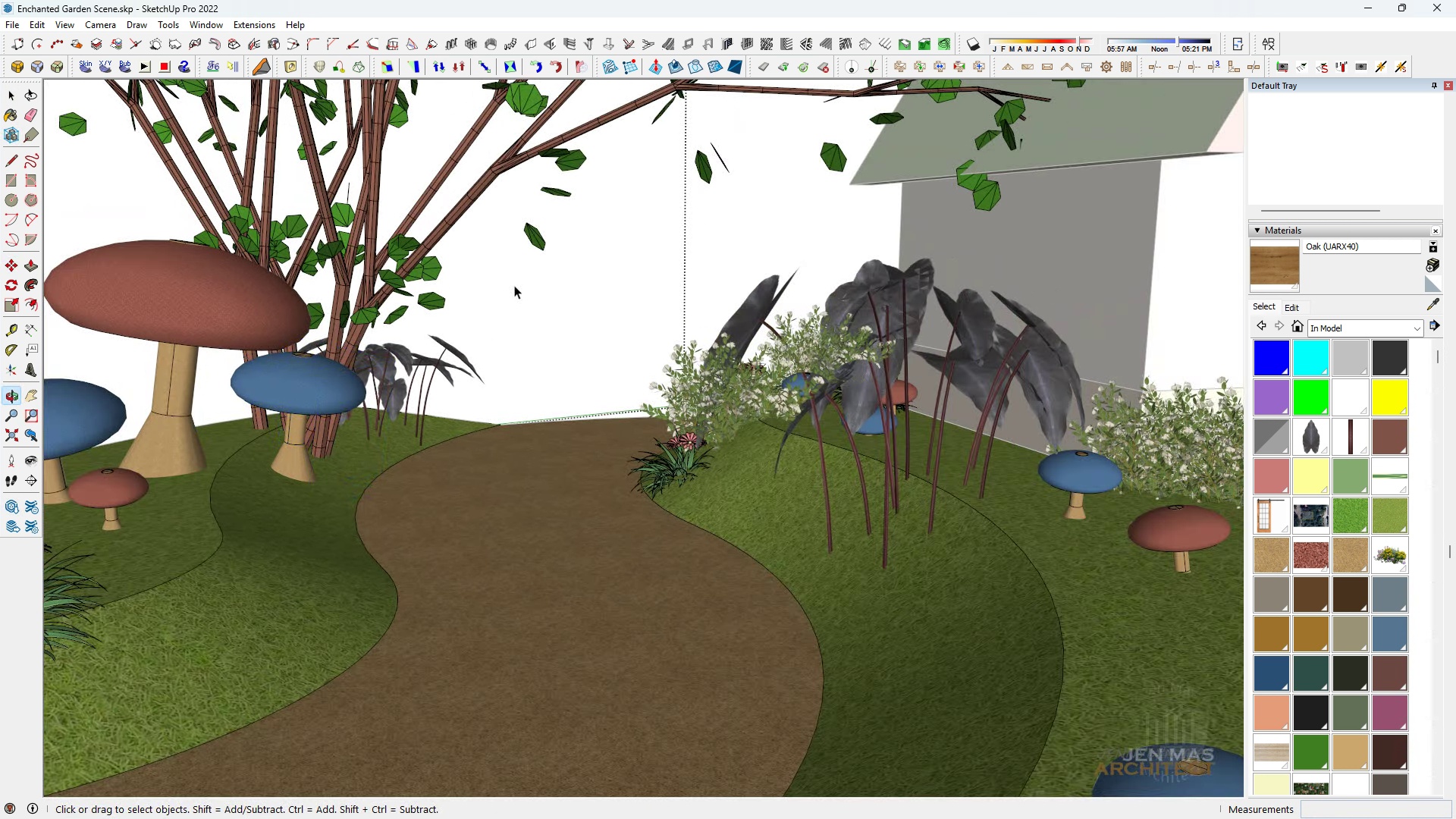 
triple_click([514, 285])
 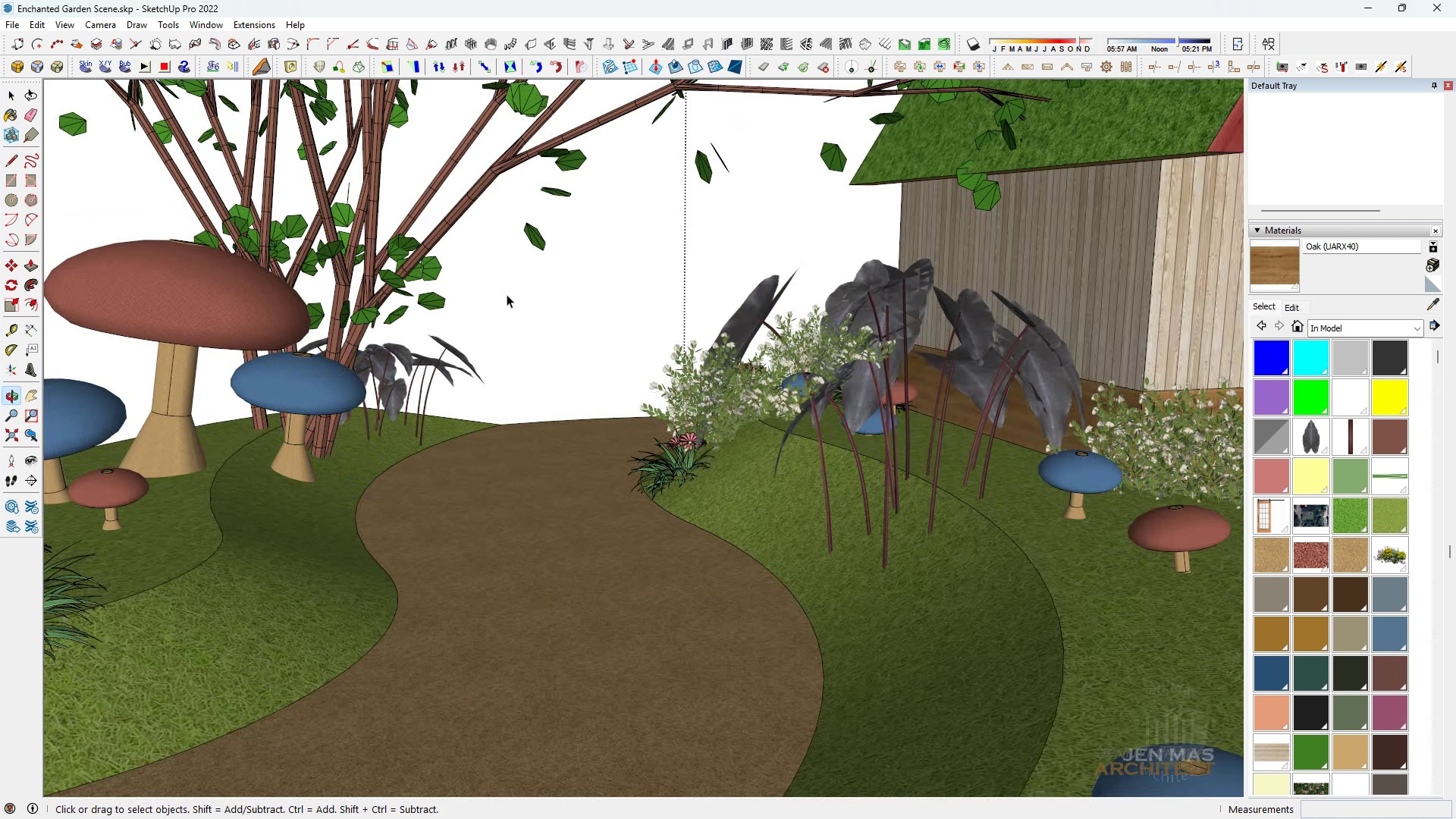 
triple_click([514, 285])
 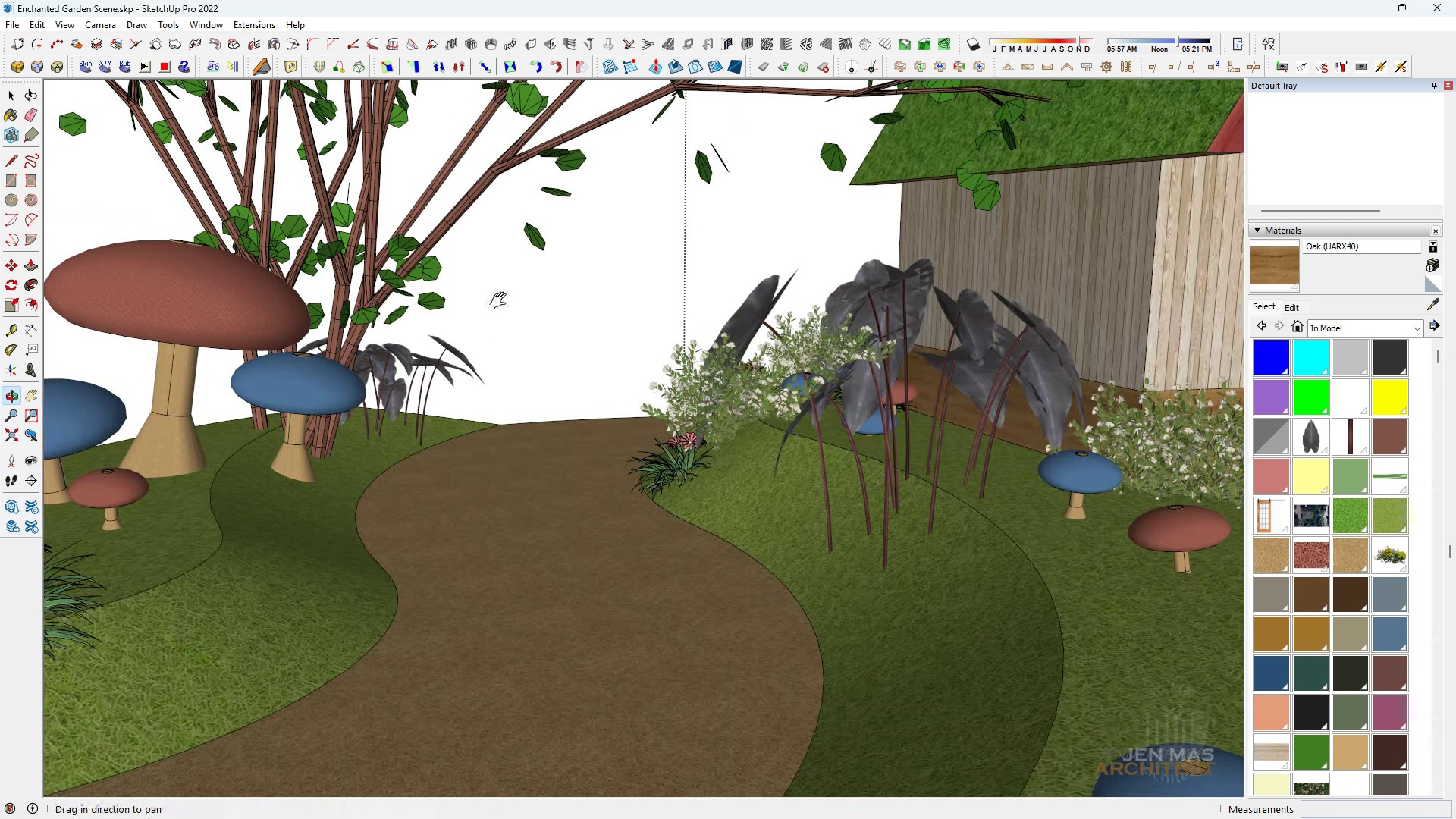 
type(hhhh )
 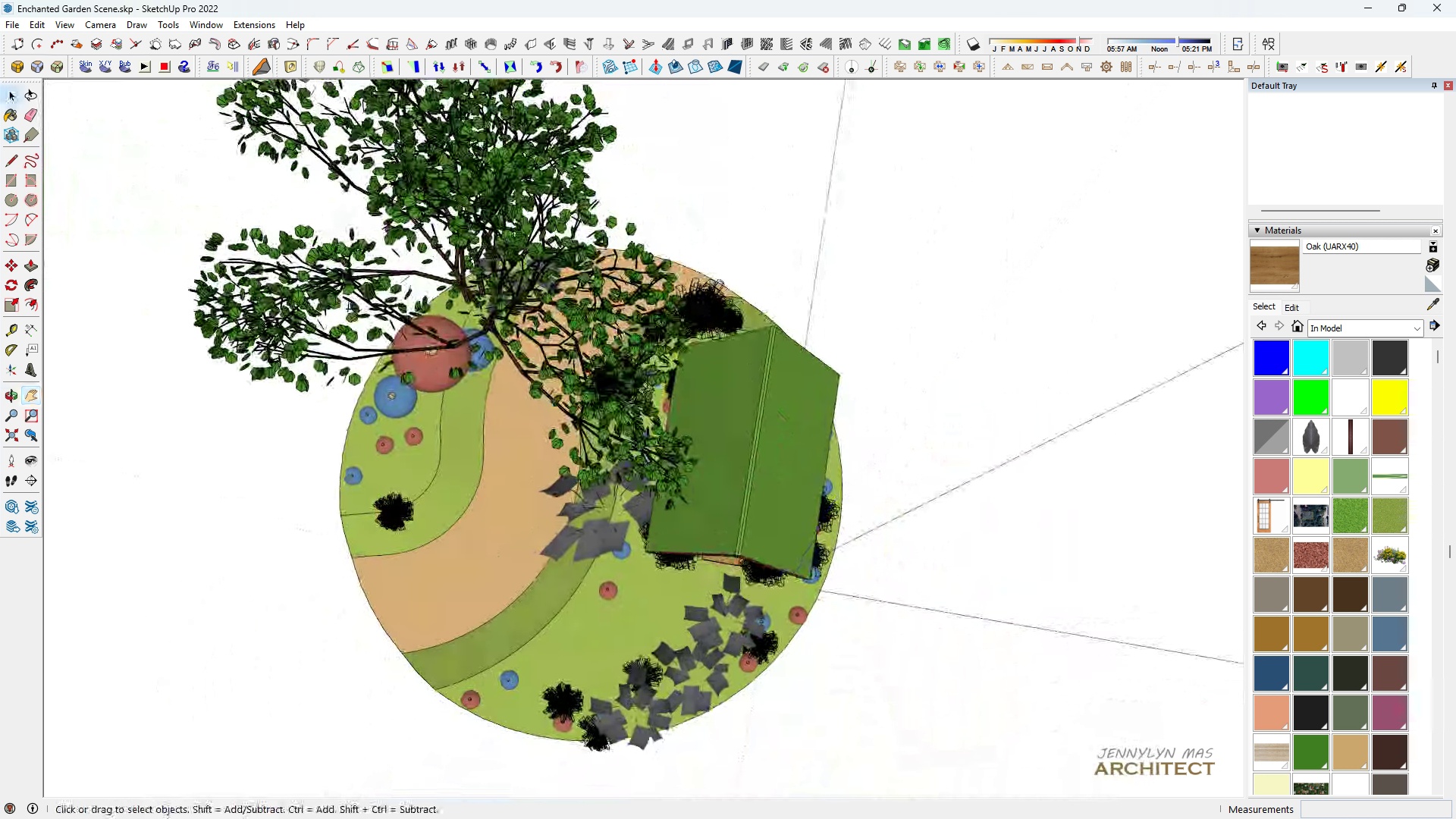 
scroll: coordinate [460, 641], scroll_direction: down, amount: 15.0
 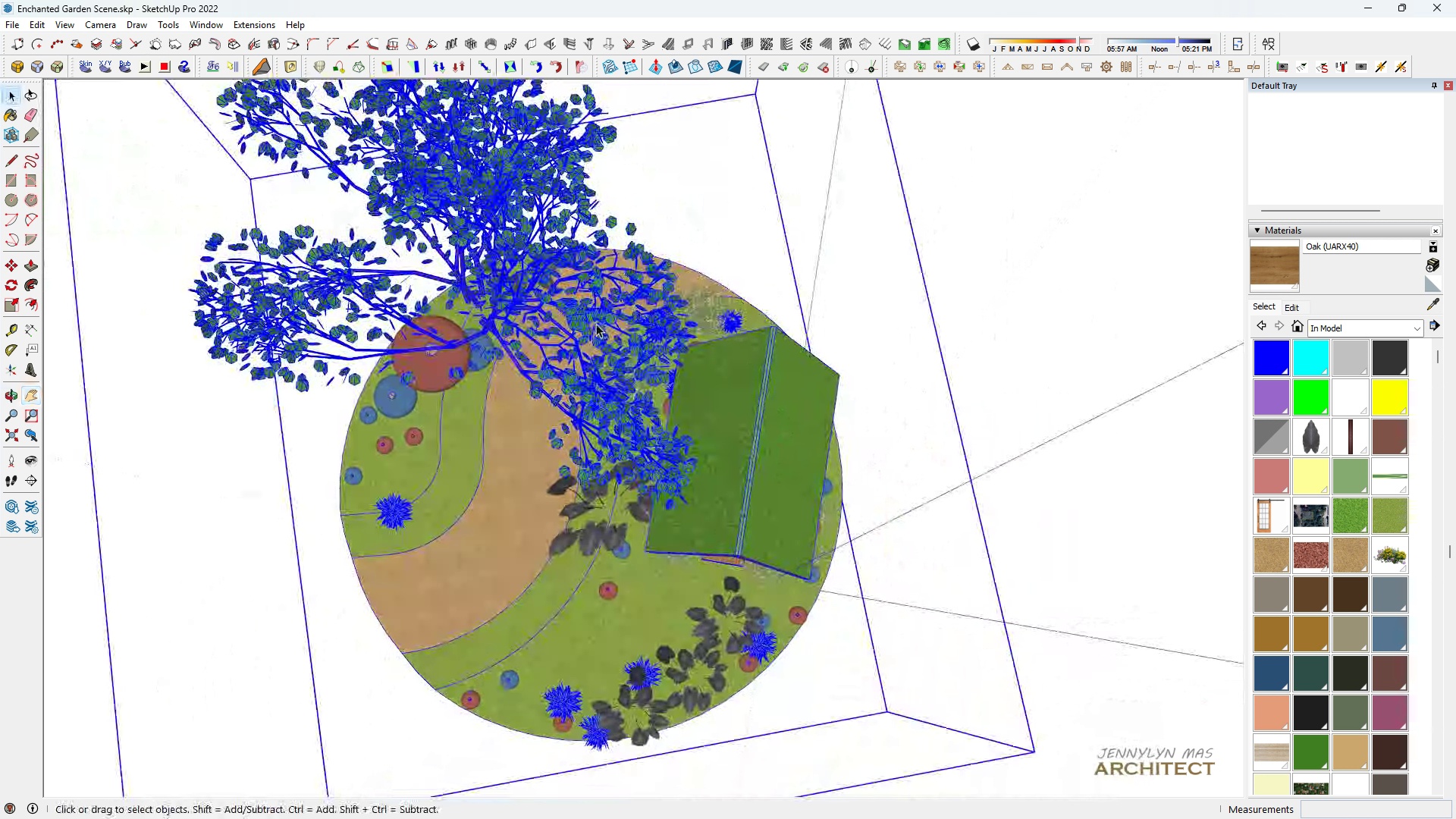 
double_click([596, 323])
 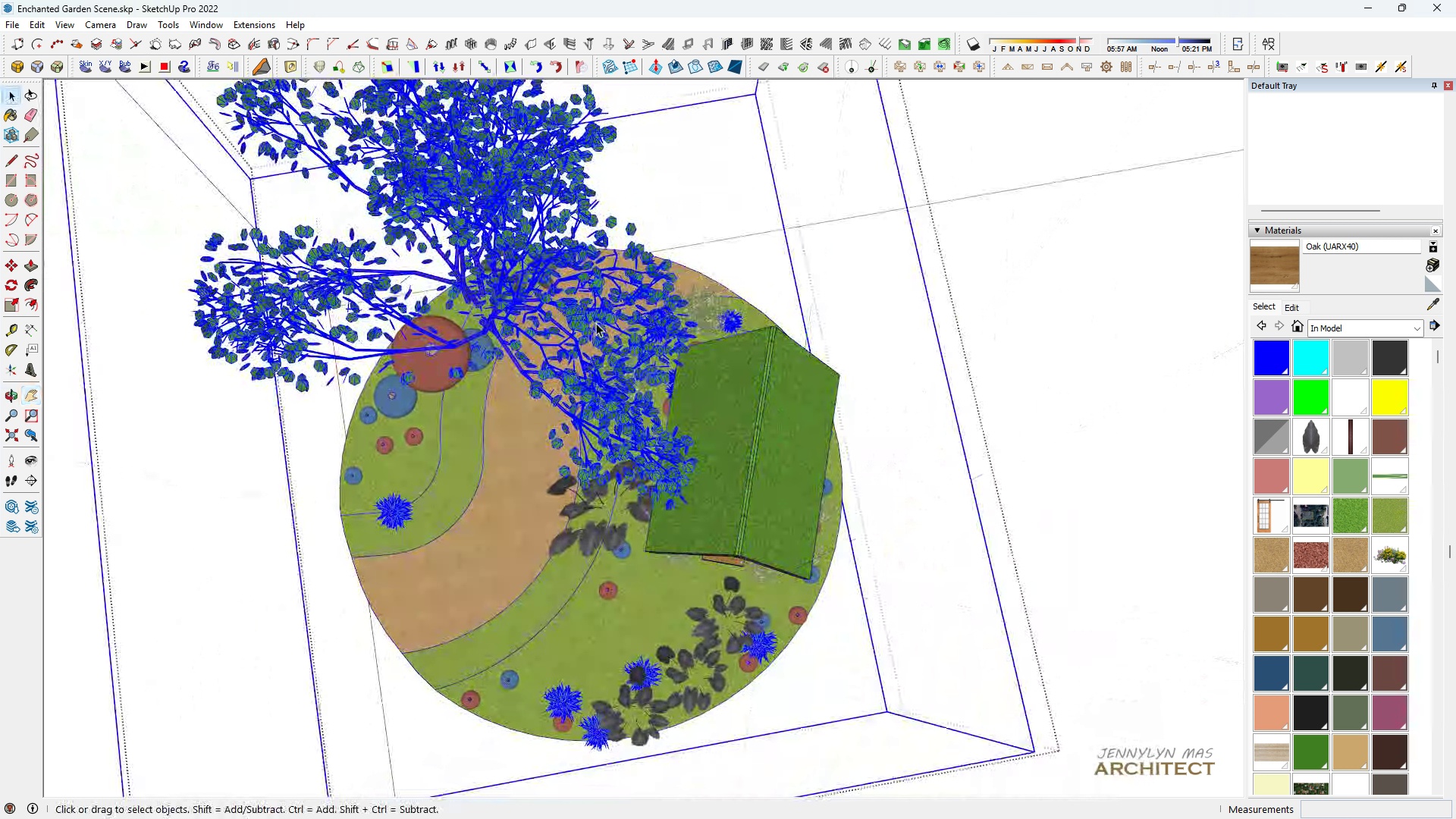 
left_click([596, 323])
 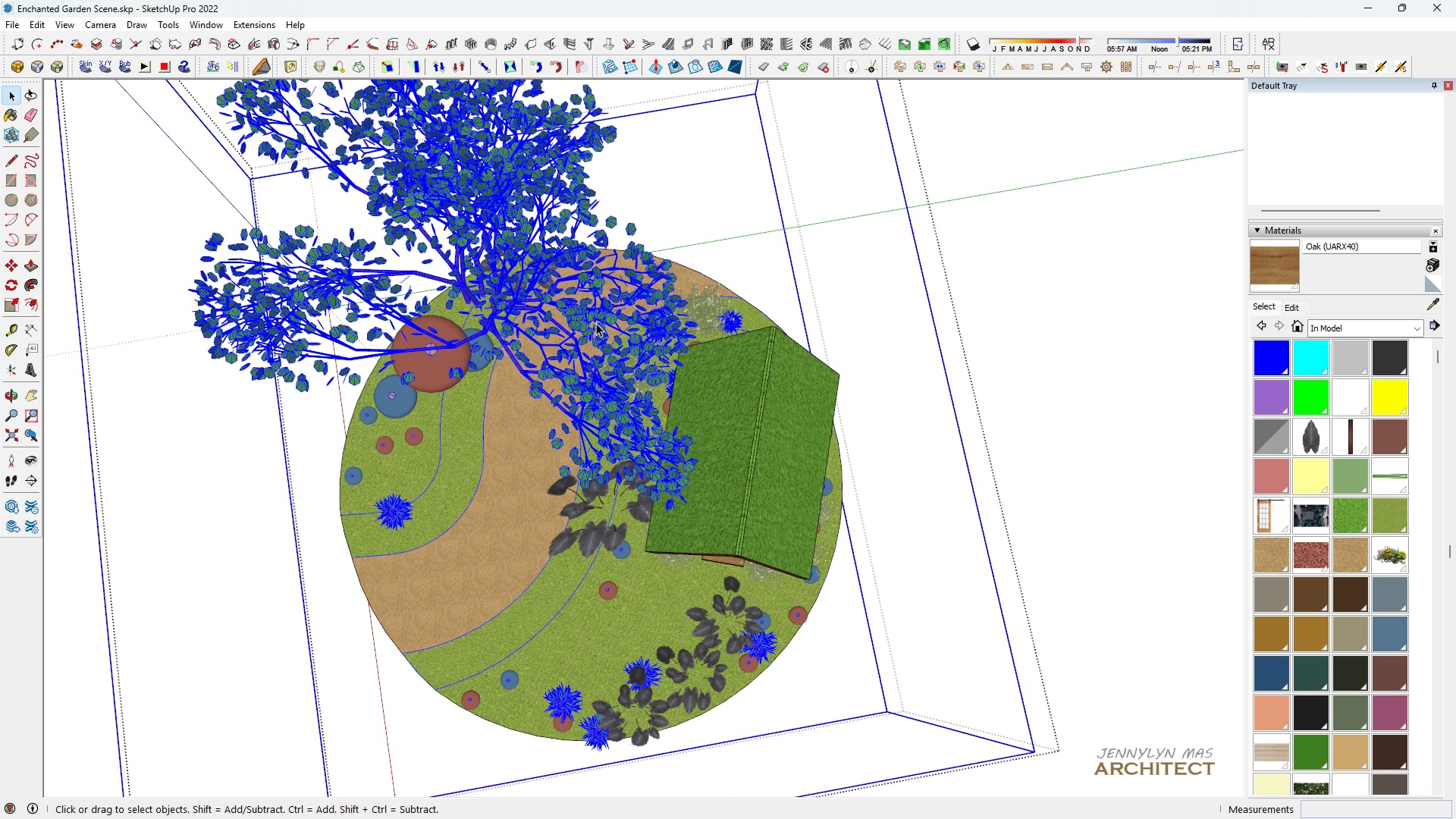 
left_click([596, 323])
 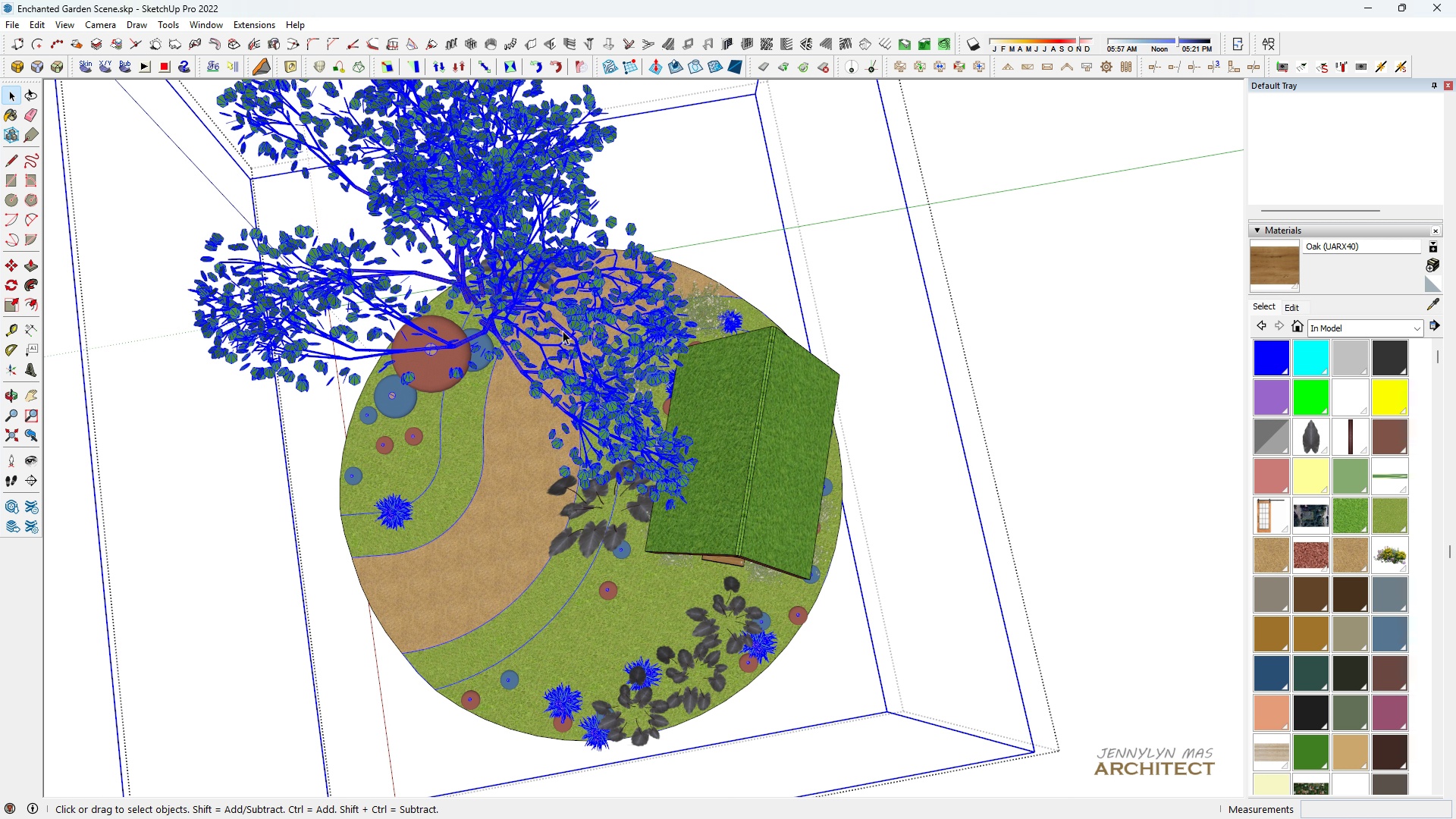 
double_click([562, 331])
 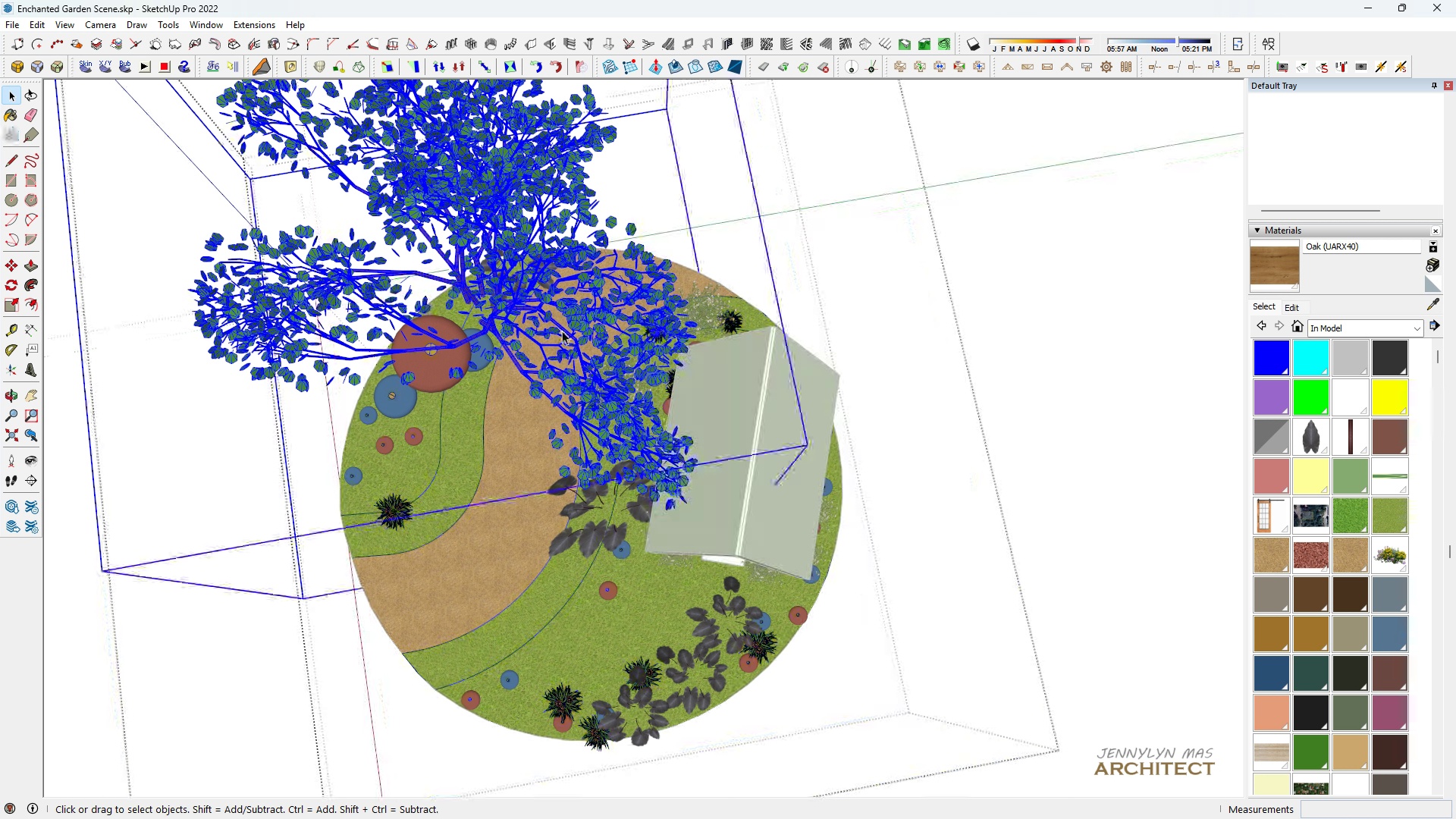 
left_click([562, 331])
 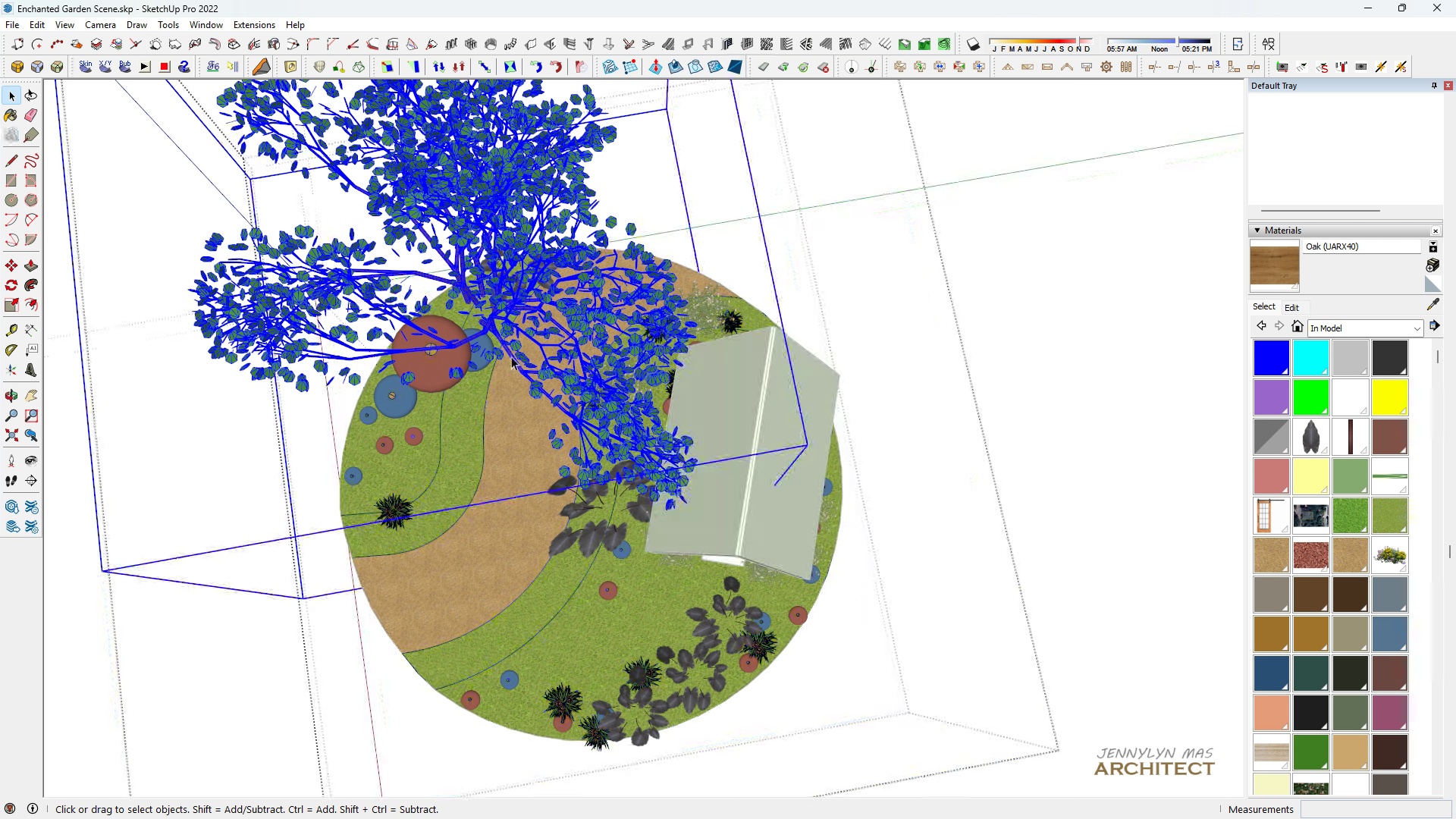 
key(Q)
 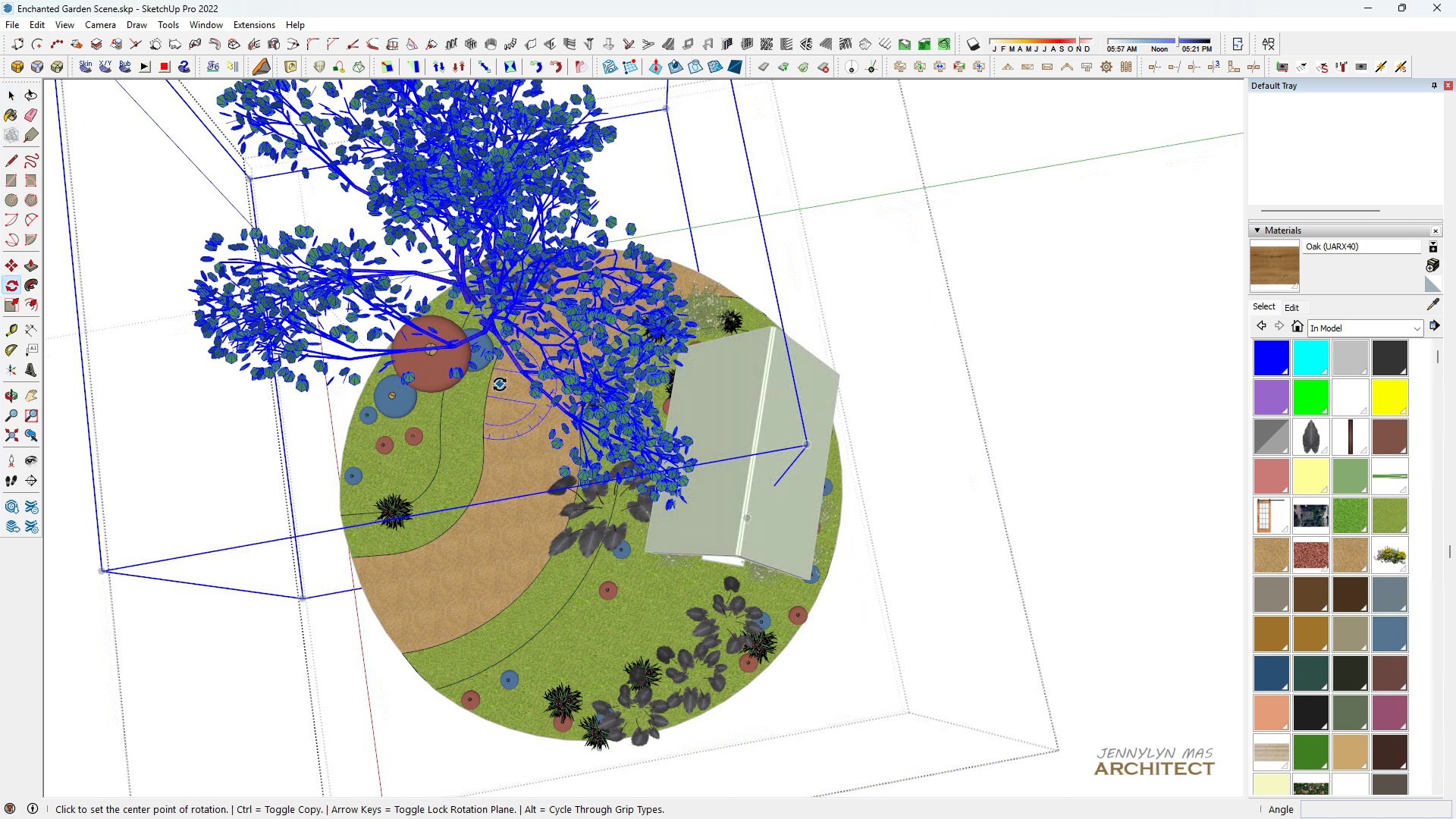 
left_click([500, 384])
 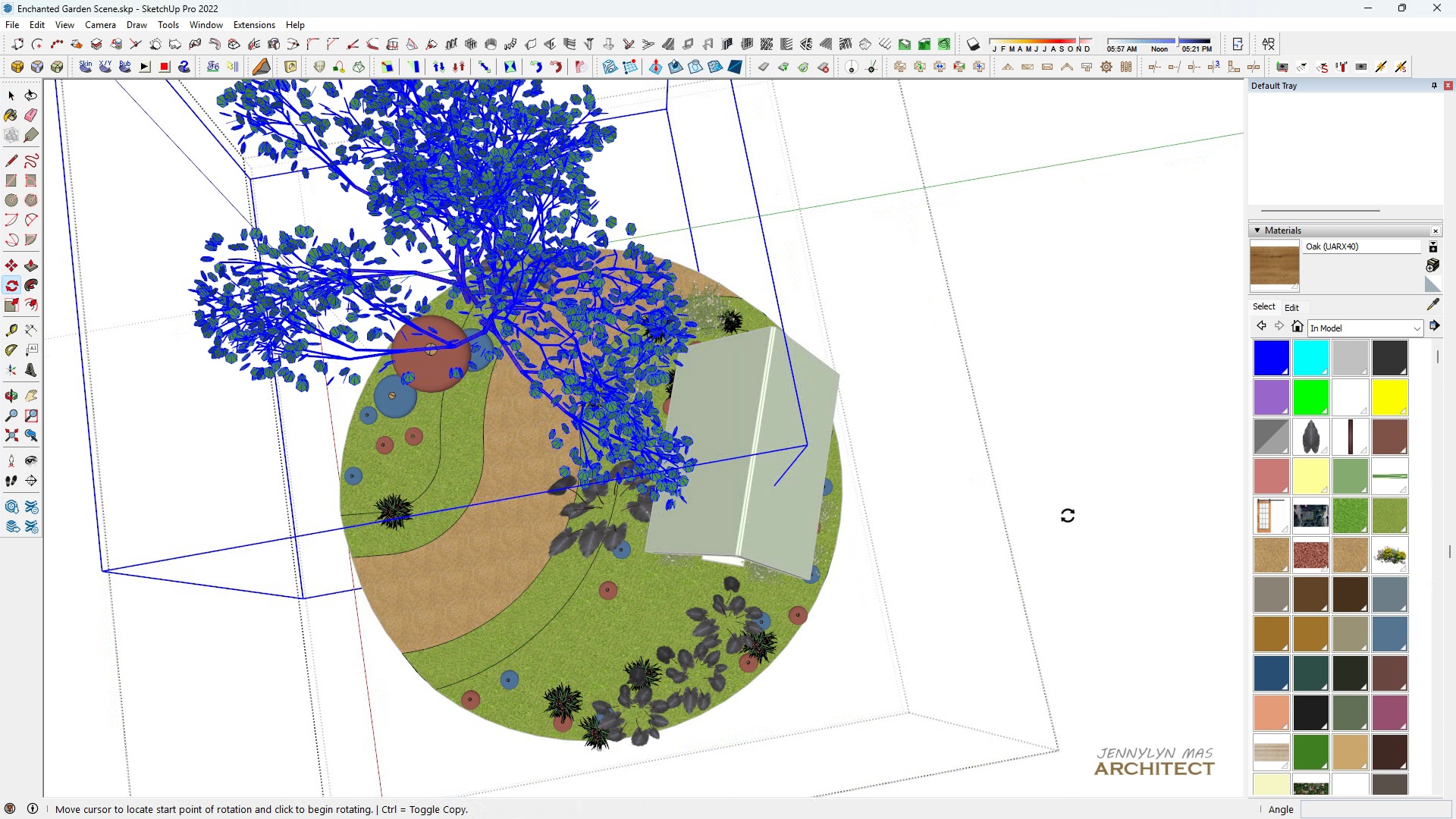 
left_click([1068, 516])
 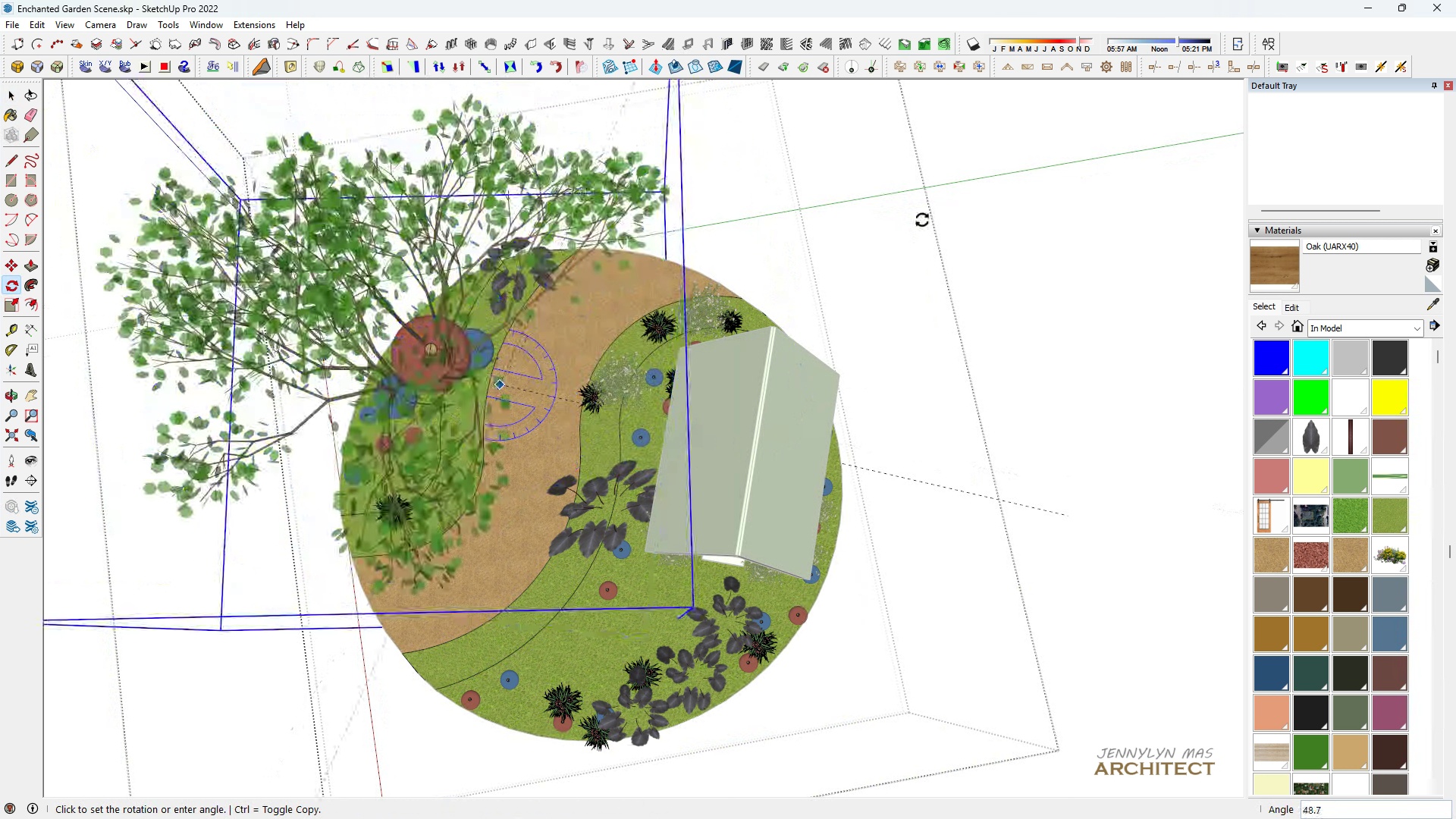 
wait(8.13)
 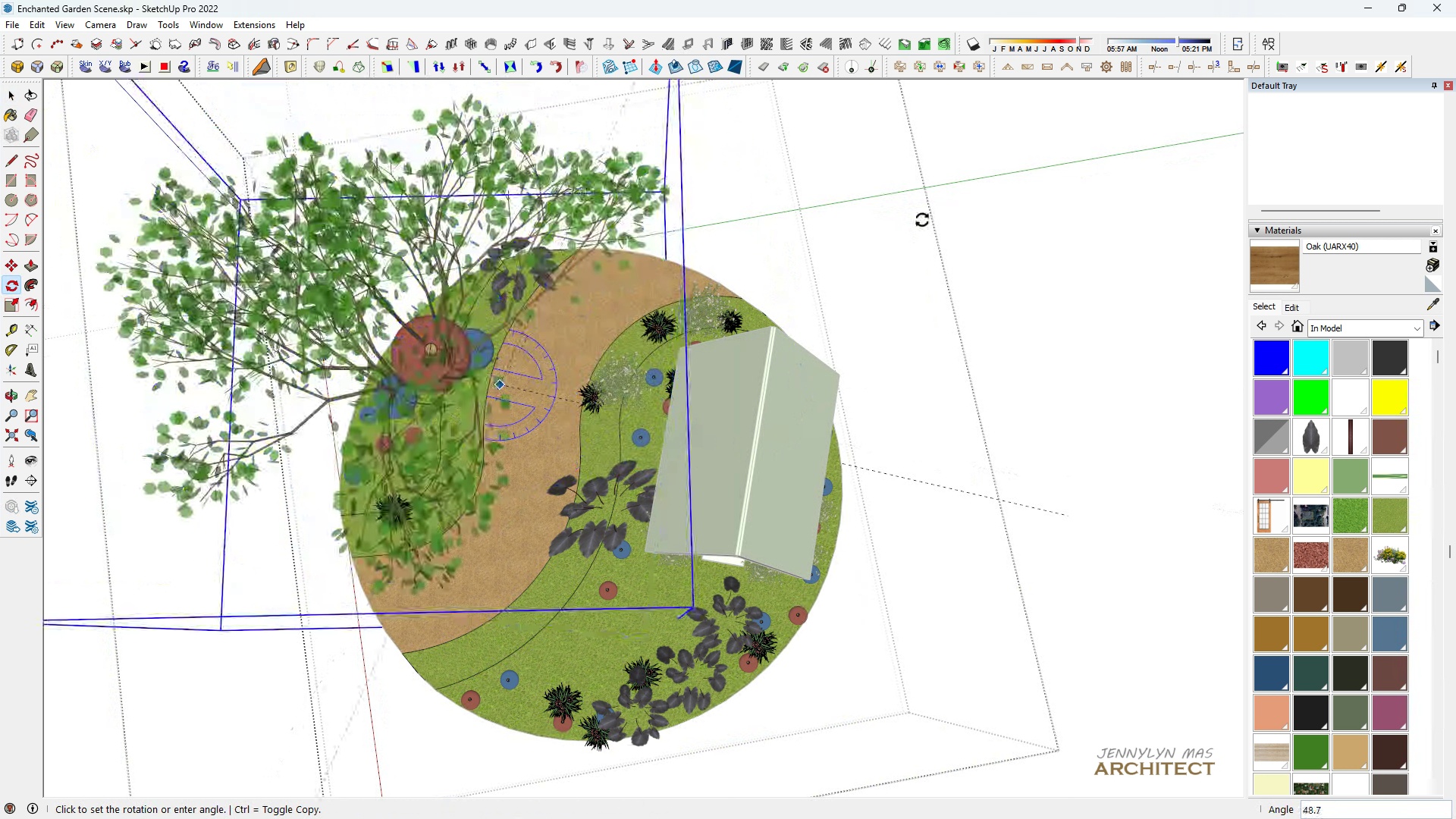 
left_click([365, 553])
 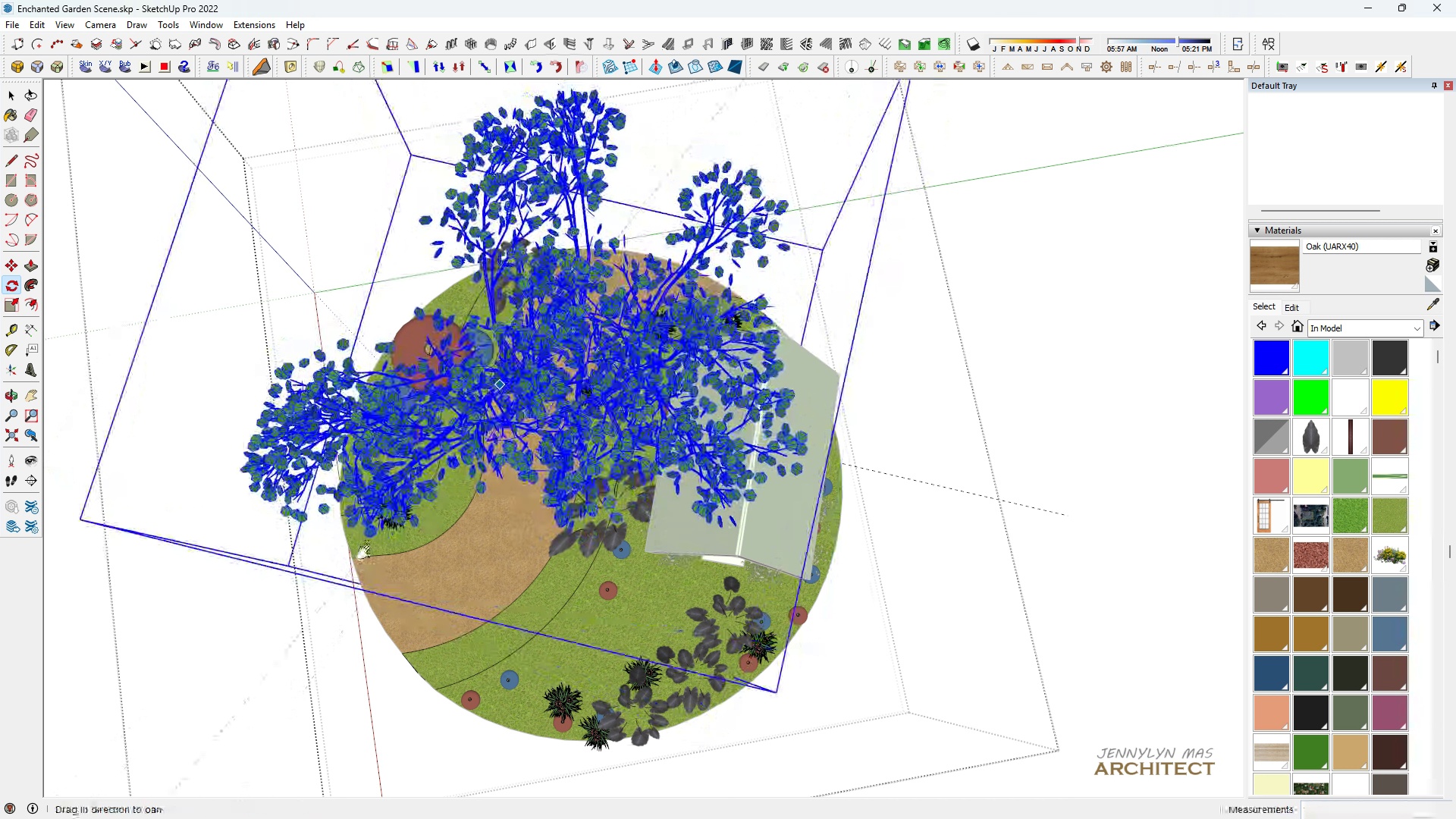 
type(hh)
 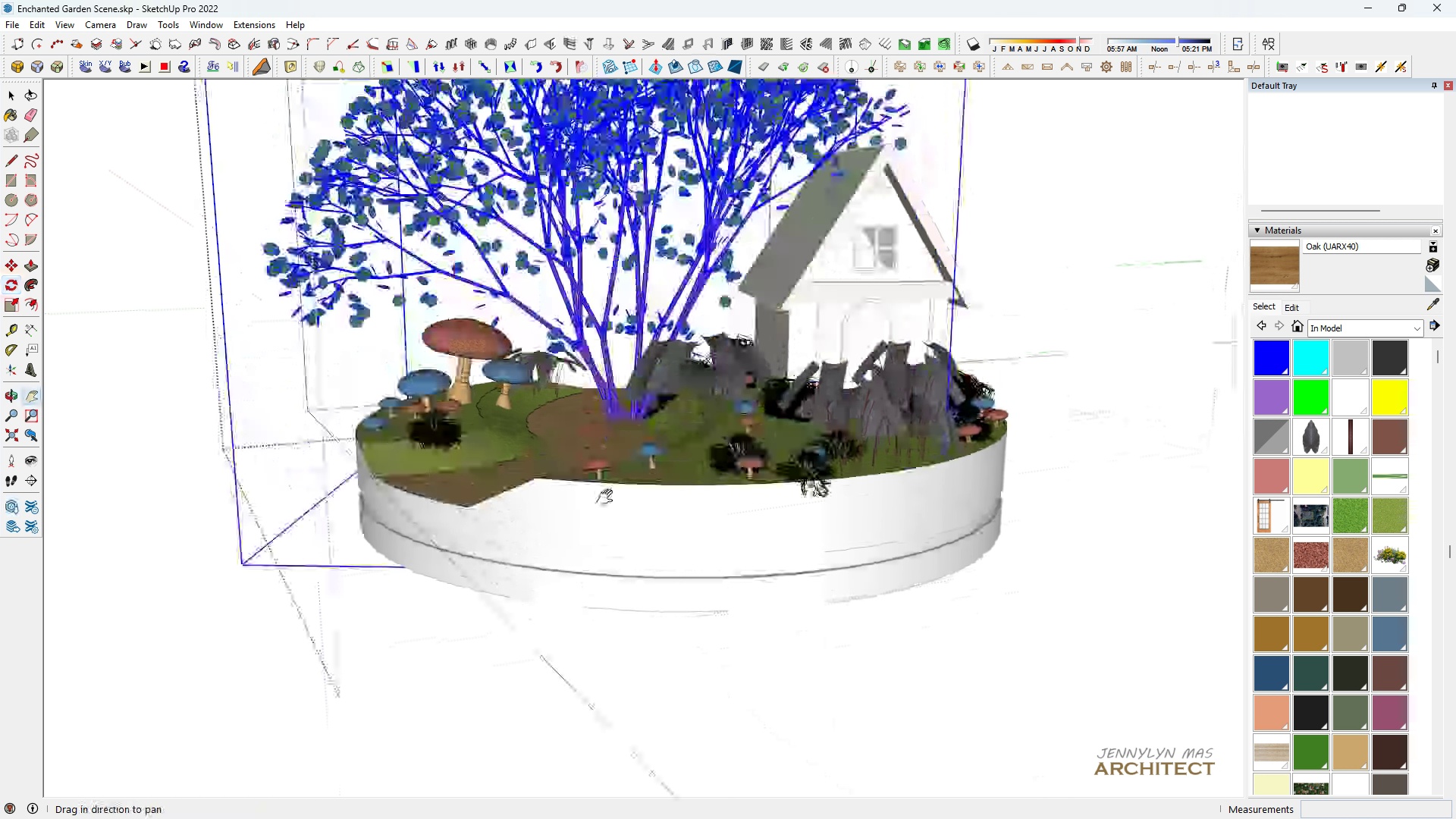 
scroll: coordinate [374, 557], scroll_direction: up, amount: 5.0
 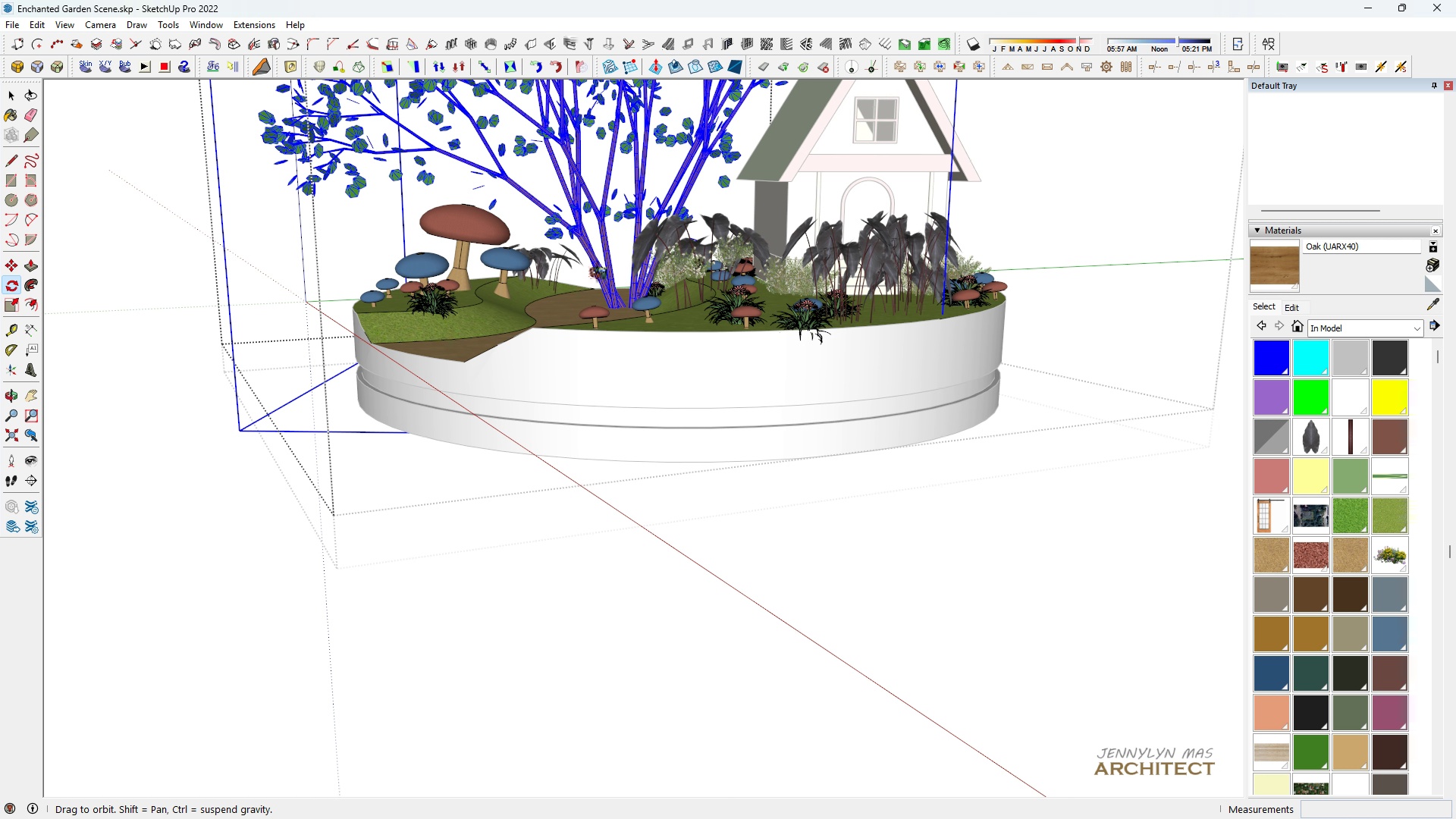 
left_click_drag(start_coordinate=[597, 293], to_coordinate=[622, 661])
 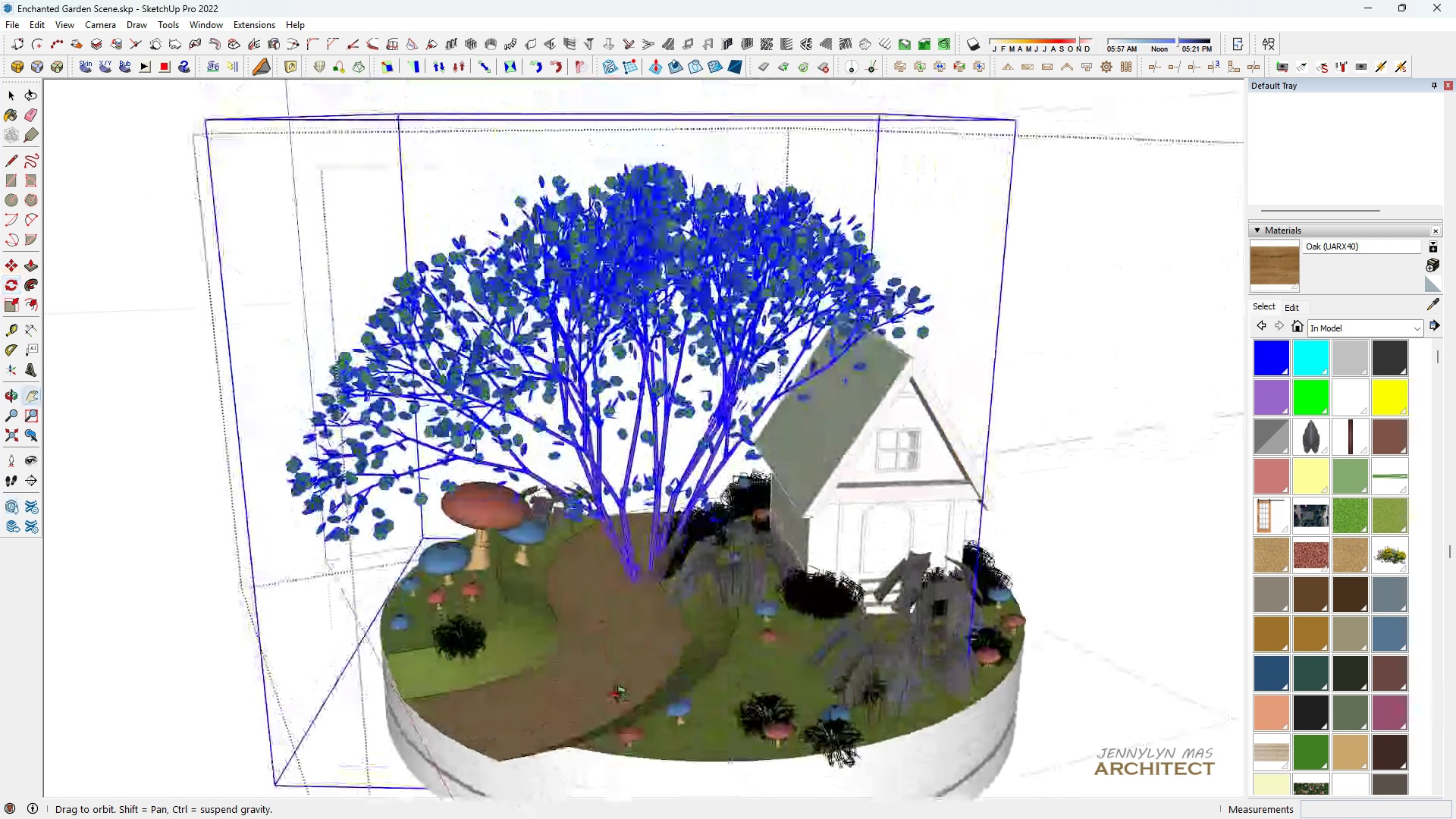 
scroll: coordinate [623, 566], scroll_direction: up, amount: 5.0
 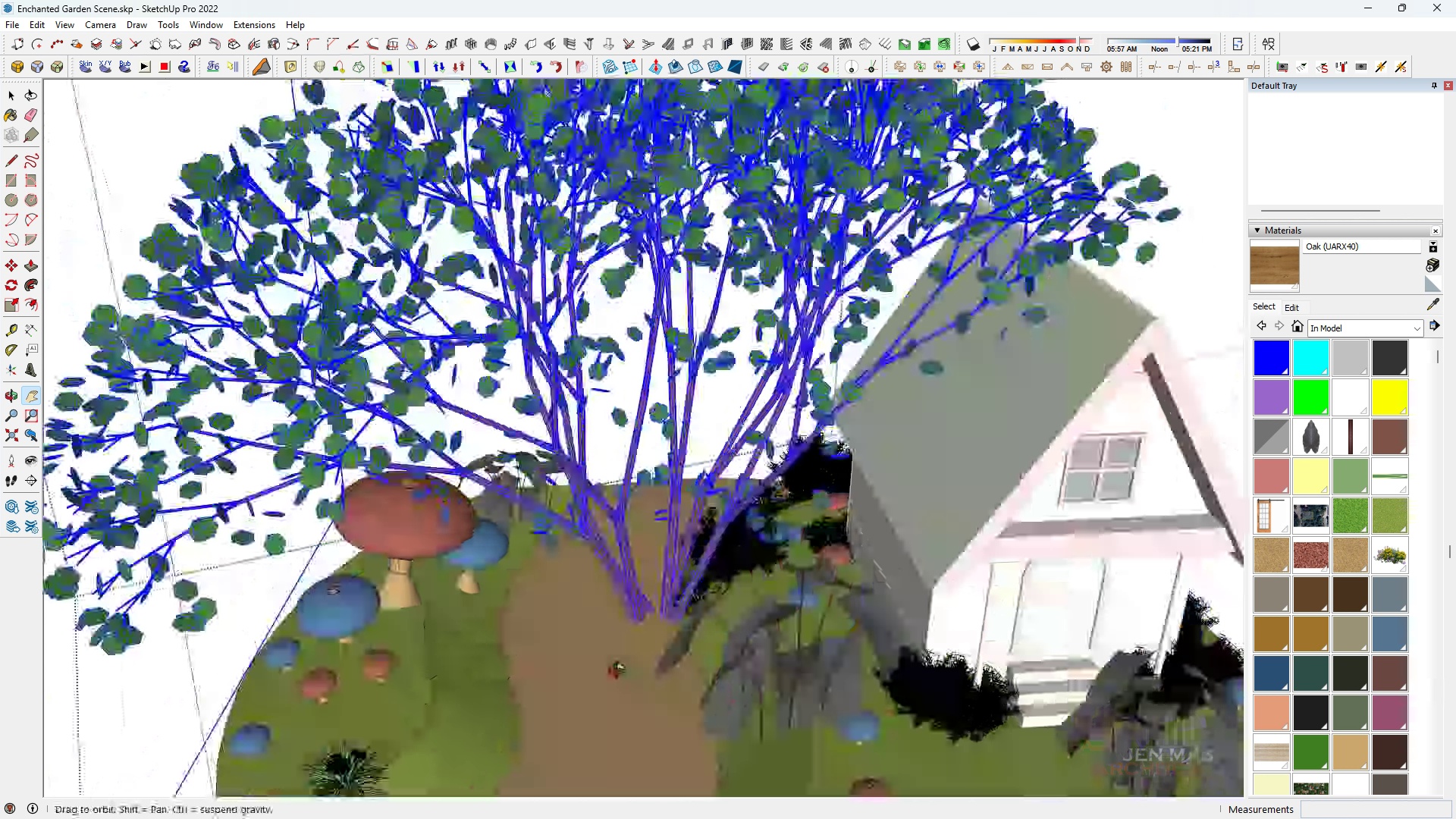 
type(h mhhhhh m)
 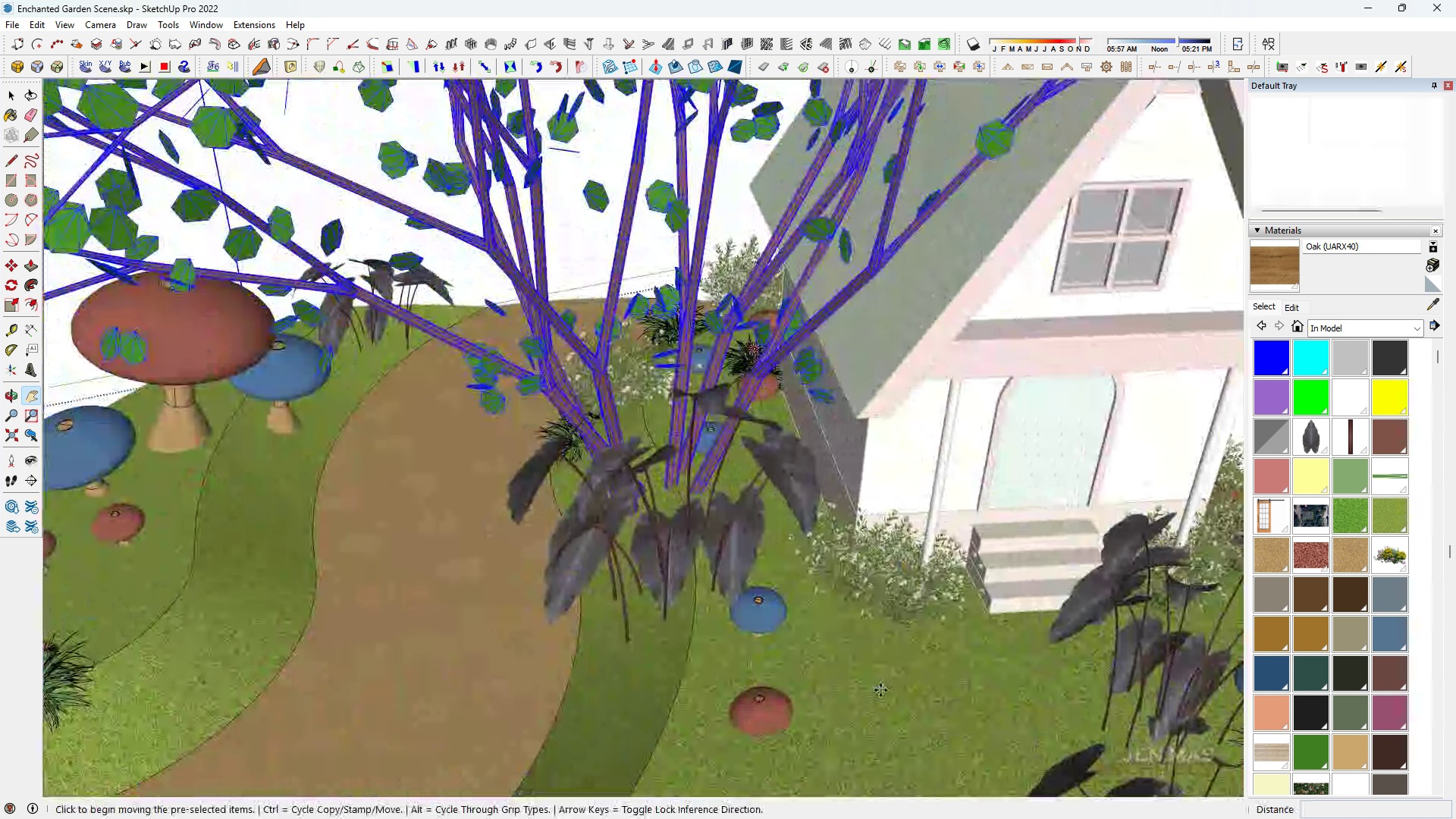 
left_click_drag(start_coordinate=[633, 650], to_coordinate=[579, 362])
 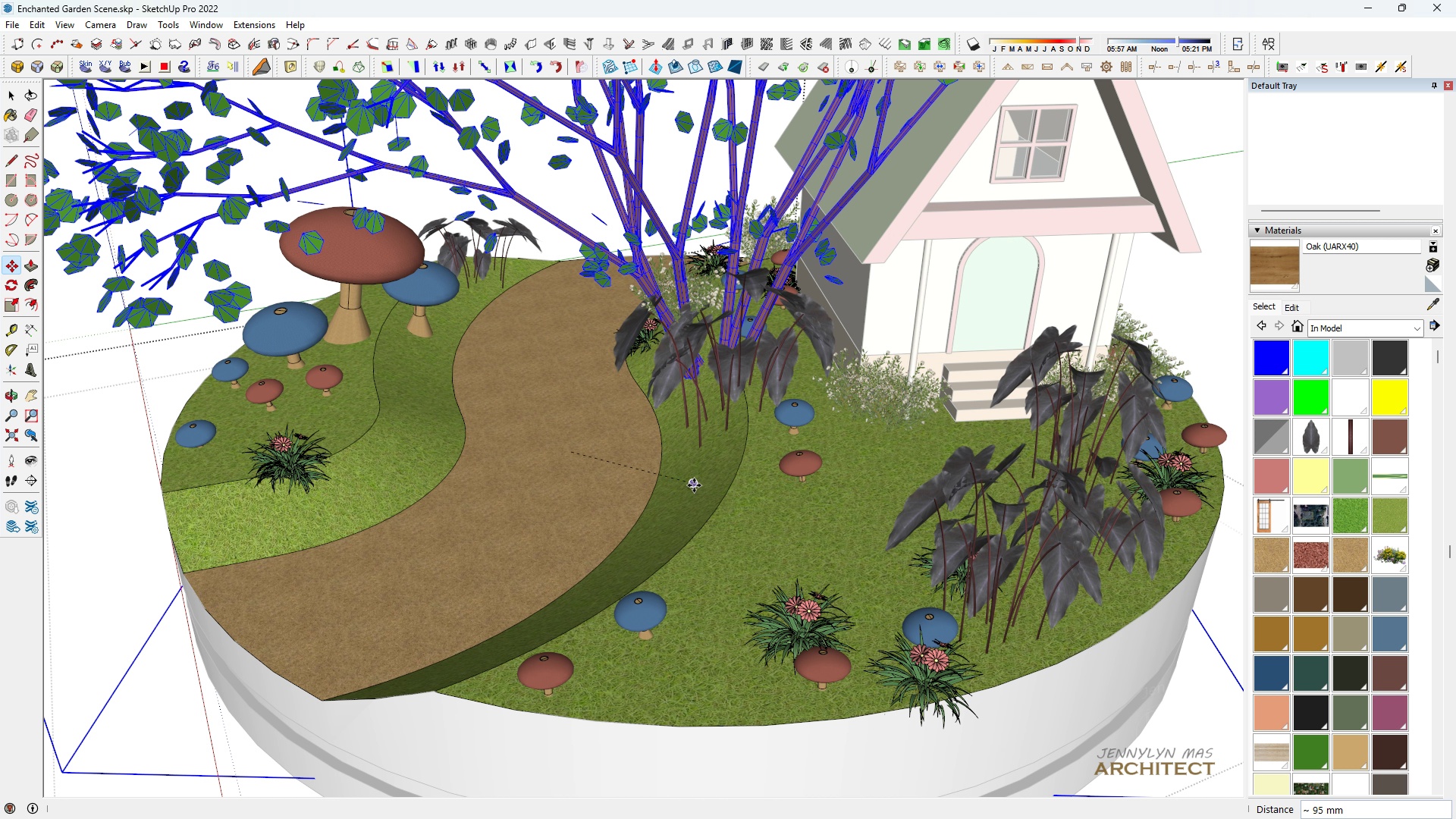 
scroll: coordinate [686, 469], scroll_direction: down, amount: 6.0
 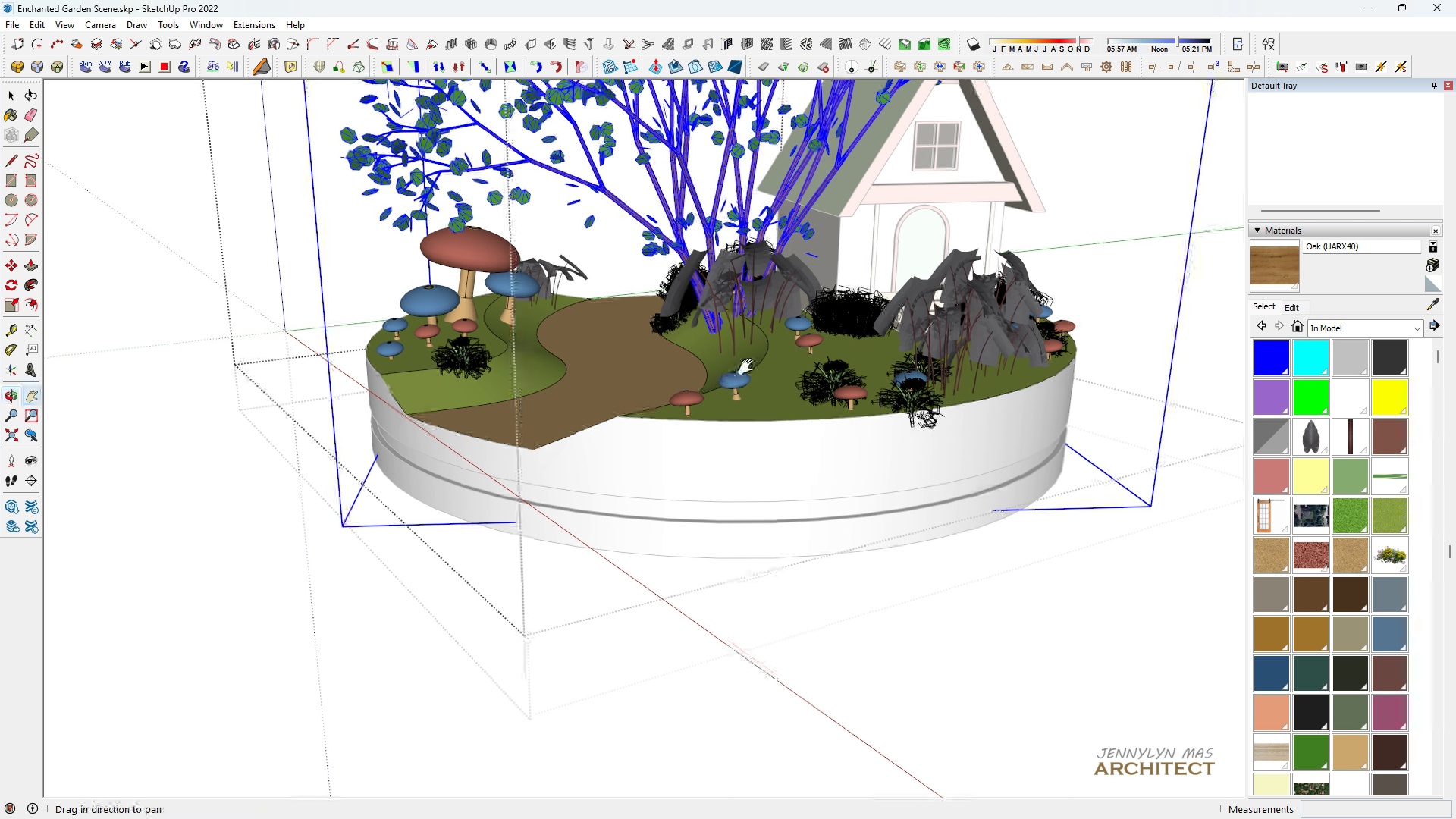 
left_click_drag(start_coordinate=[733, 372], to_coordinate=[649, 506])
 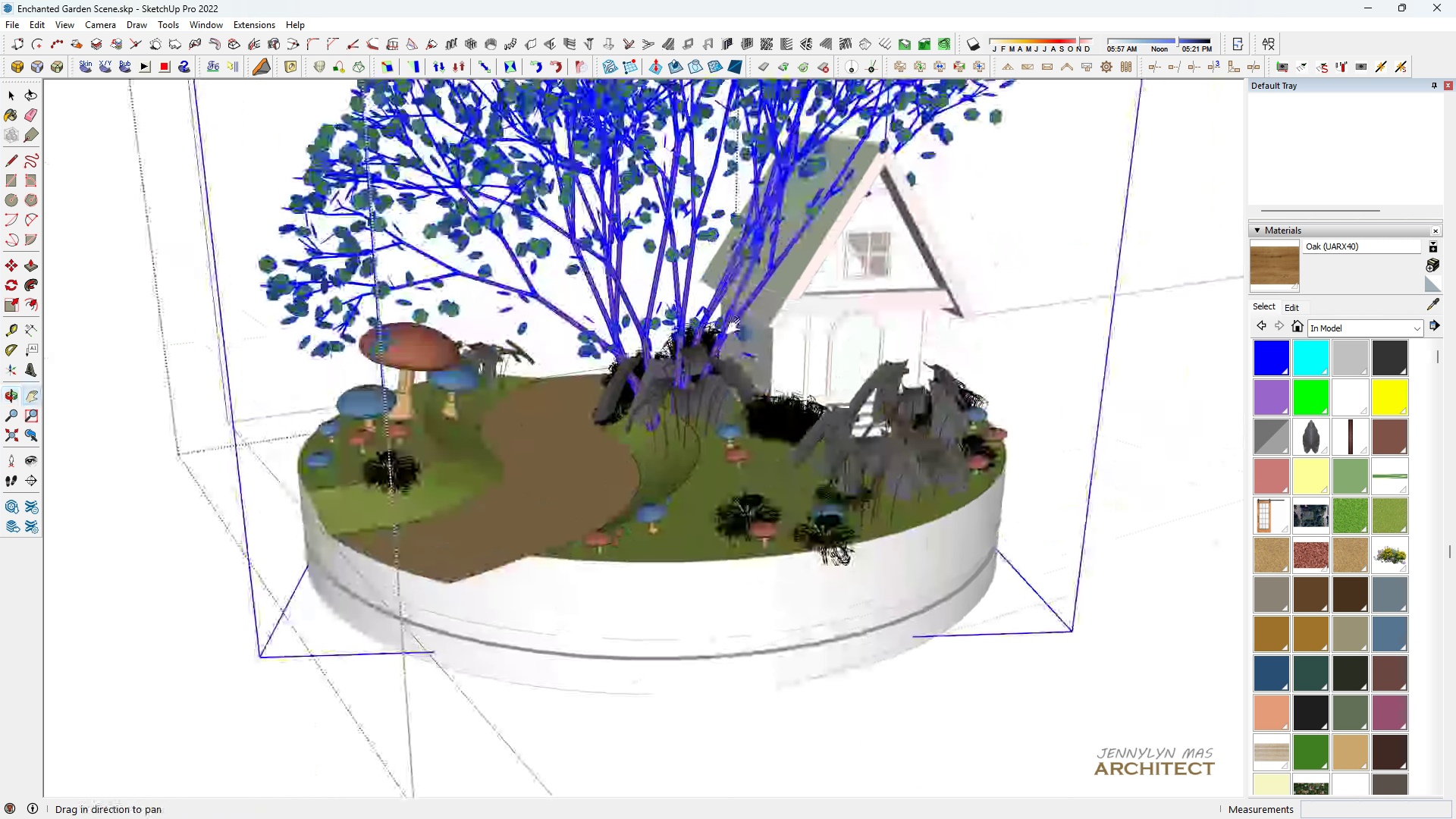 
scroll: coordinate [491, 459], scroll_direction: up, amount: 3.0
 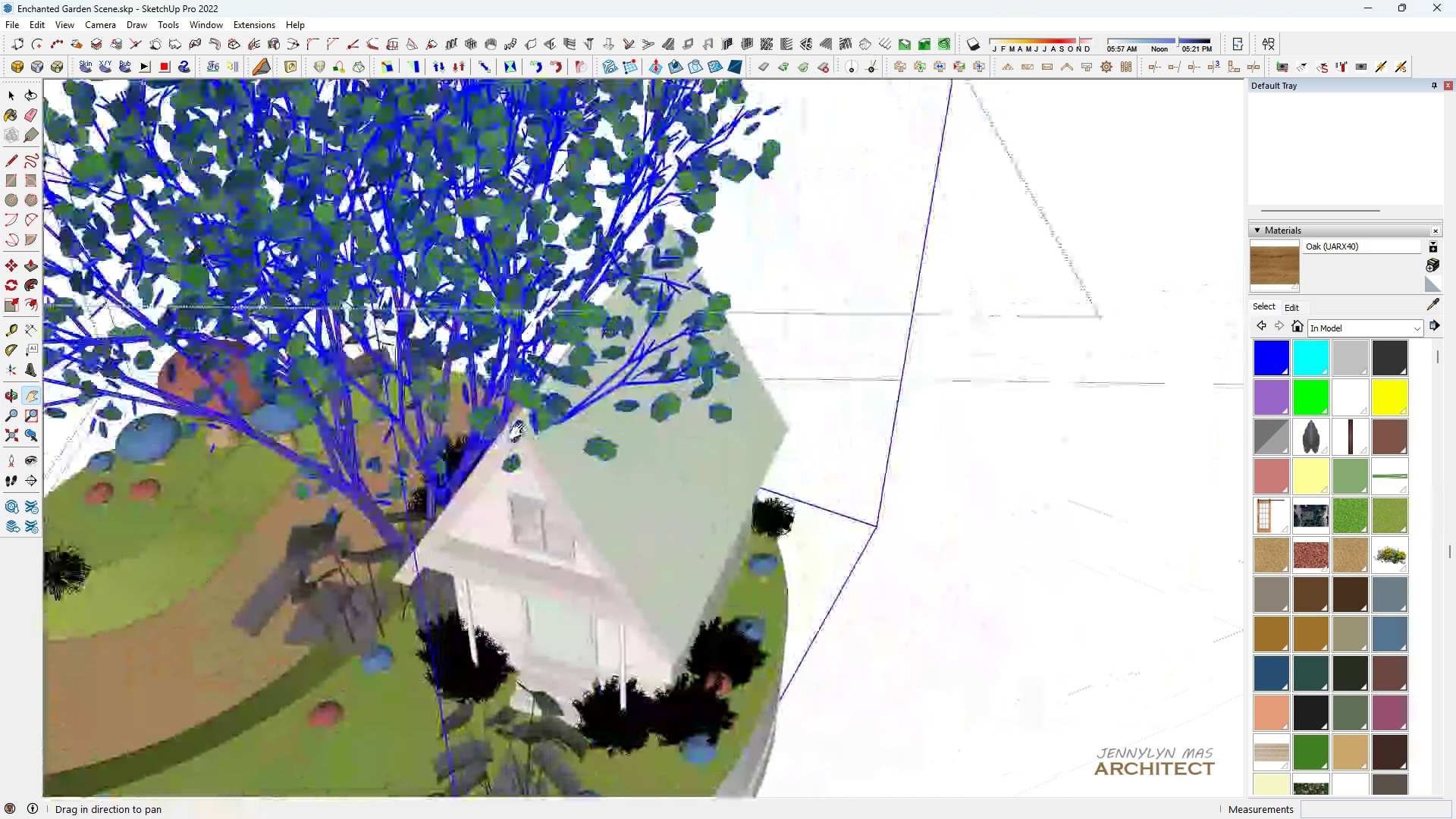 
left_click_drag(start_coordinate=[507, 442], to_coordinate=[730, 347])
 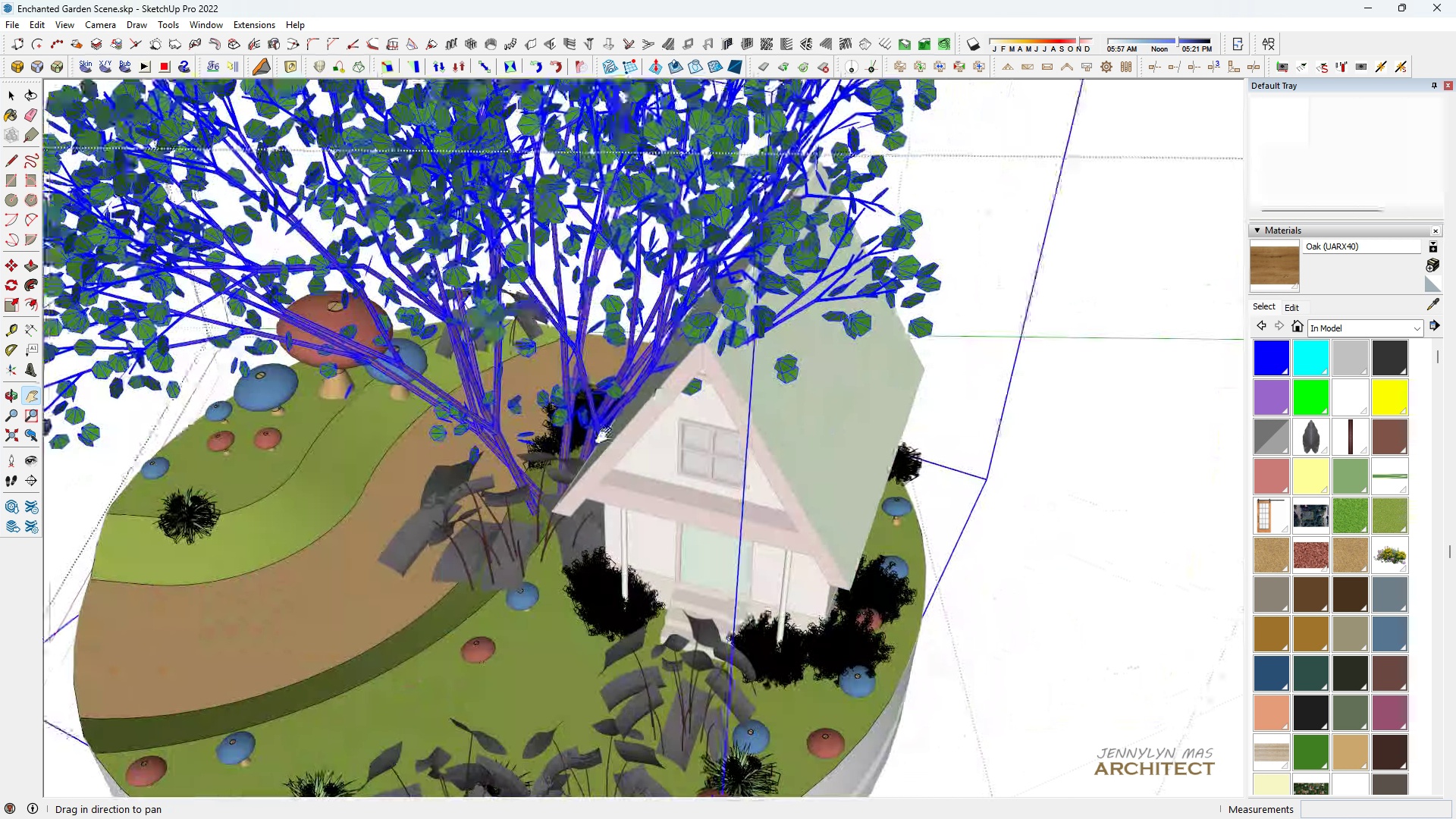 
scroll: coordinate [820, 652], scroll_direction: up, amount: 9.0
 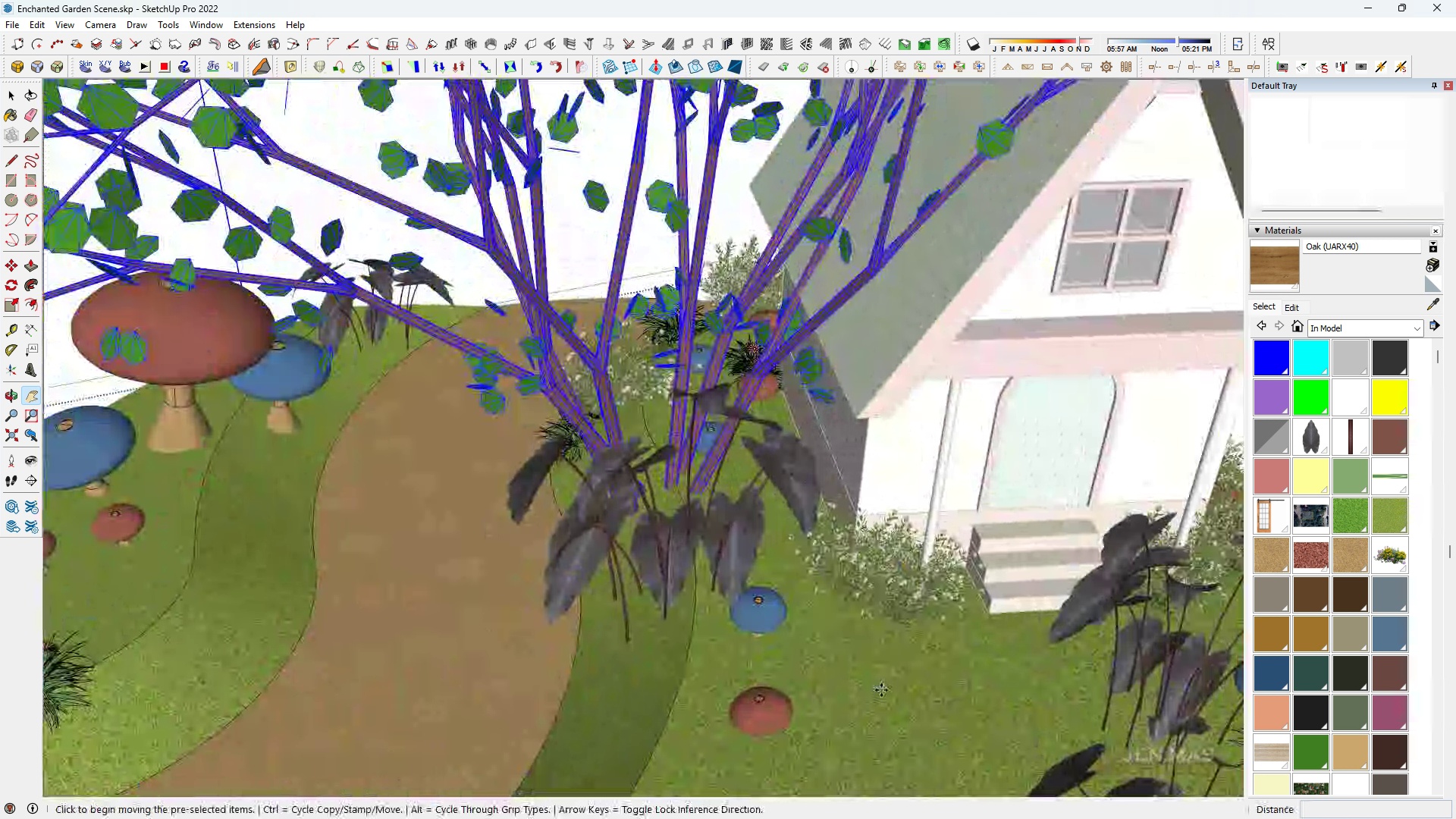 
left_click([881, 690])
 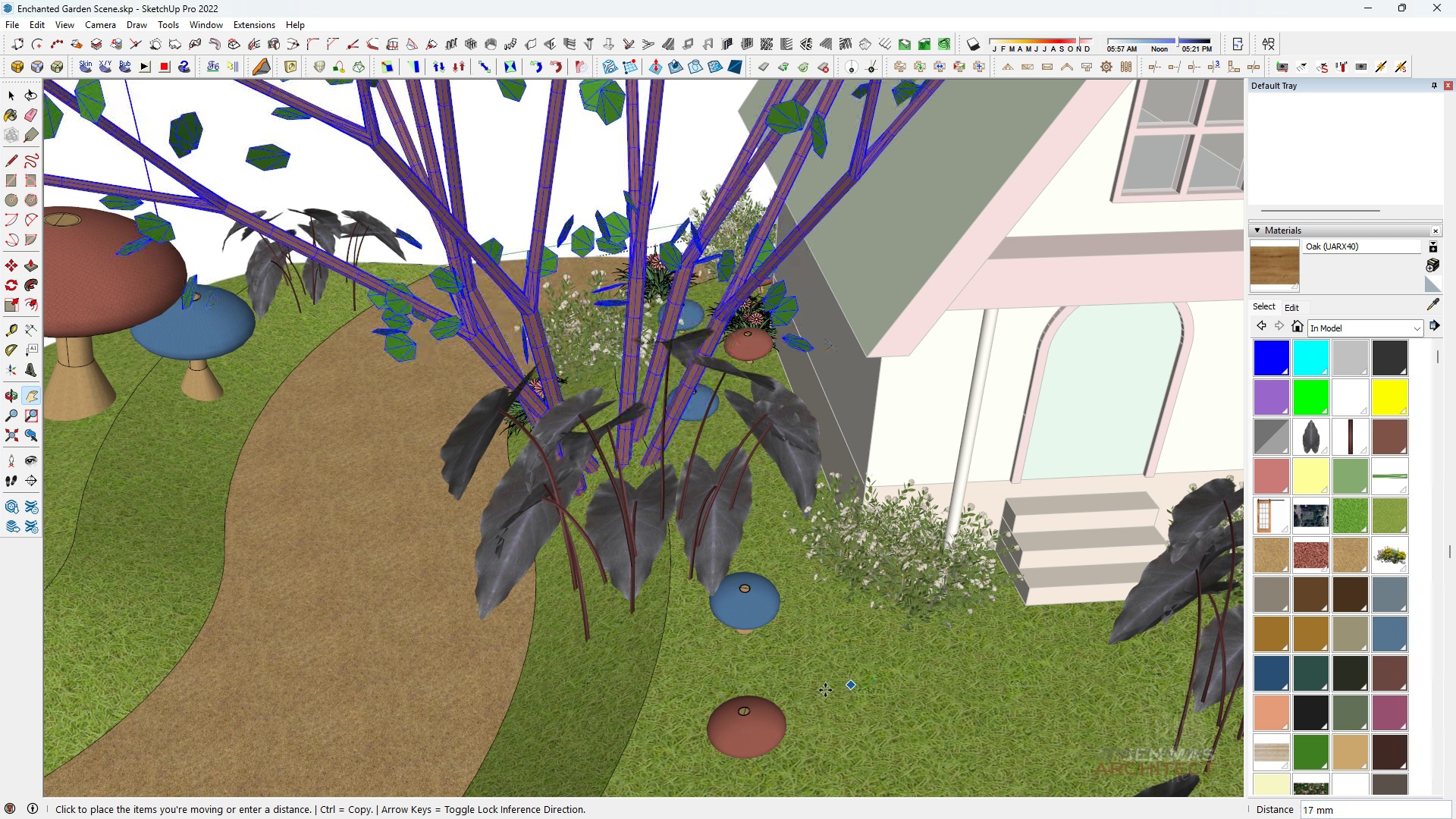 
left_click([821, 690])
 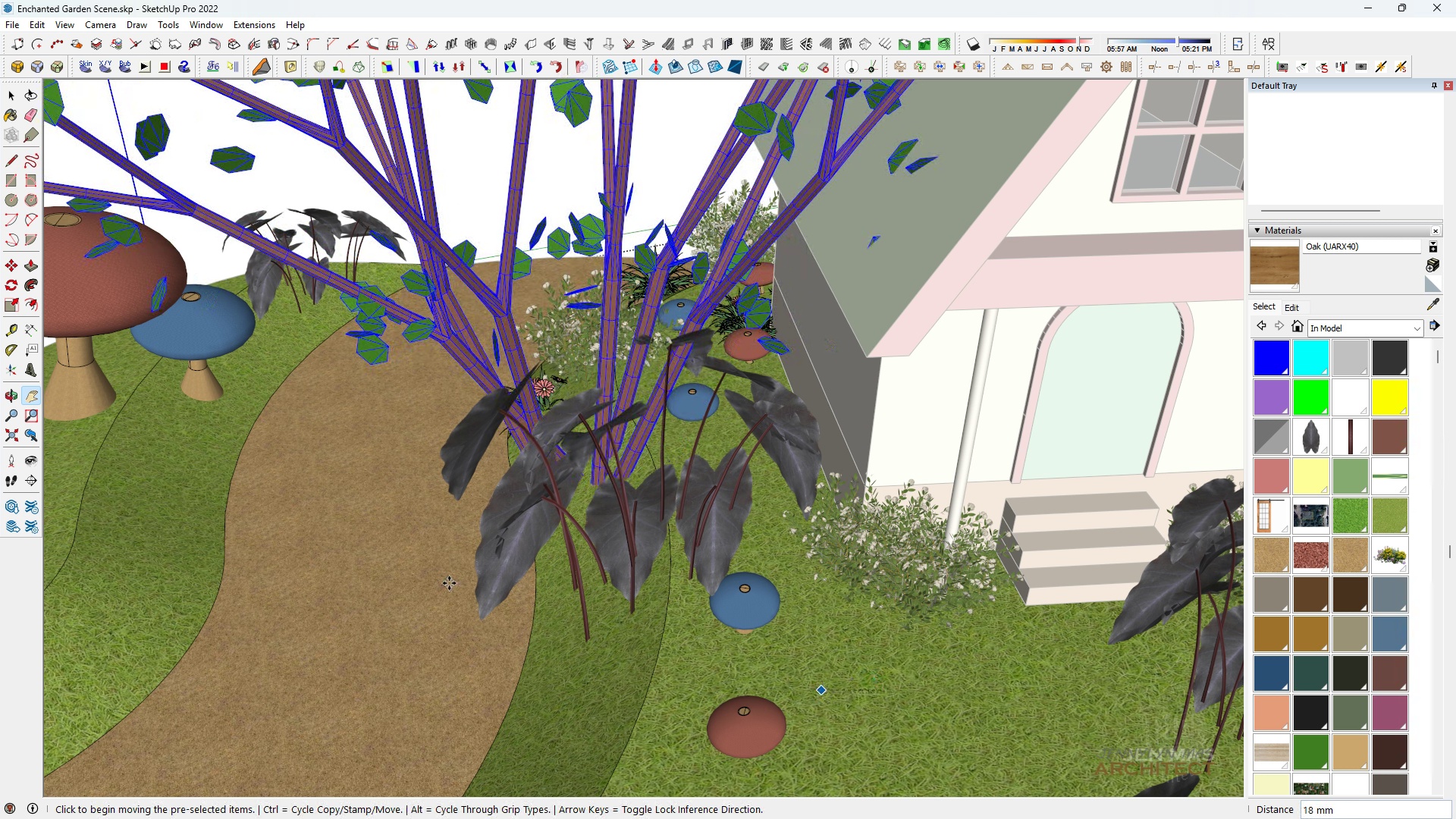 
type(hh hm)
 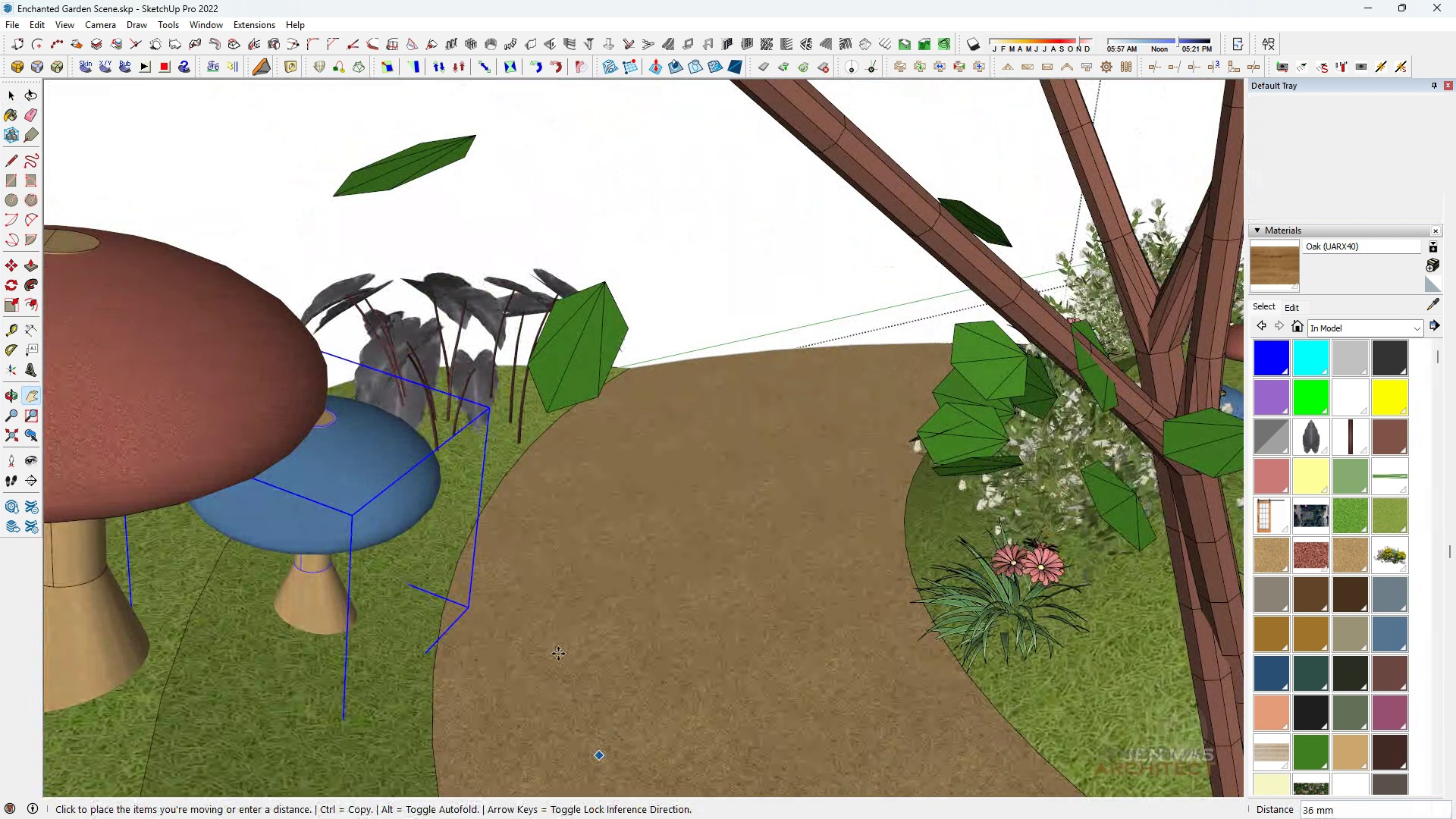 
scroll: coordinate [579, 341], scroll_direction: down, amount: 11.0
 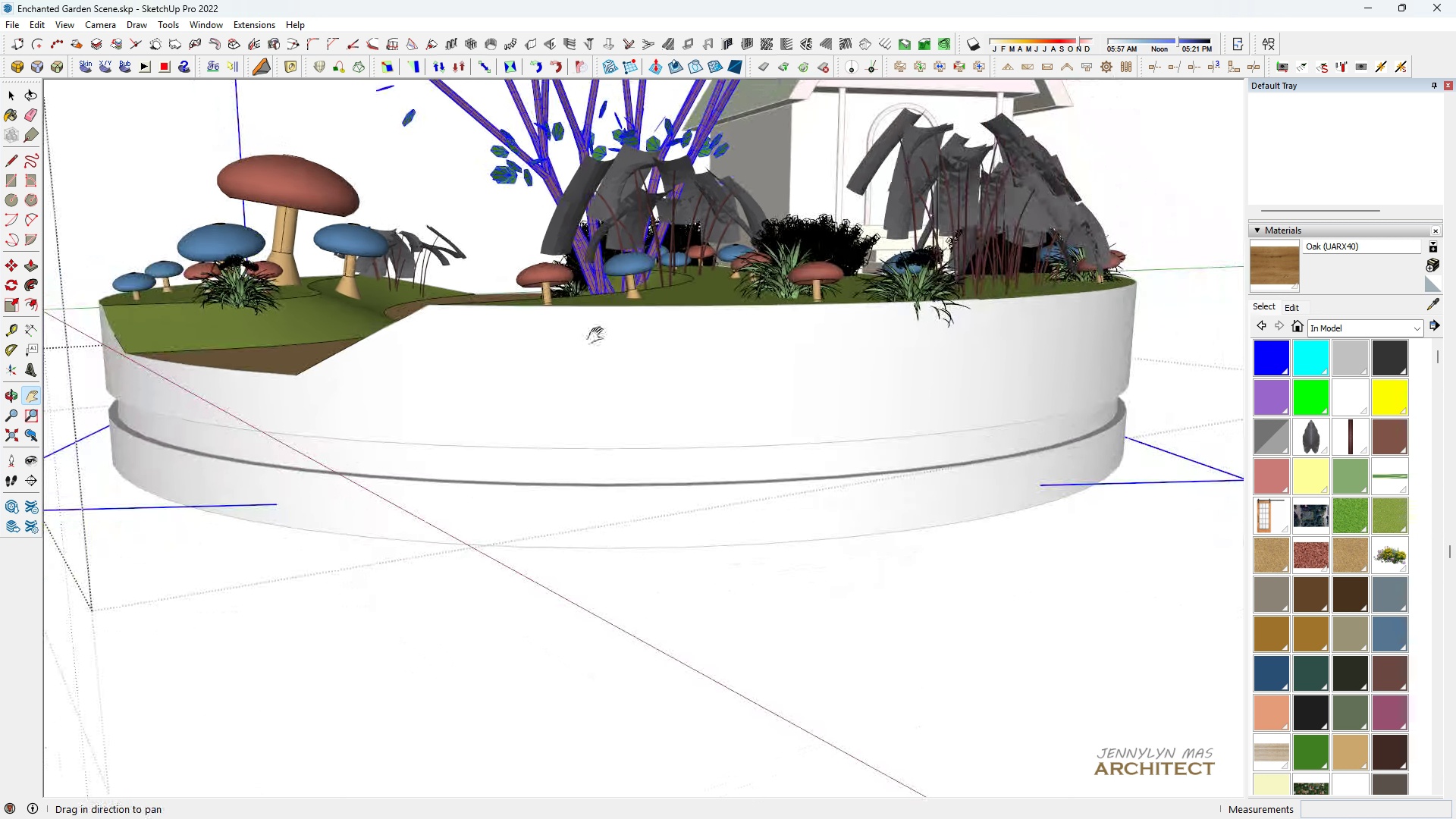 
left_click_drag(start_coordinate=[590, 344], to_coordinate=[599, 621])
 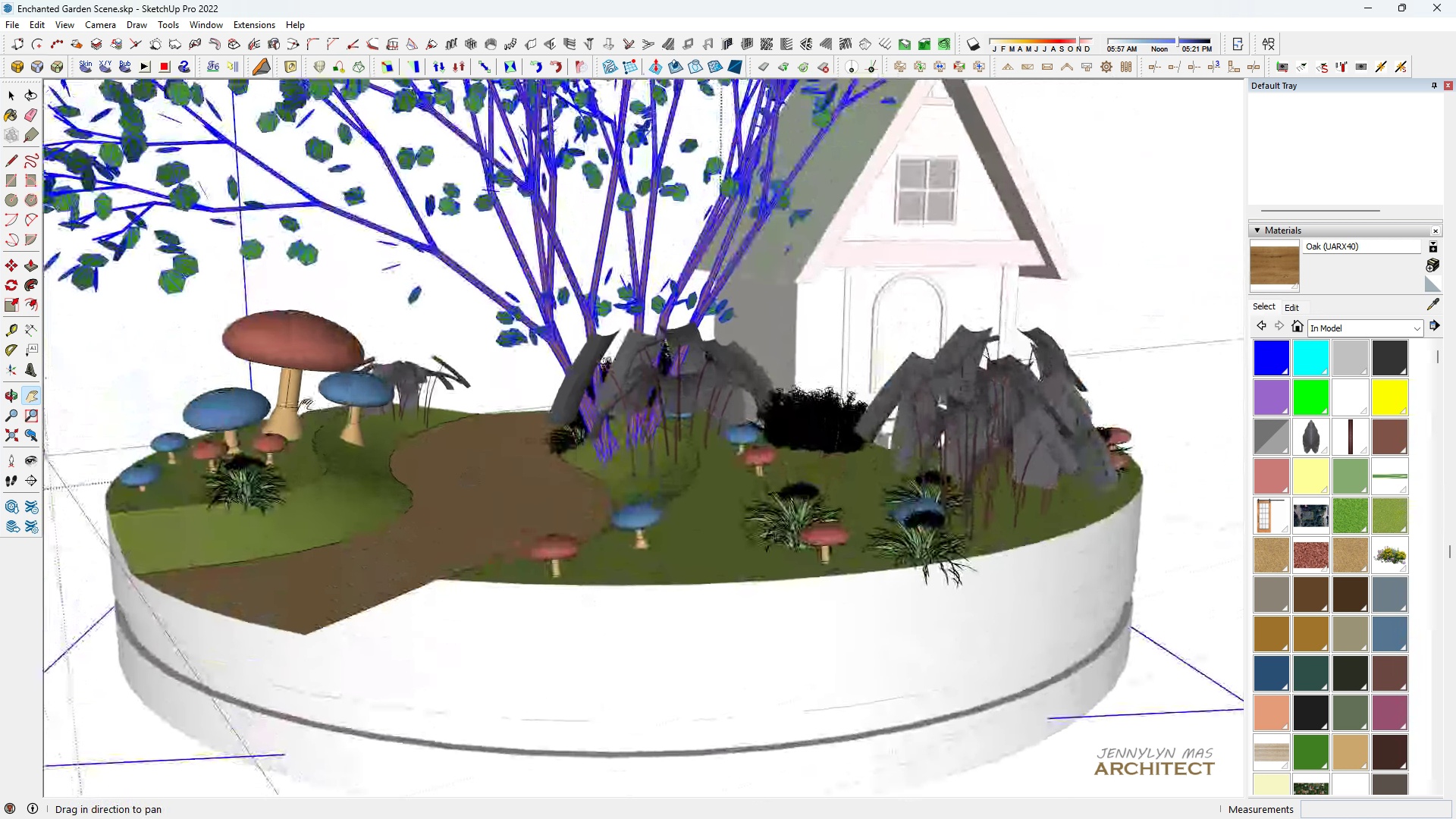 
scroll: coordinate [375, 551], scroll_direction: up, amount: 20.0
 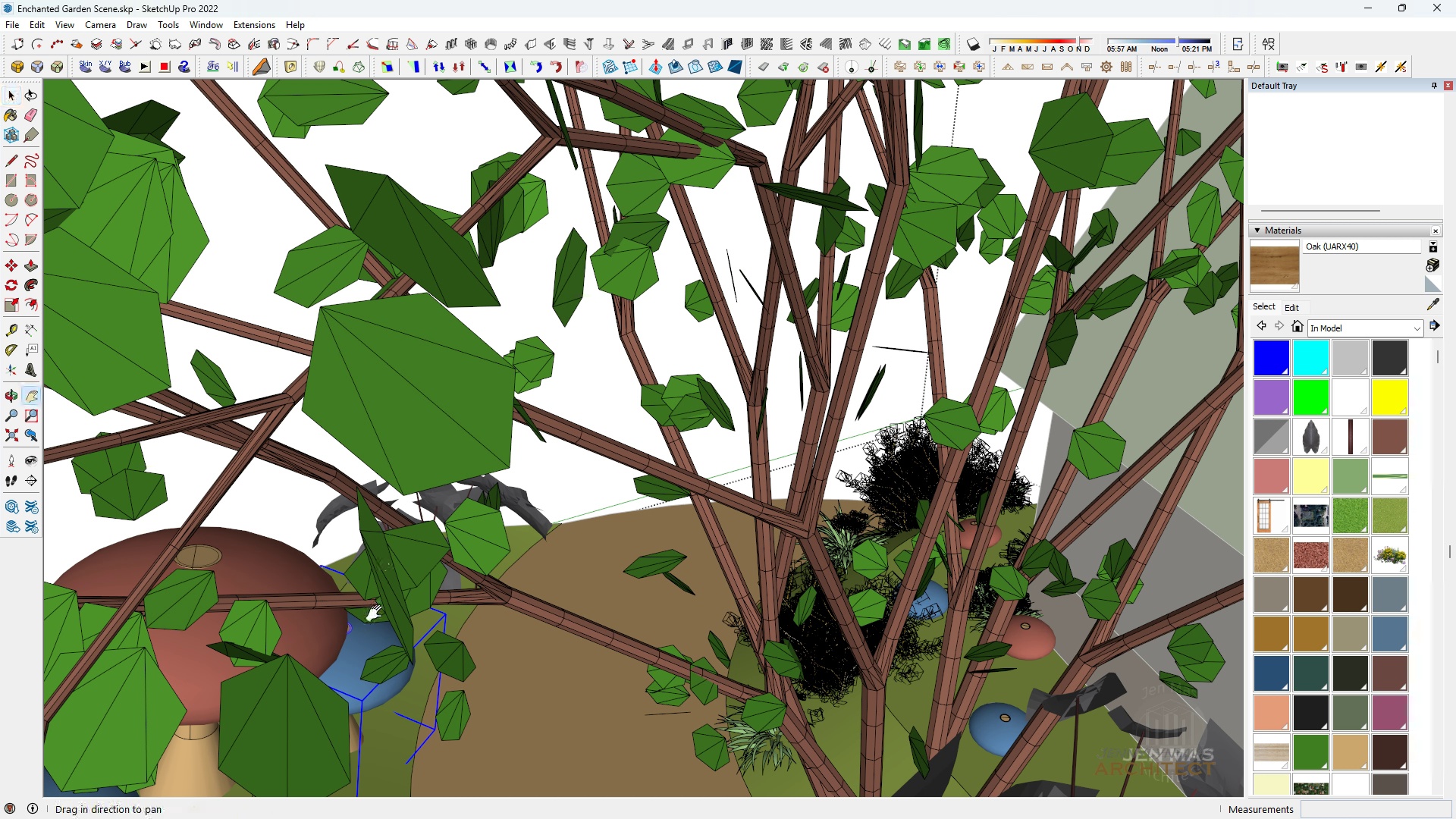 
left_click_drag(start_coordinate=[378, 613], to_coordinate=[458, 353])
 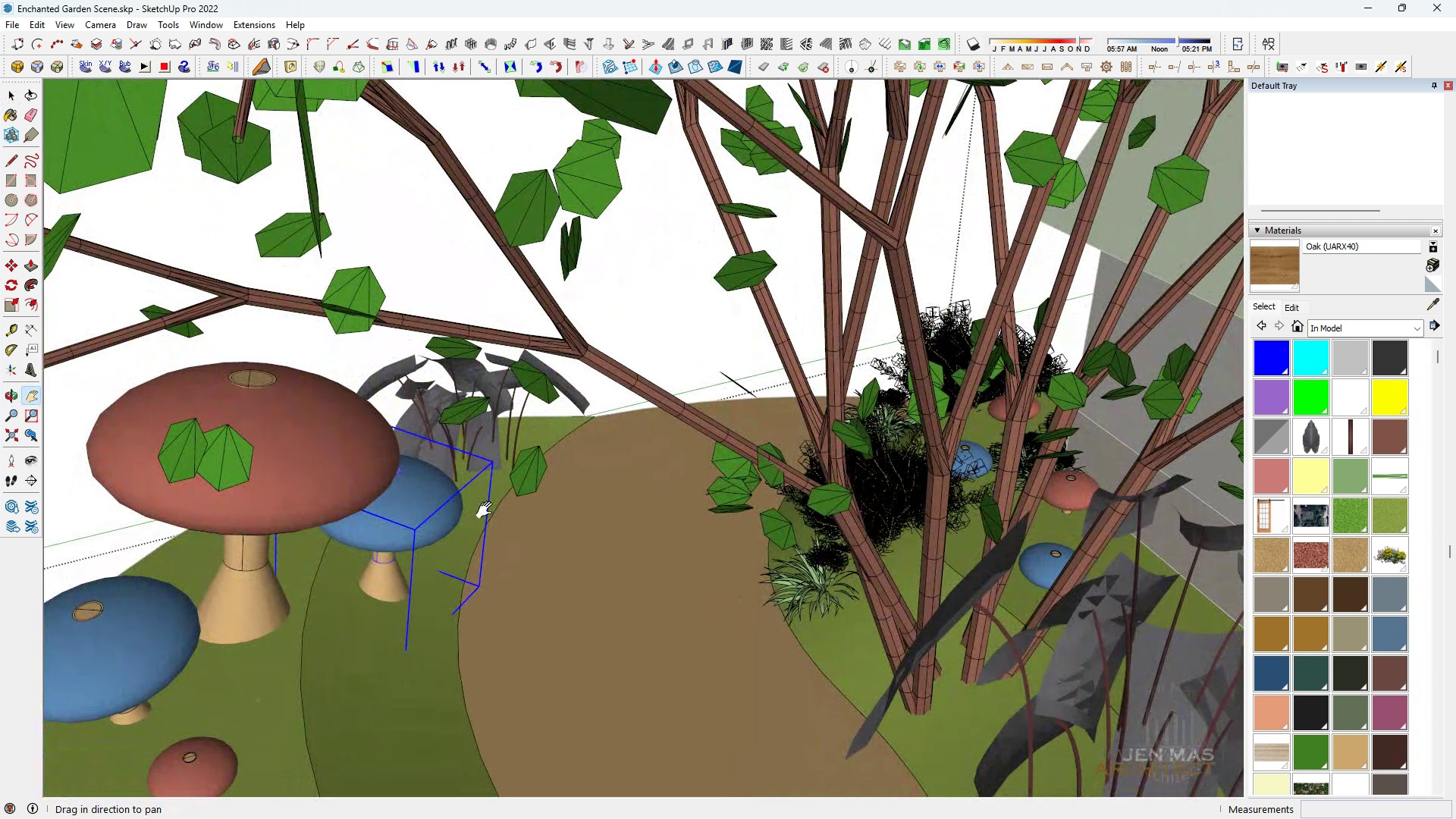 
scroll: coordinate [536, 673], scroll_direction: up, amount: 5.0
 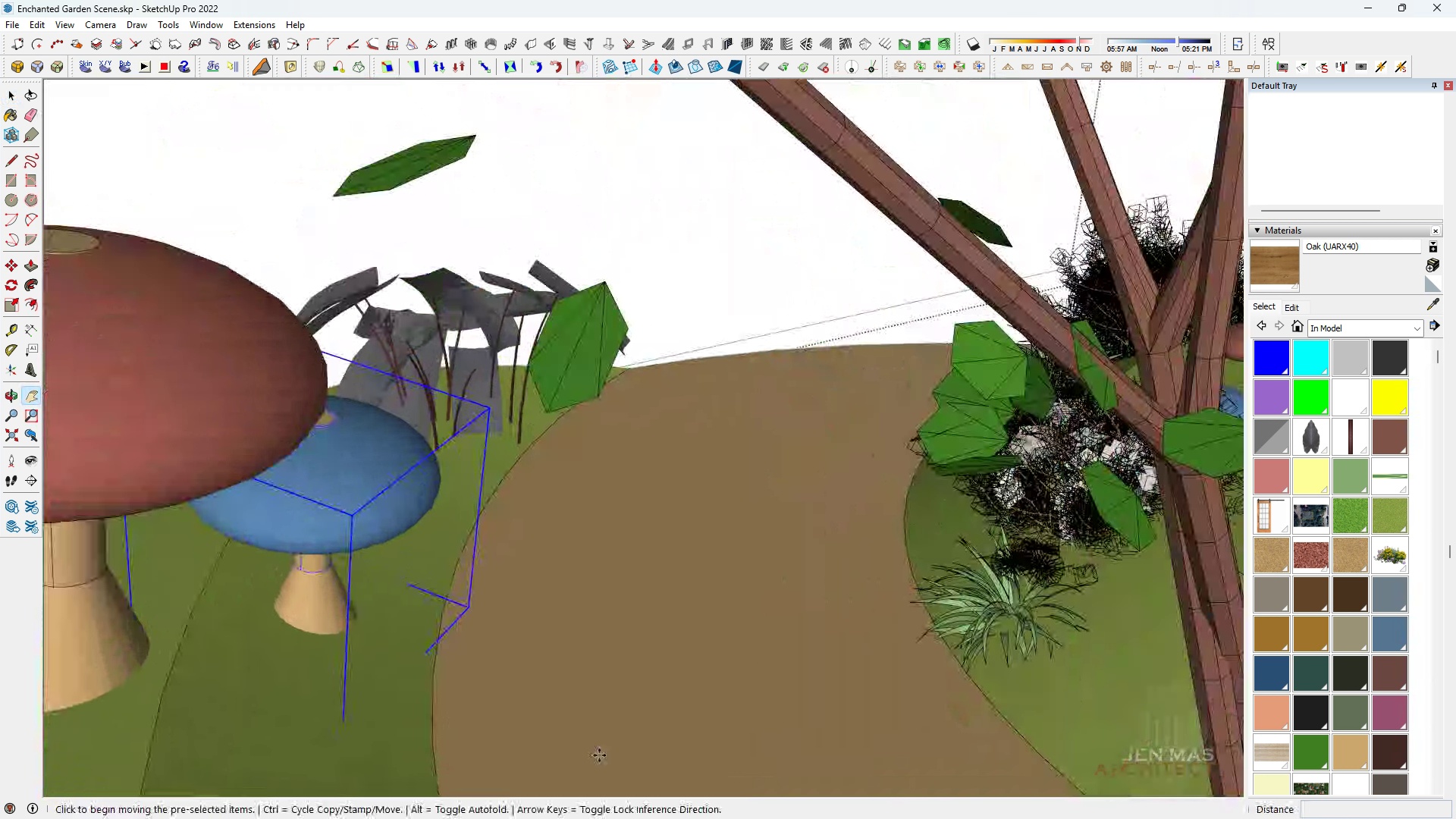 
left_click_drag(start_coordinate=[599, 754], to_coordinate=[596, 748])
 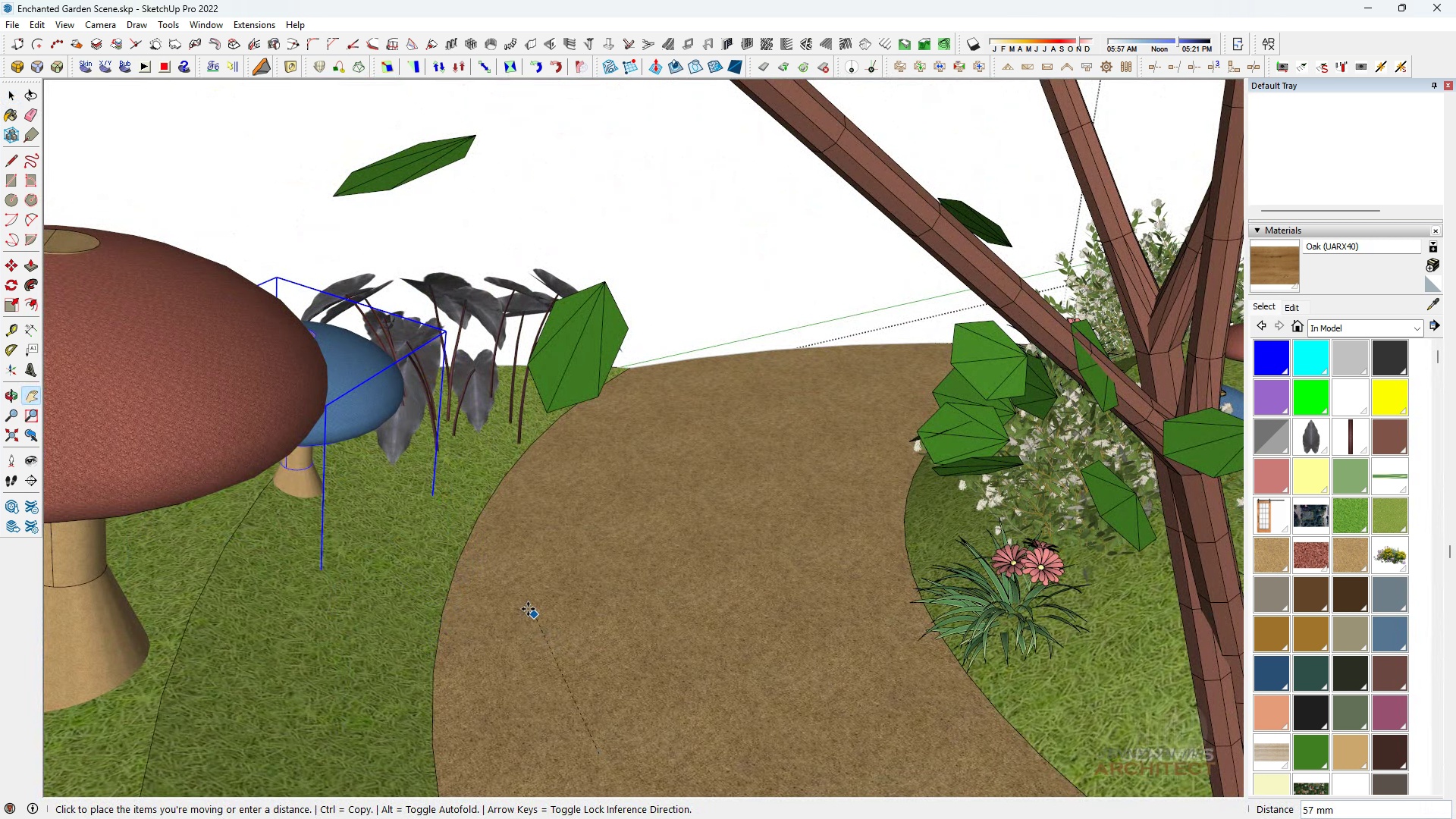 
left_click([526, 604])
 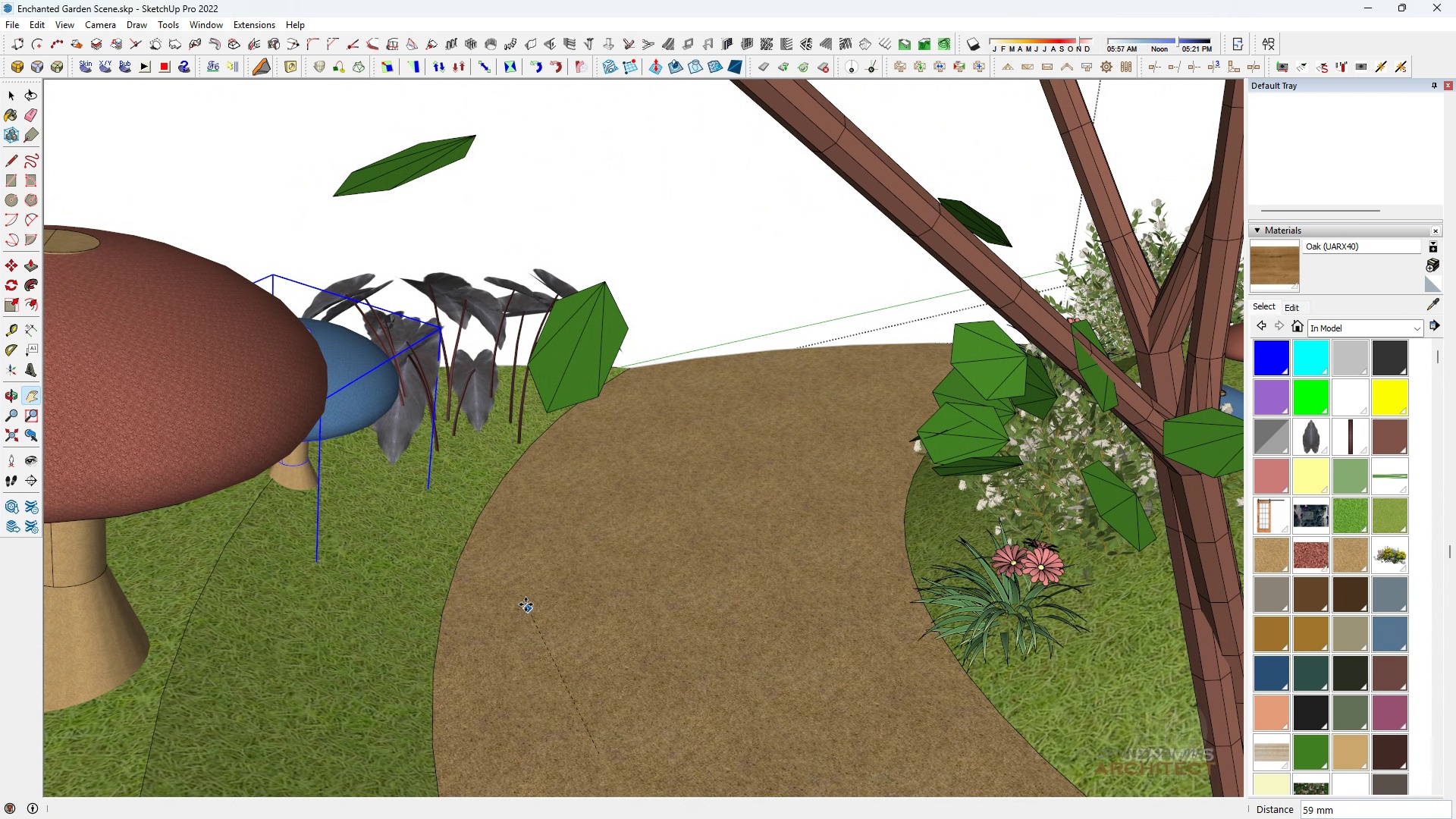 
key(H)
 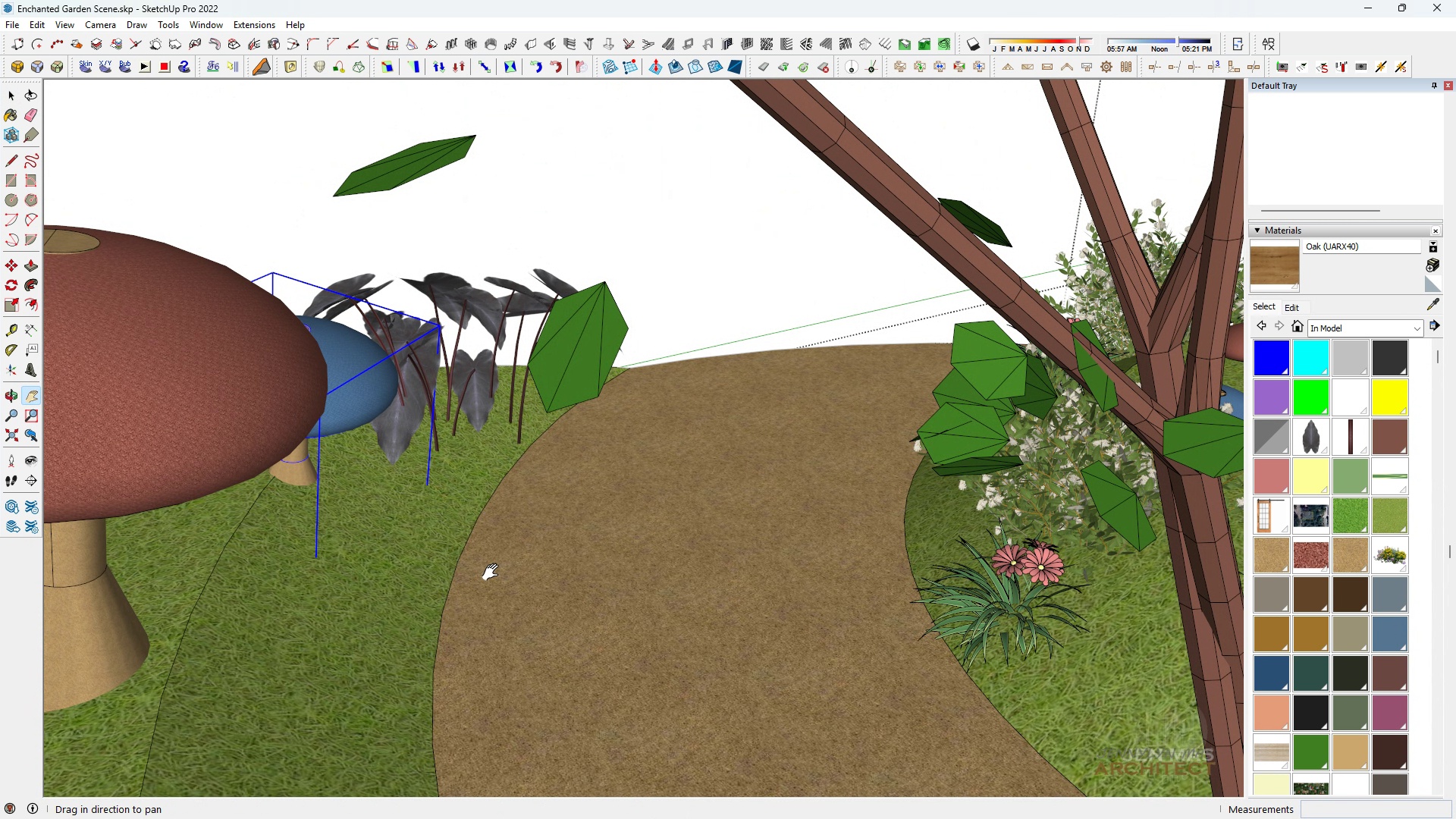 
scroll: coordinate [436, 476], scroll_direction: down, amount: 5.0
 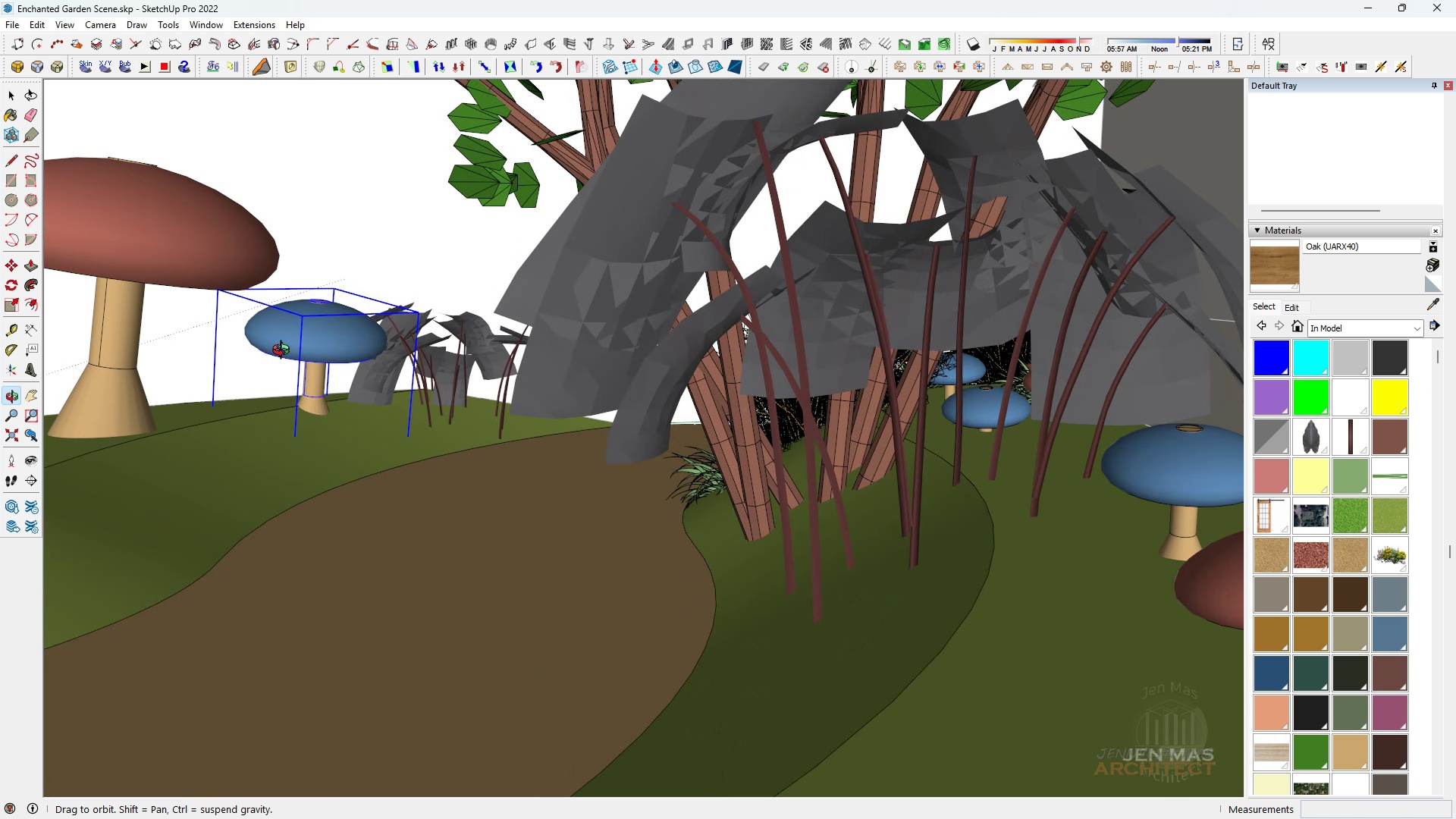 
key(Space)
 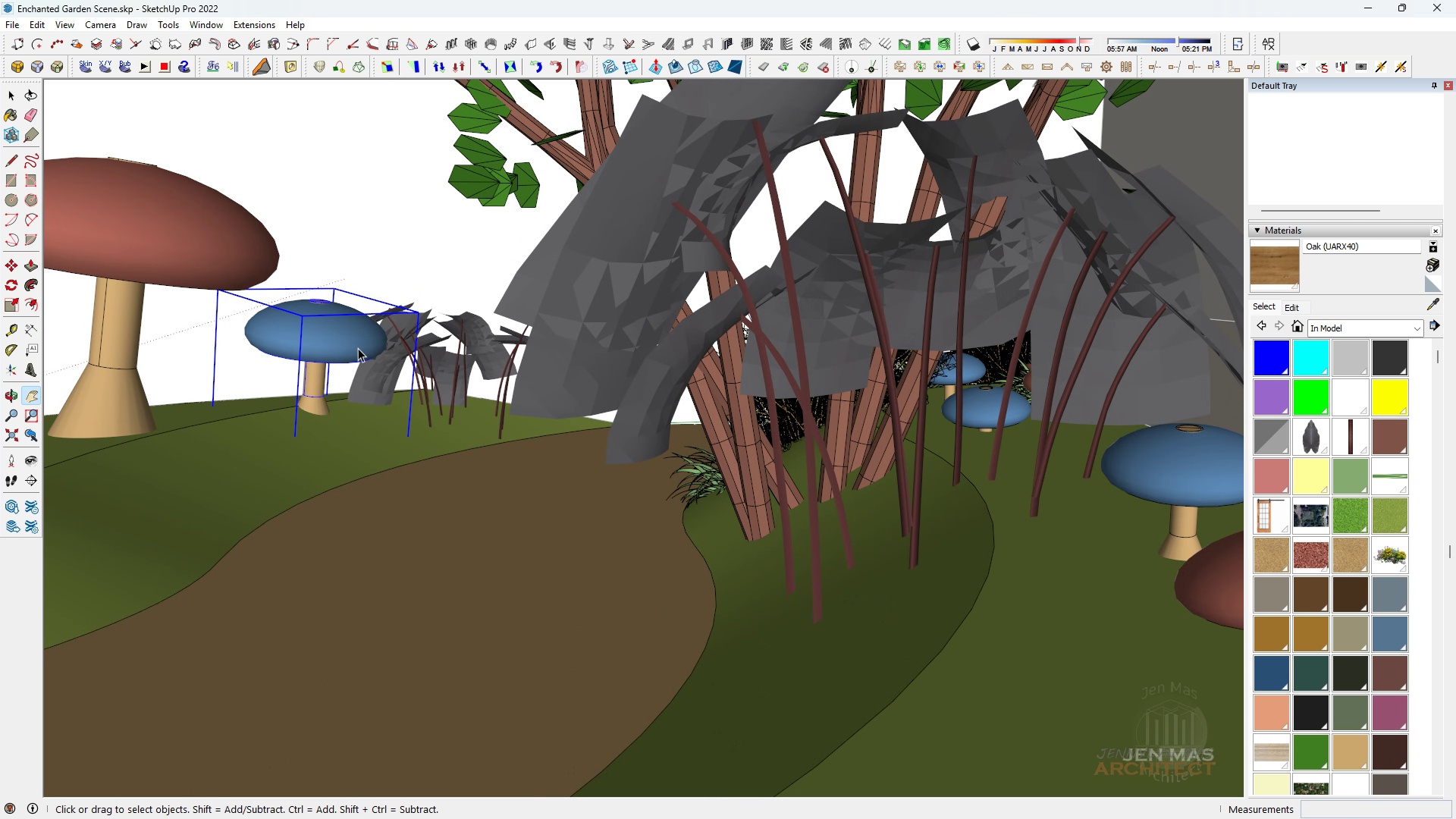 
scroll: coordinate [386, 345], scroll_direction: up, amount: 8.0
 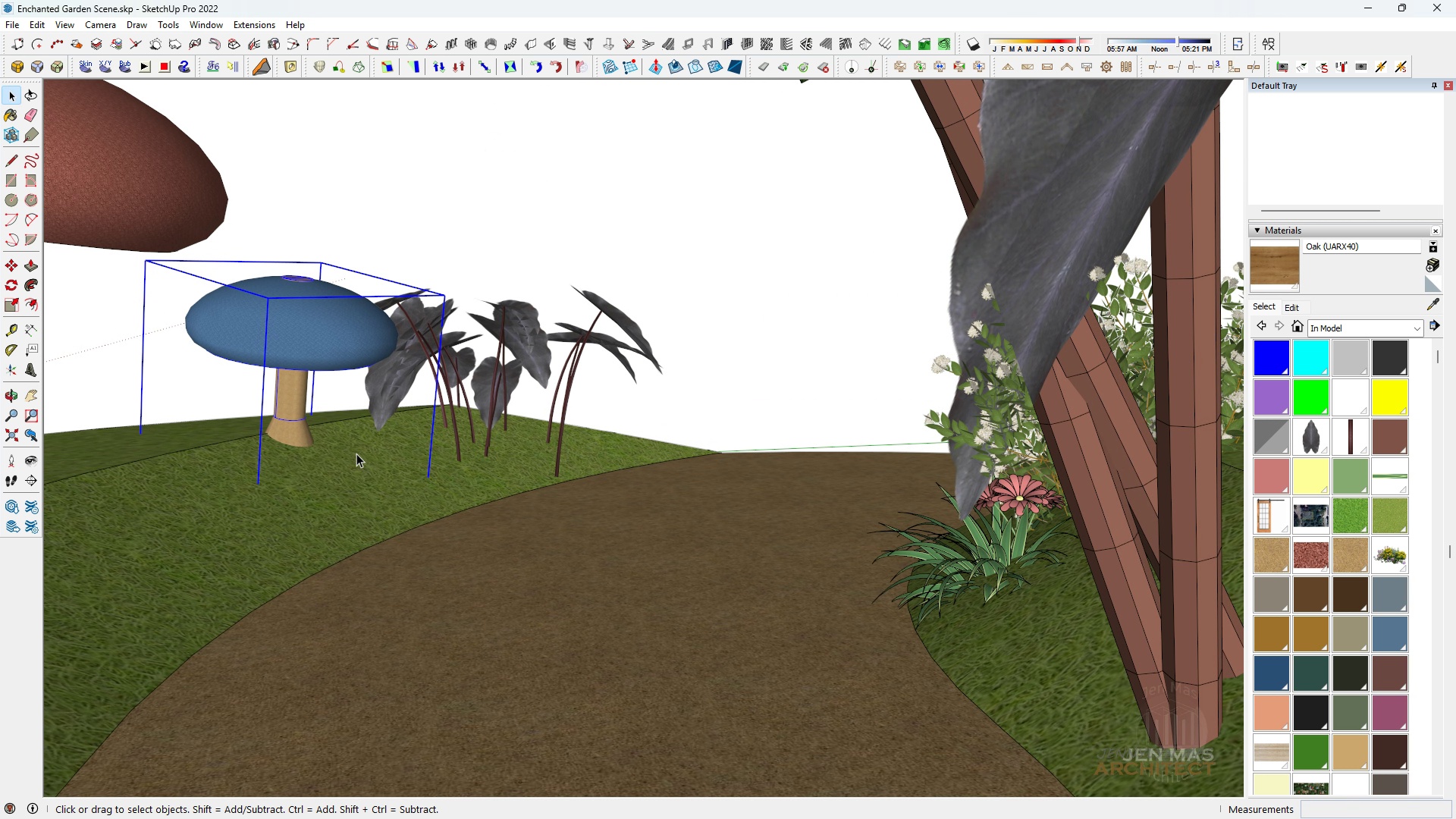 
key(M)
 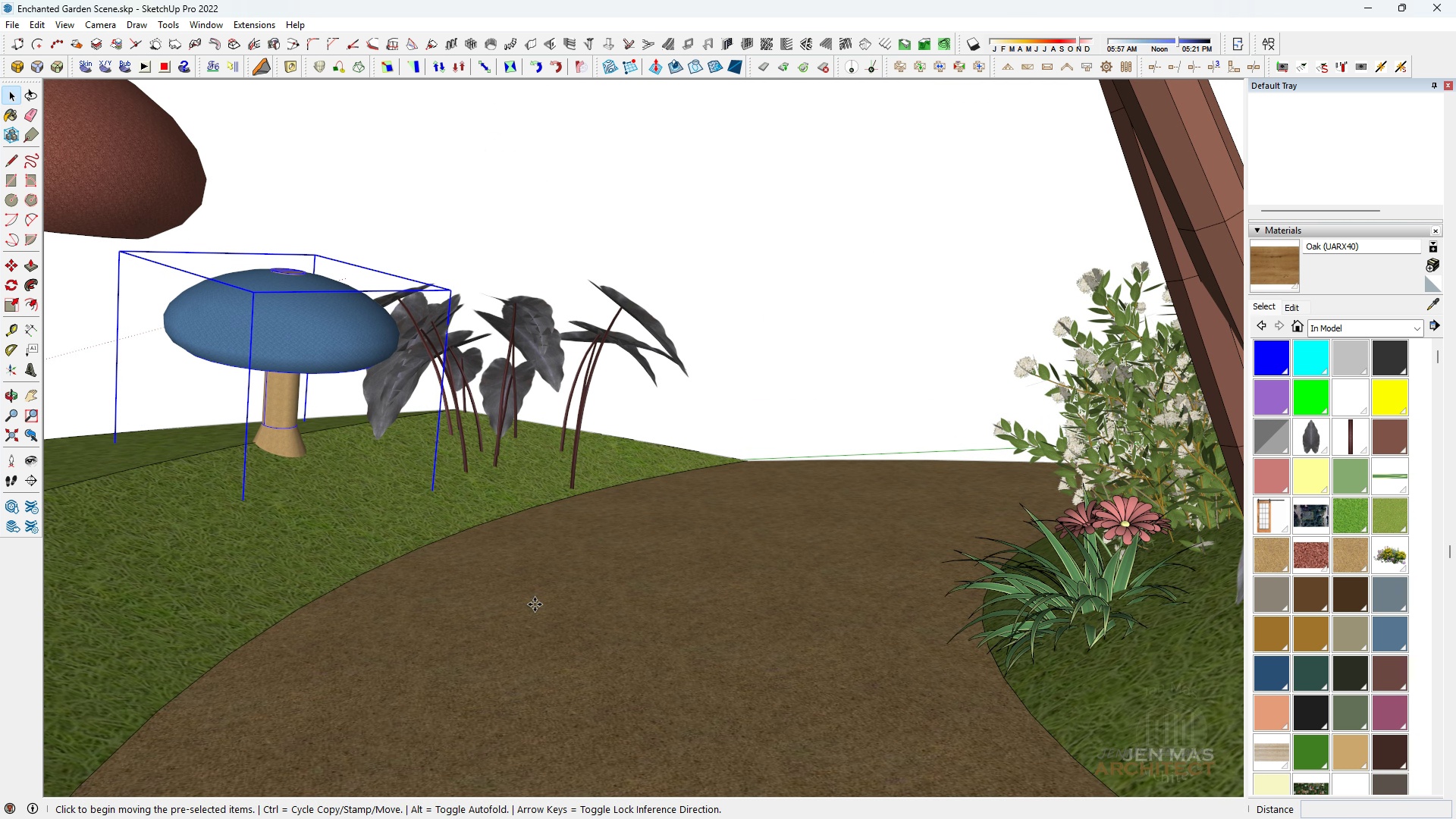 
left_click_drag(start_coordinate=[535, 604], to_coordinate=[531, 605])
 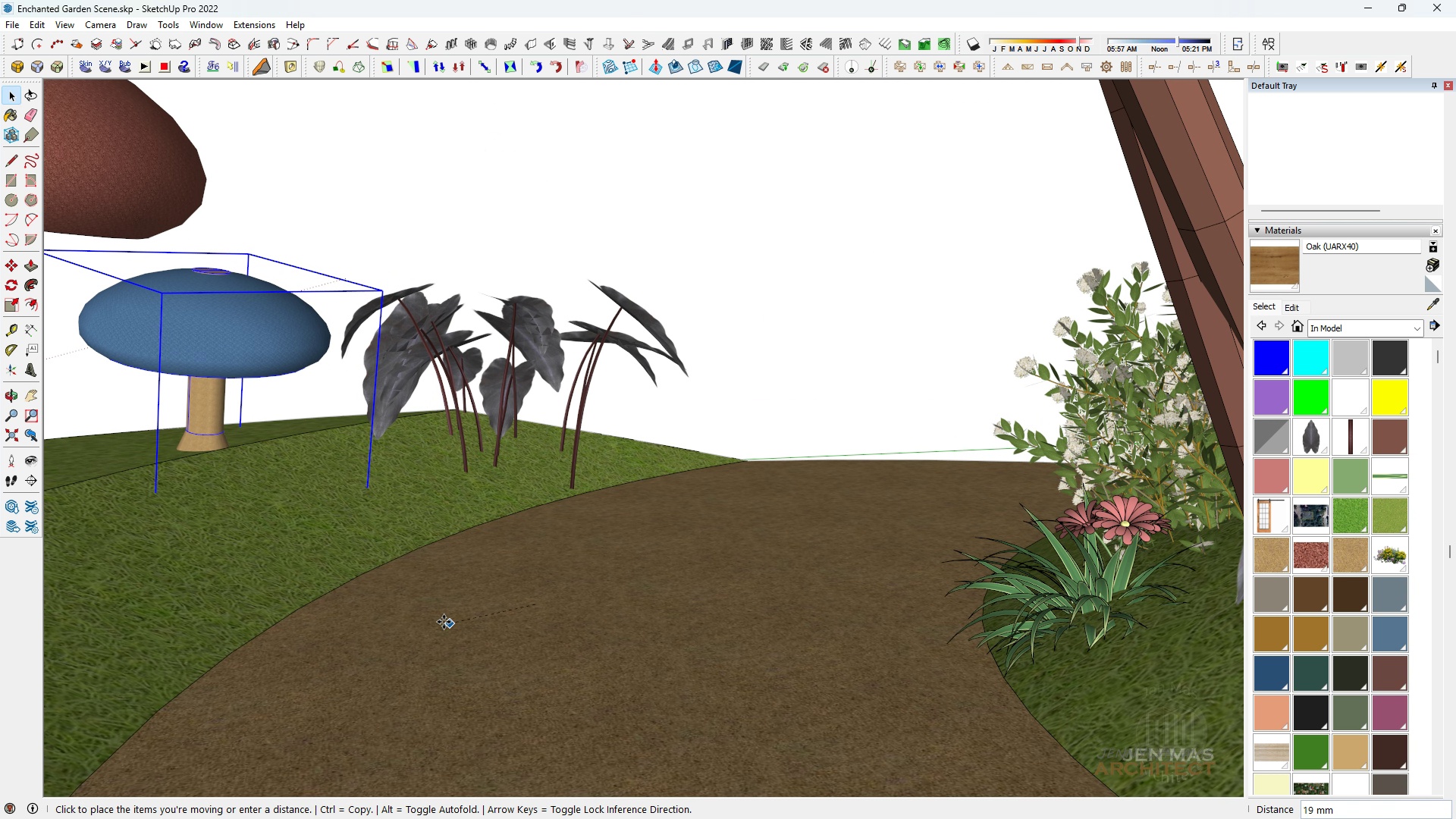 
left_click([444, 622])
 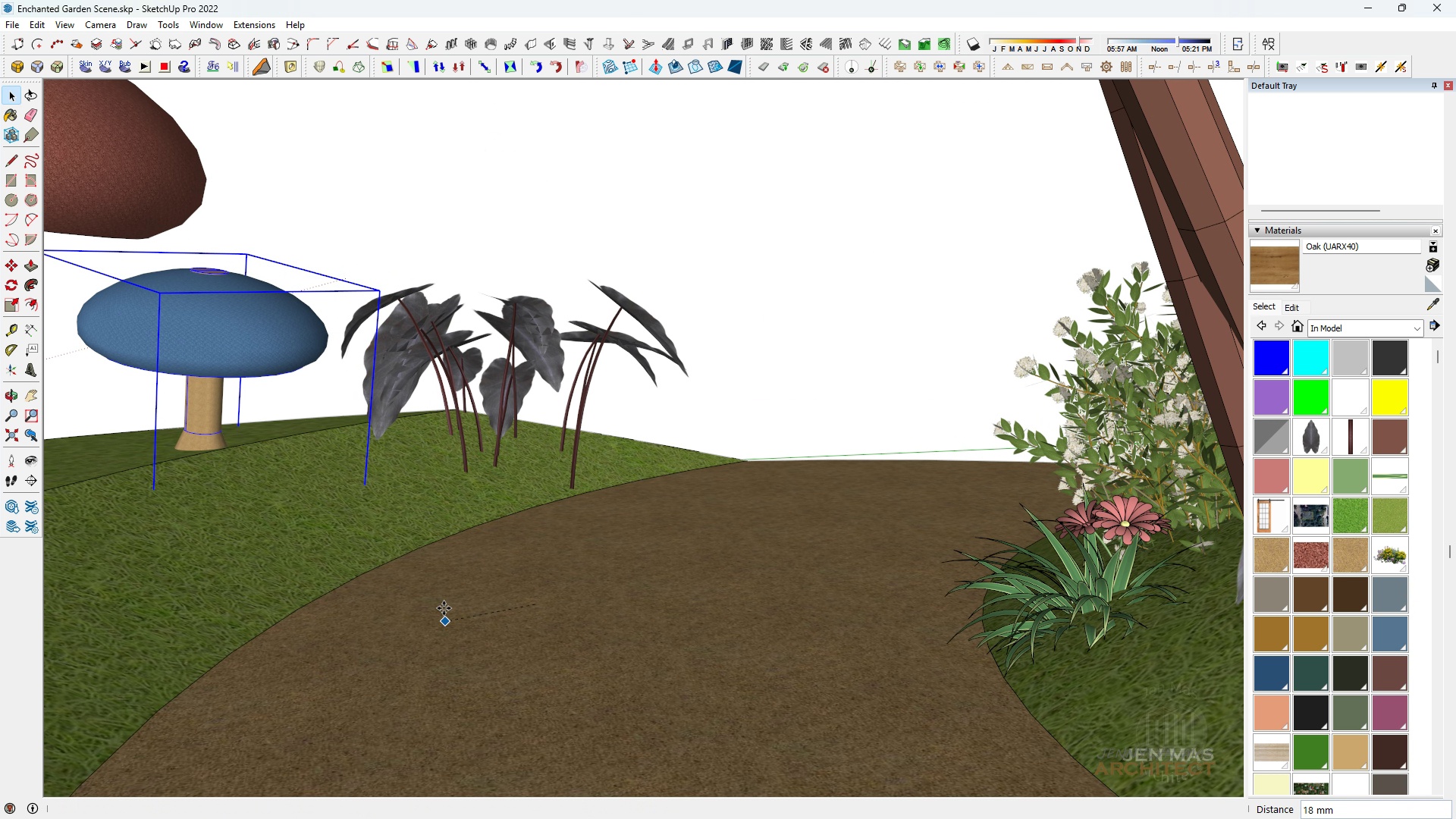 
type(hh hhhh hh q)
 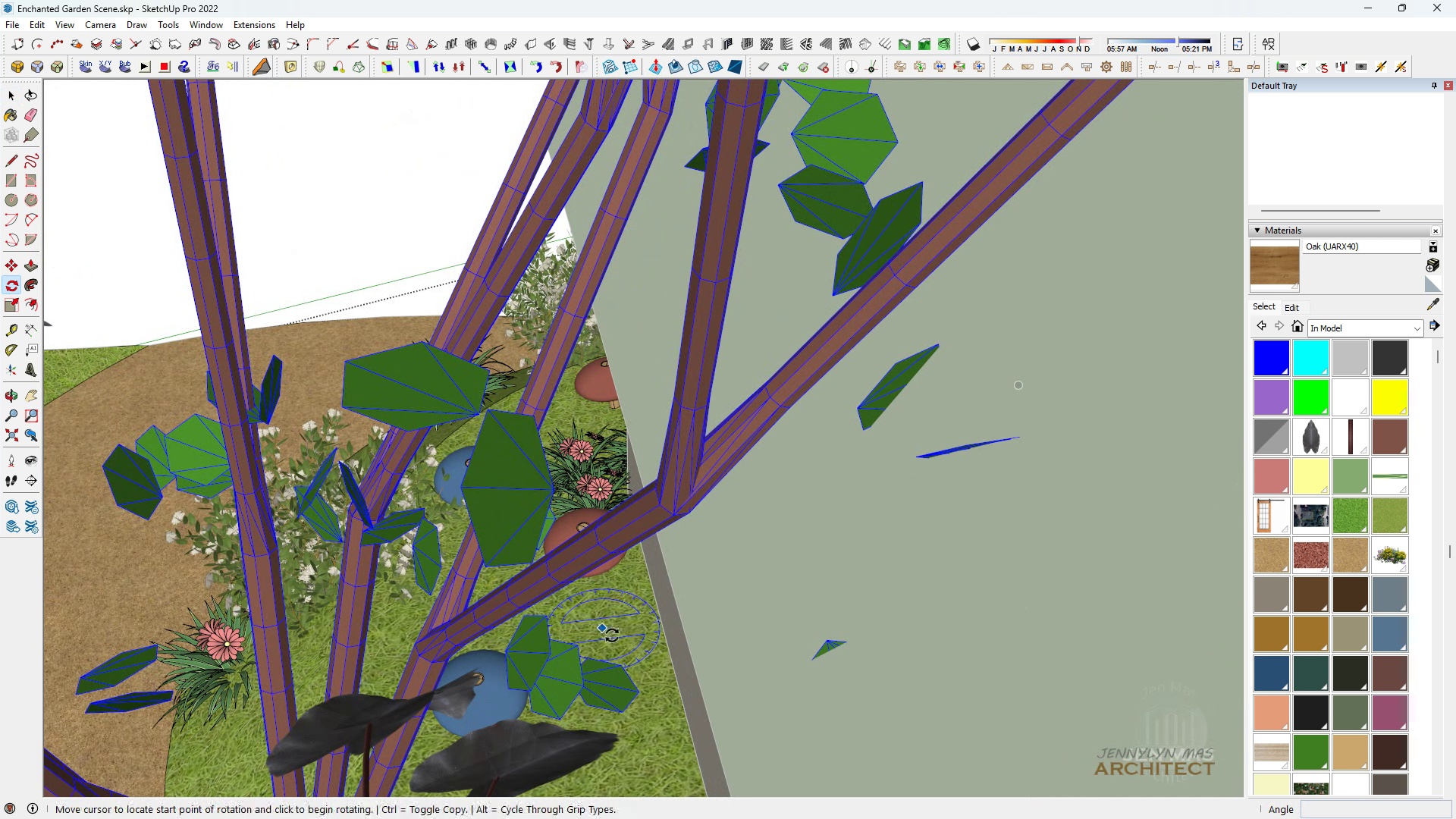 
scroll: coordinate [881, 601], scroll_direction: down, amount: 26.0
 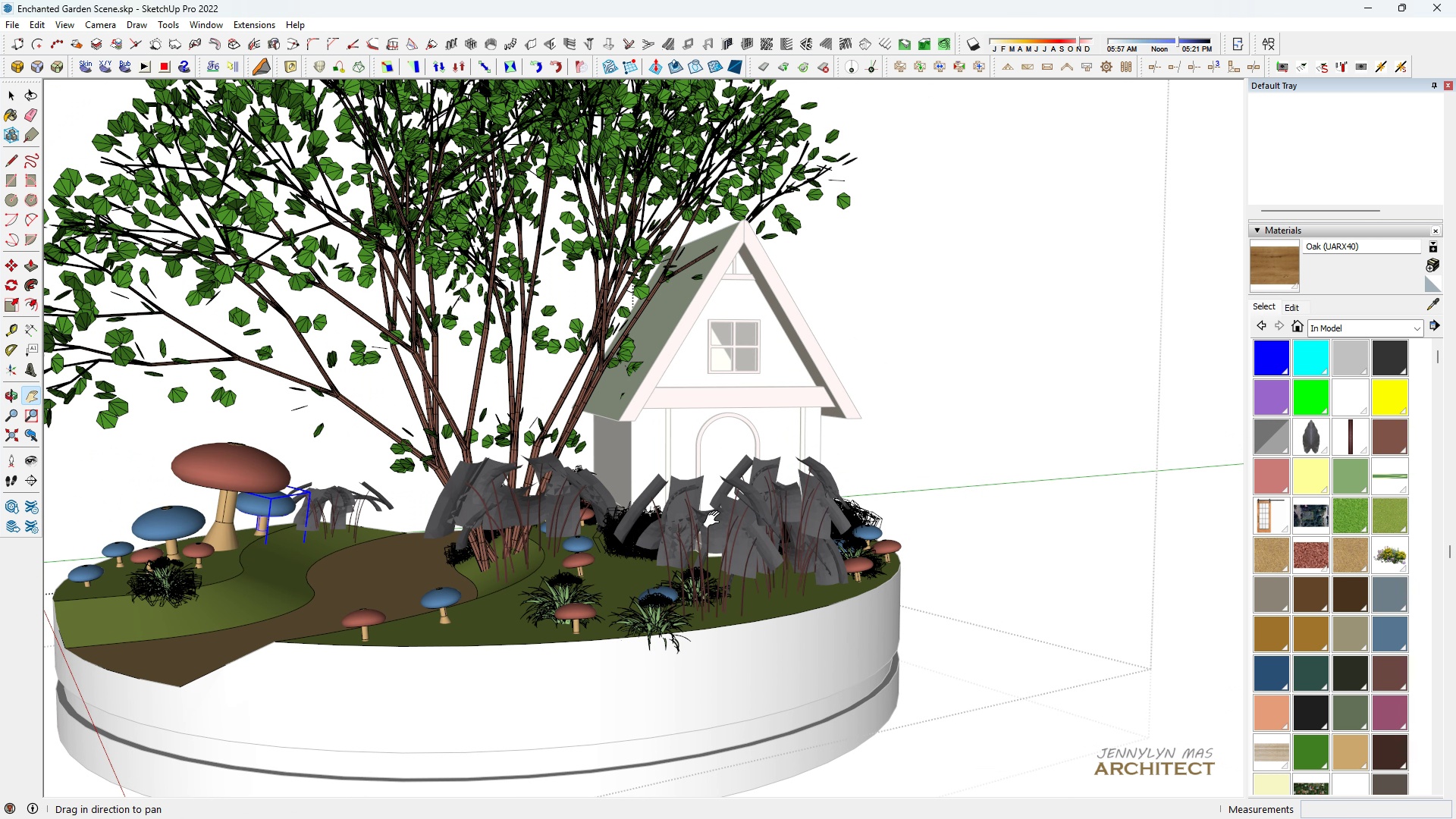 
left_click_drag(start_coordinate=[715, 519], to_coordinate=[746, 556])
 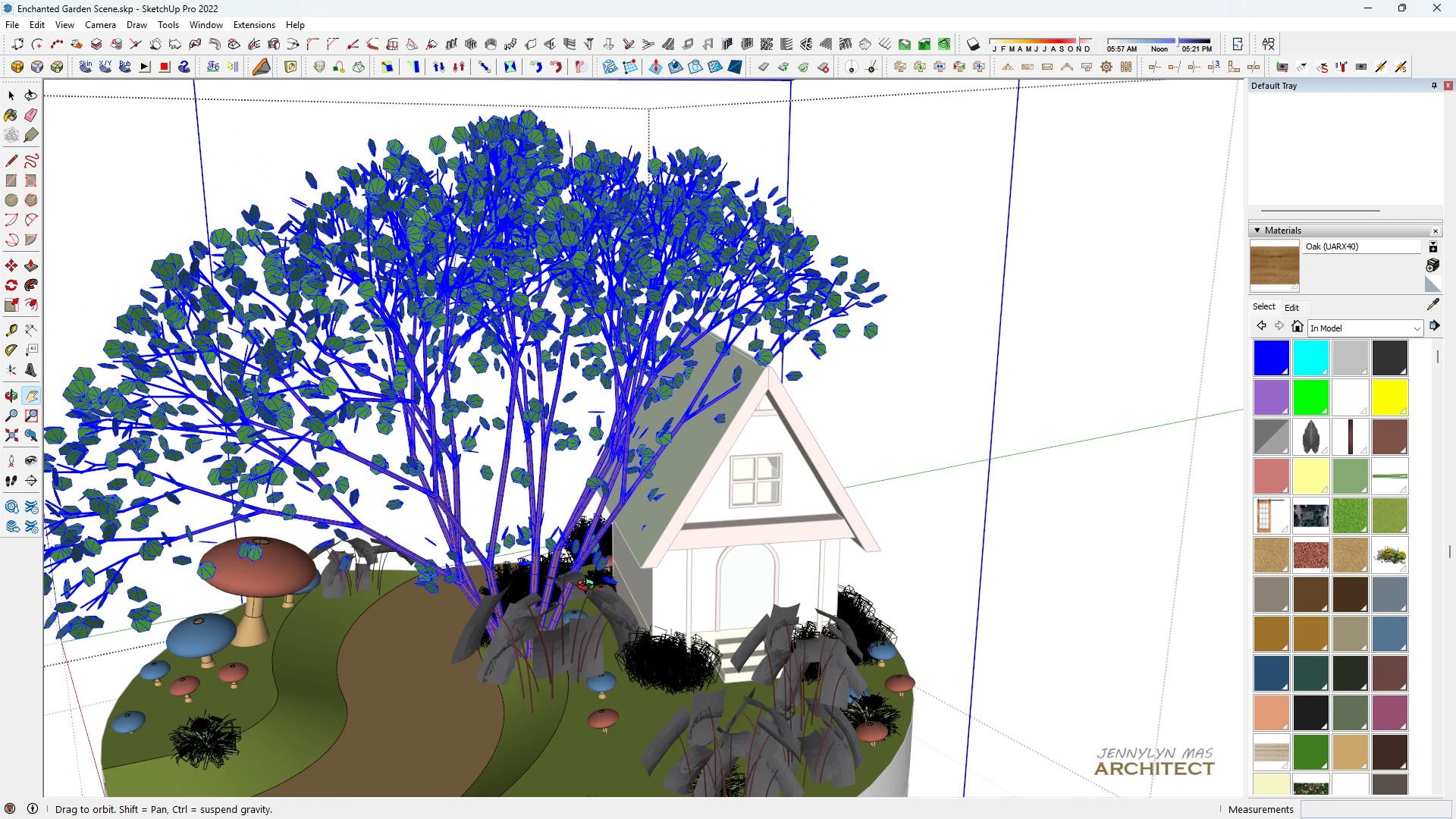 
left_click_drag(start_coordinate=[627, 690], to_coordinate=[662, 519])
 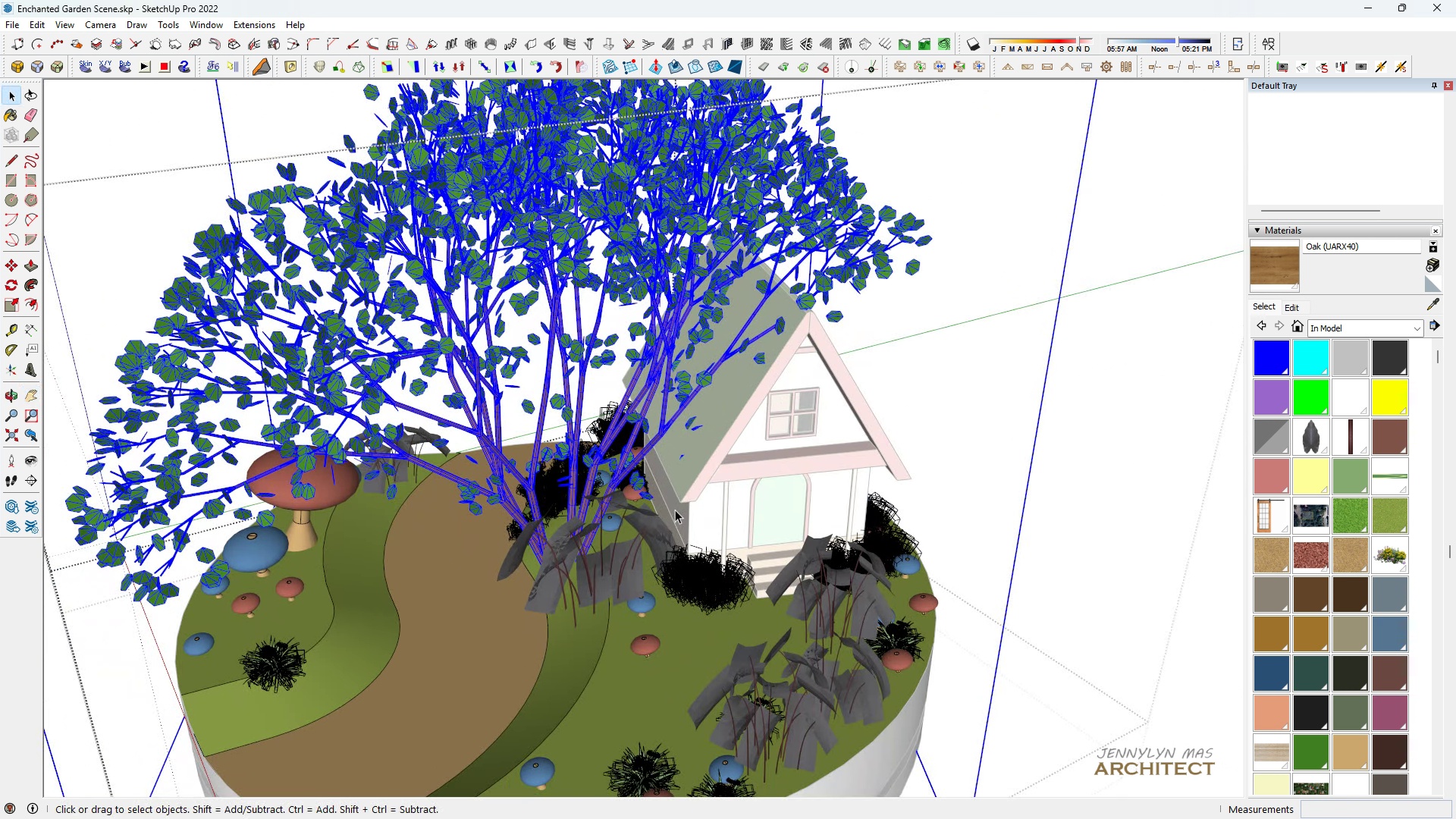 
scroll: coordinate [576, 642], scroll_direction: up, amount: 21.0
 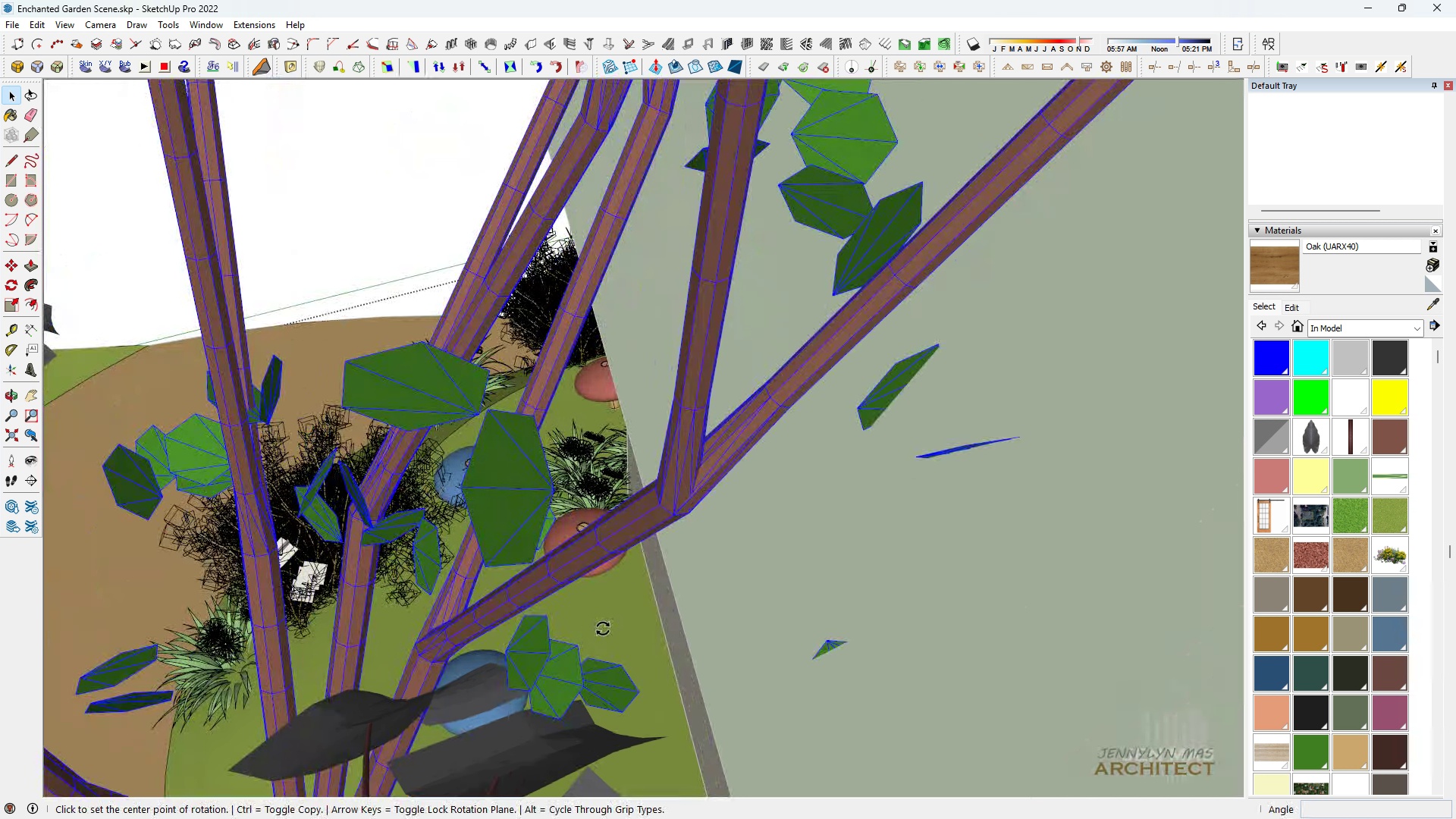 
left_click([603, 629])
 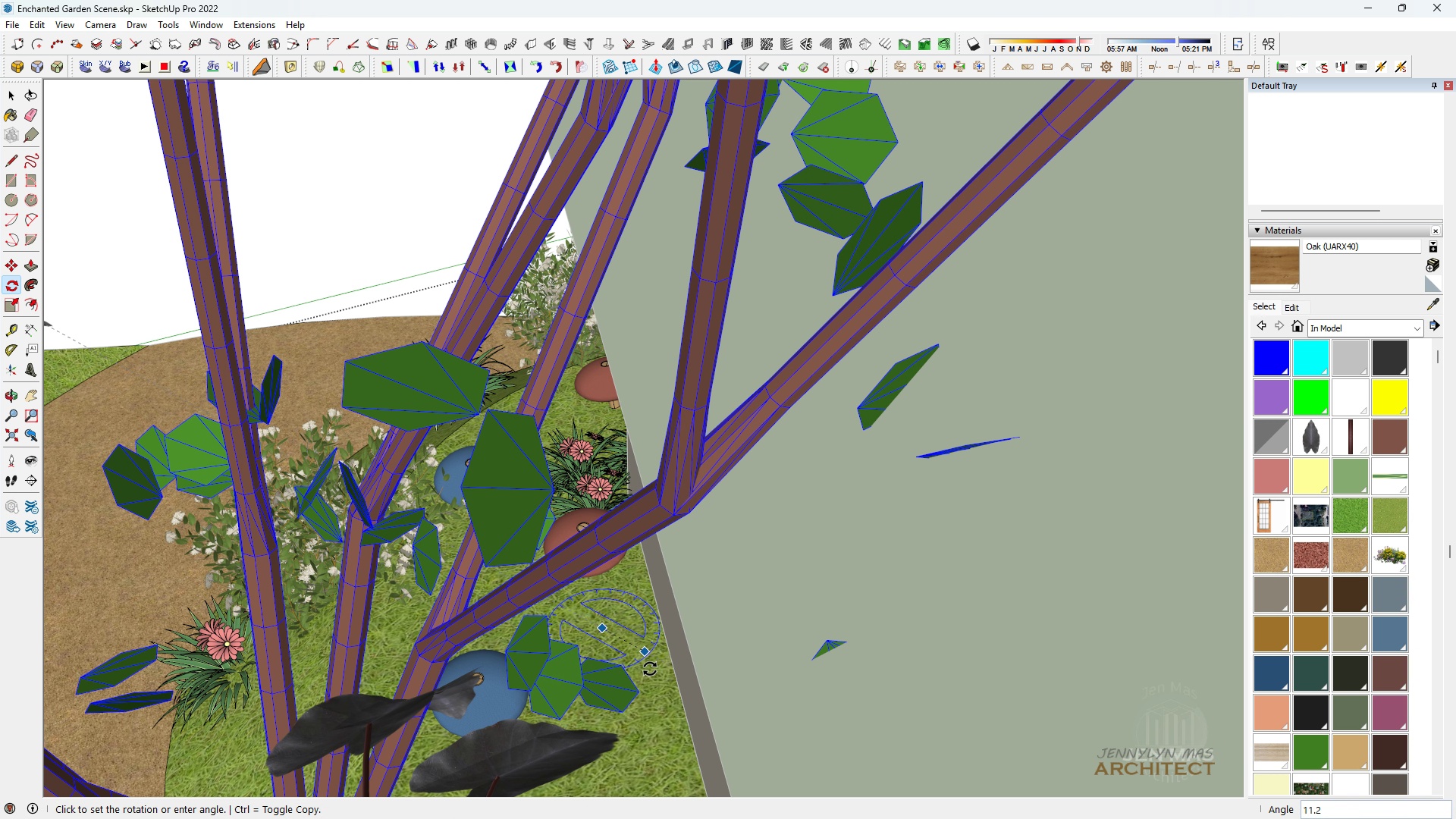 
left_click([652, 687])
 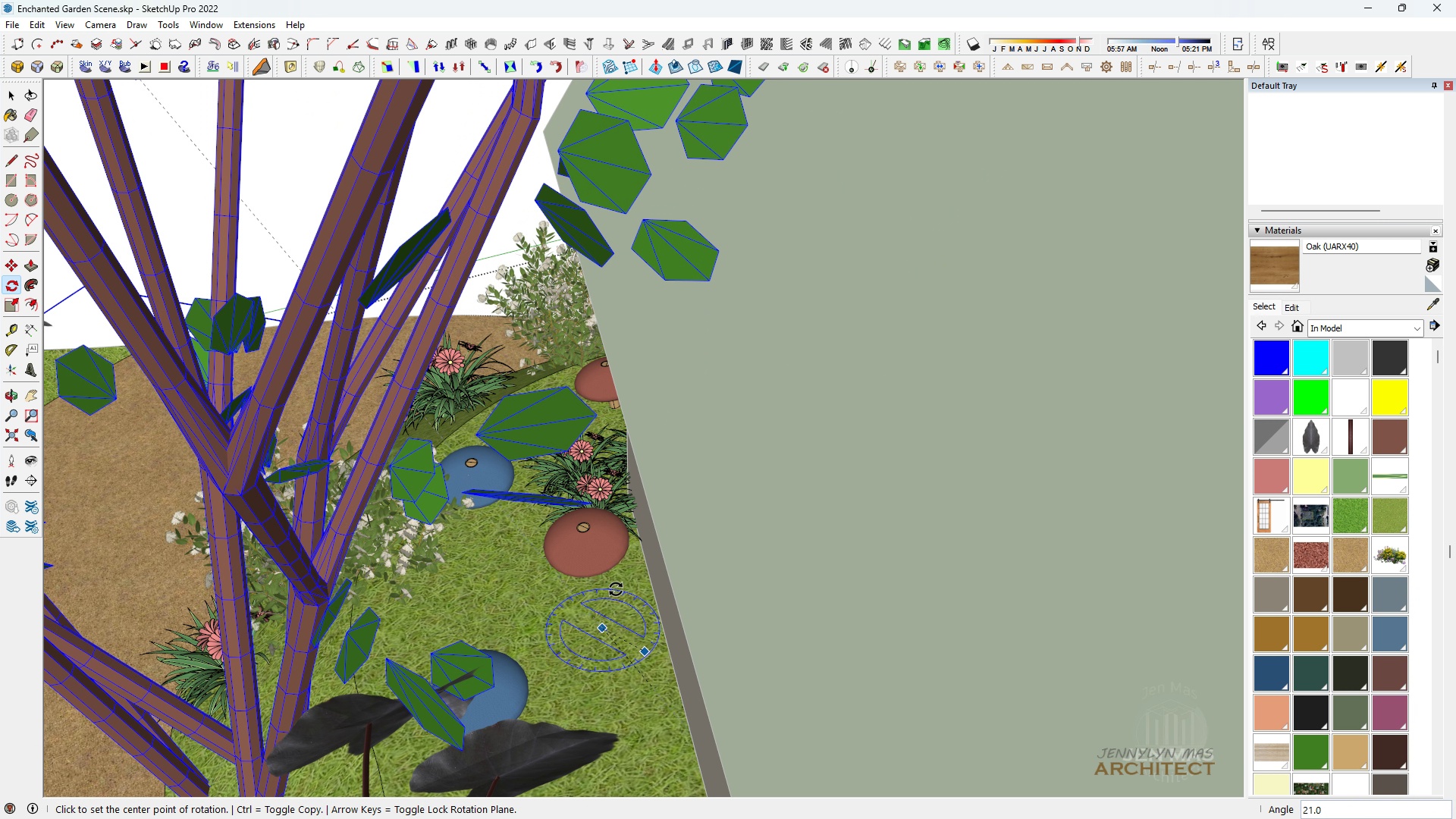 
type(hhhhhhhh m)
 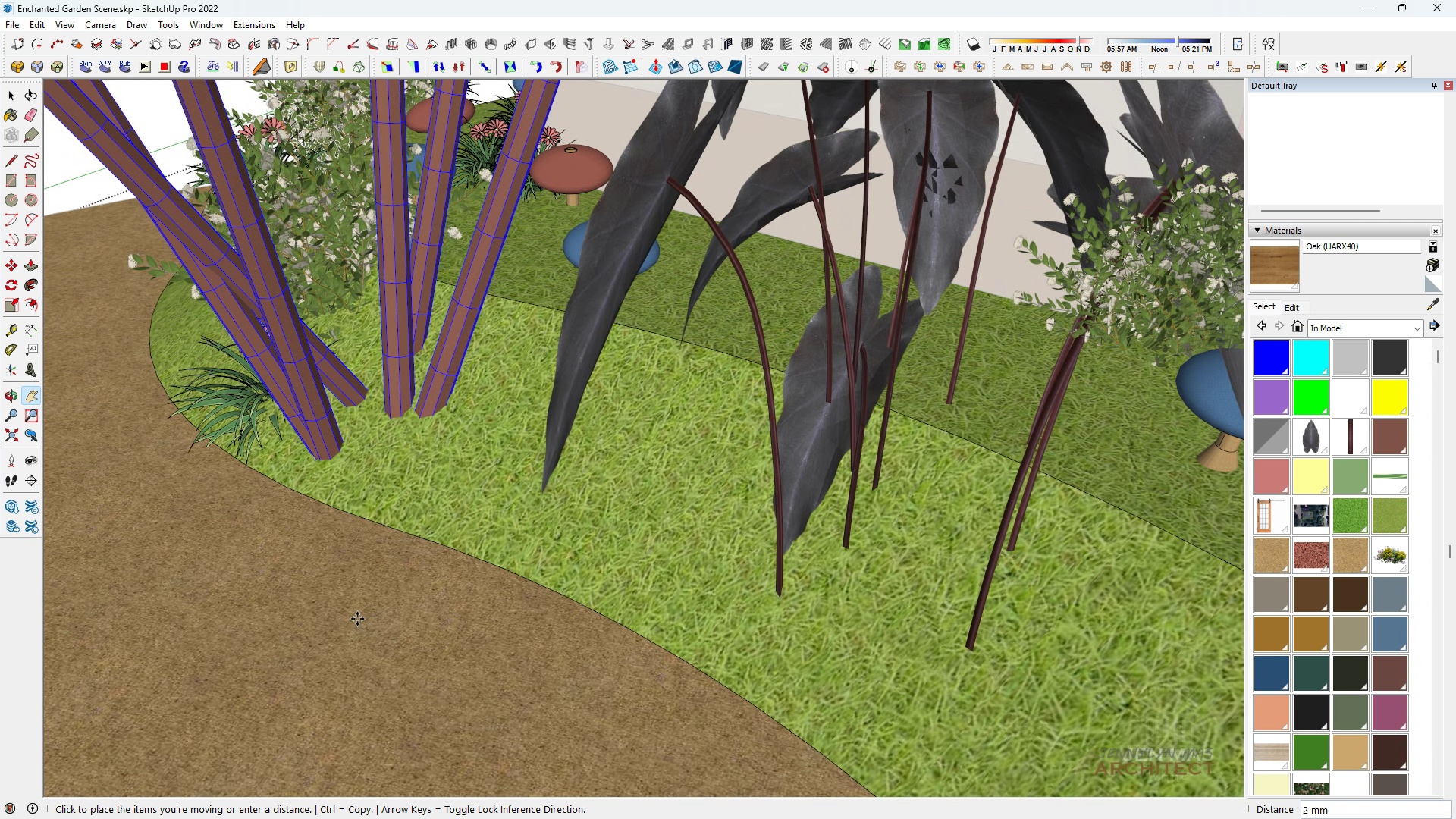 
scroll: coordinate [497, 312], scroll_direction: down, amount: 24.0
 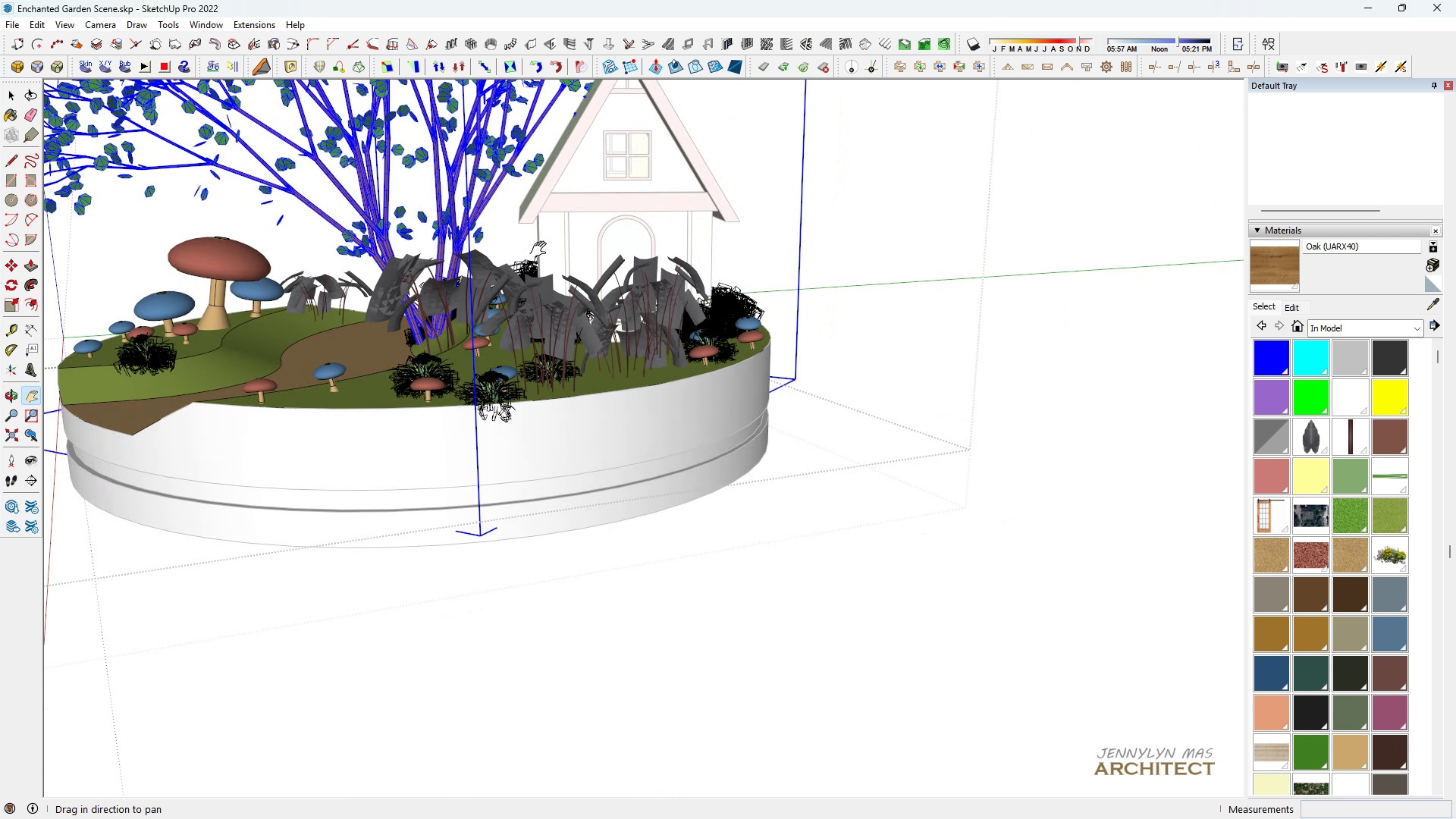 
left_click_drag(start_coordinate=[543, 248], to_coordinate=[555, 385])
 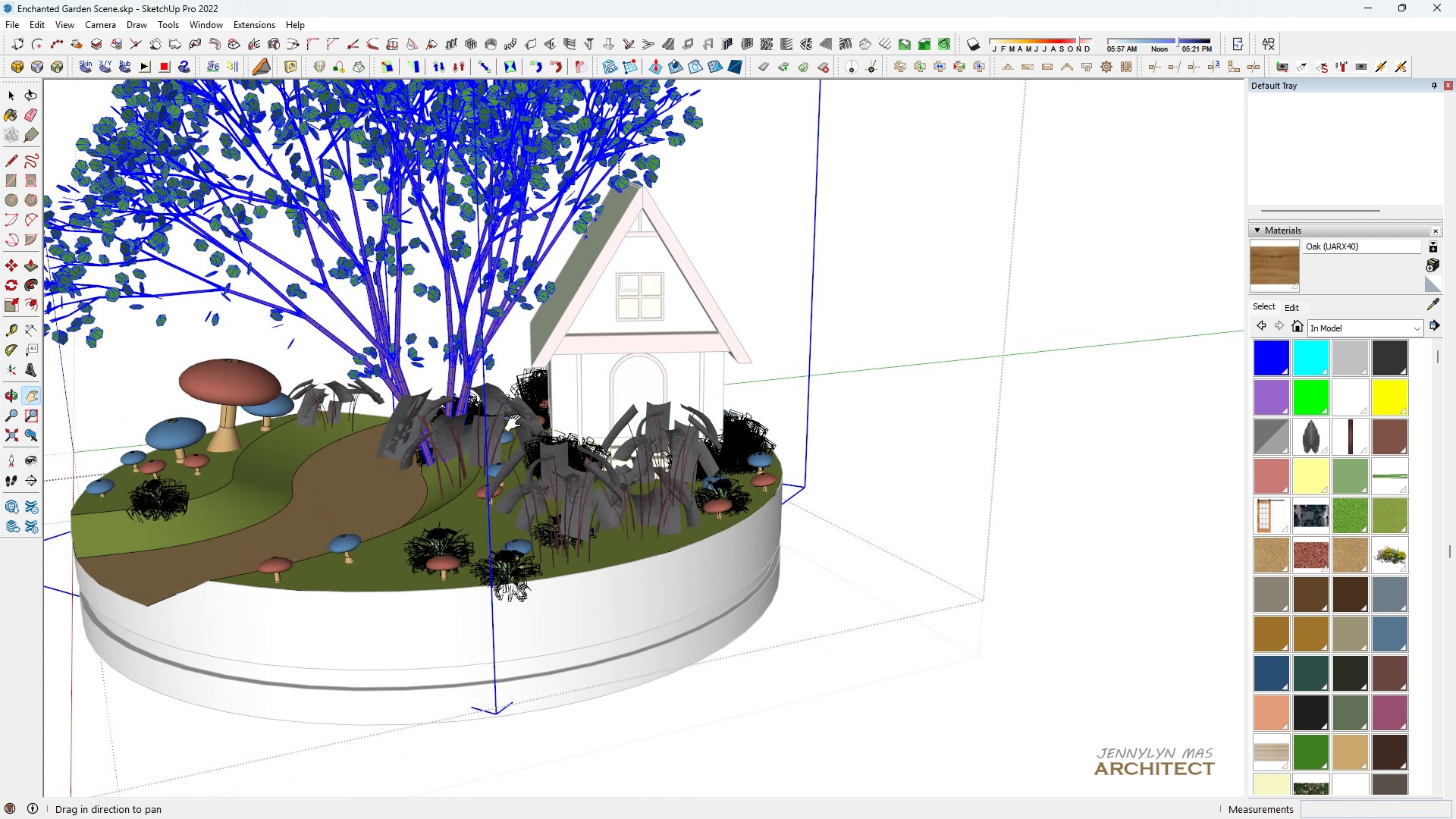 
scroll: coordinate [413, 577], scroll_direction: up, amount: 15.0
 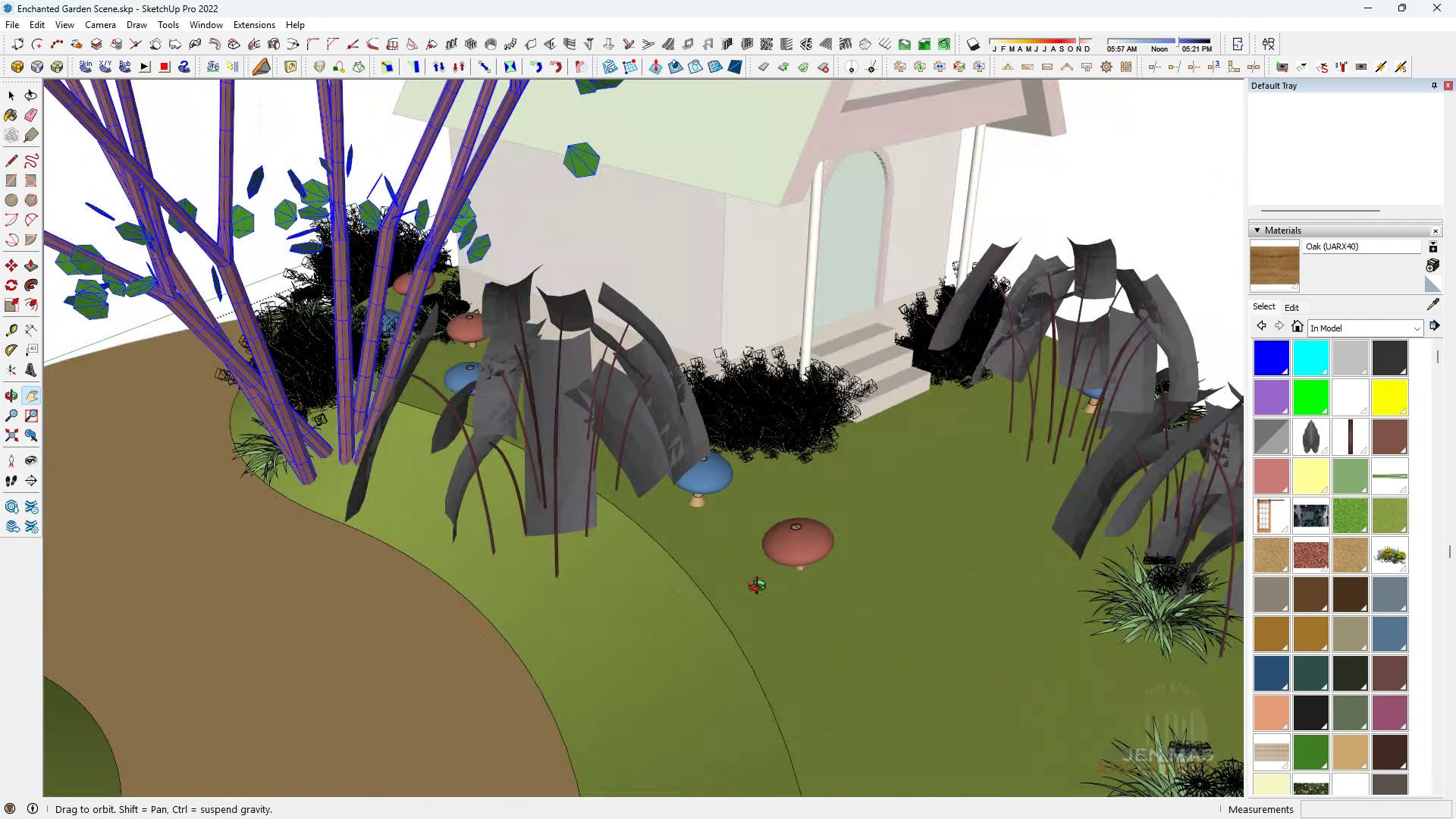 
left_click_drag(start_coordinate=[544, 561], to_coordinate=[569, 374])
 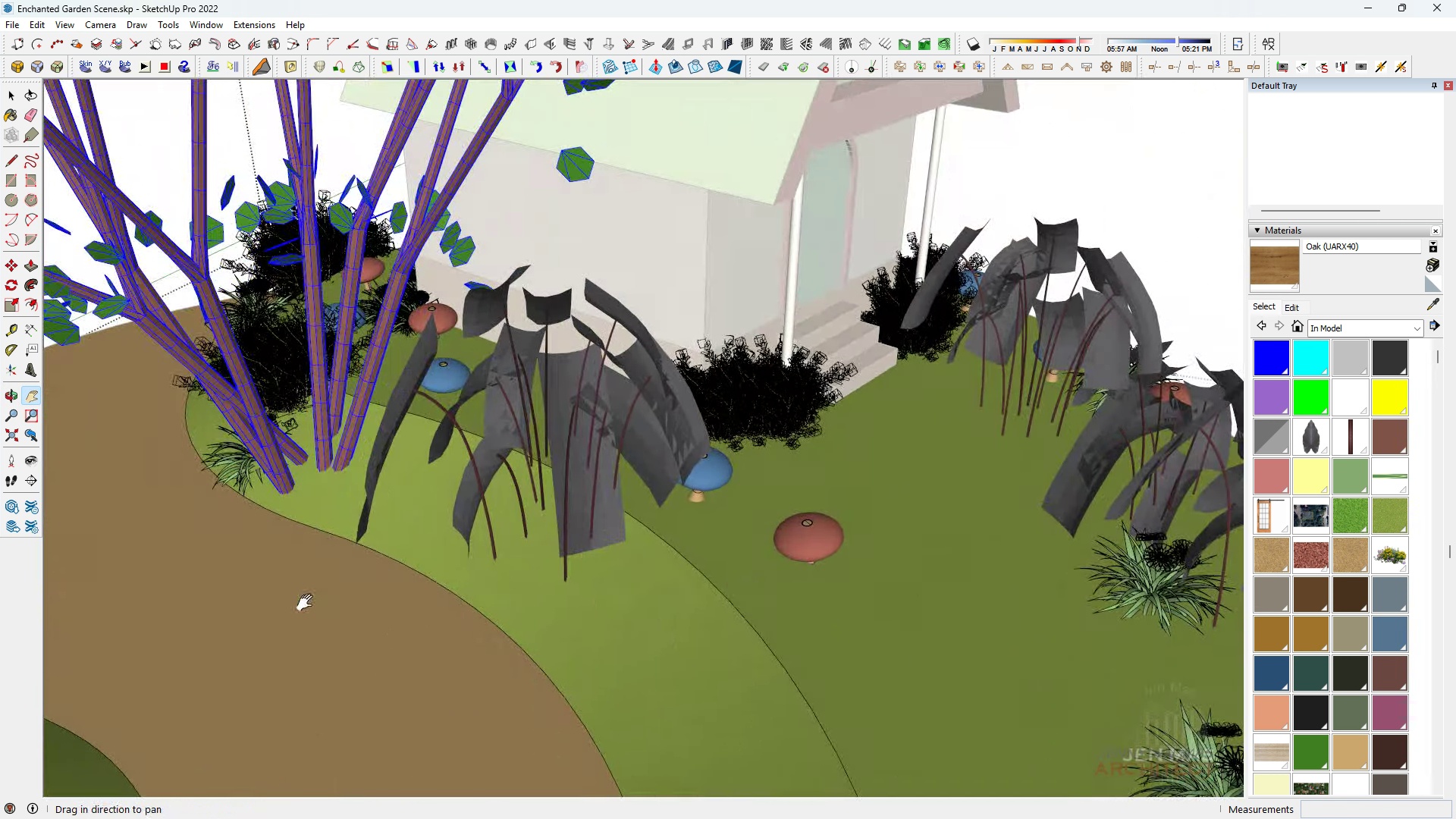 
left_click_drag(start_coordinate=[325, 571], to_coordinate=[350, 590])
 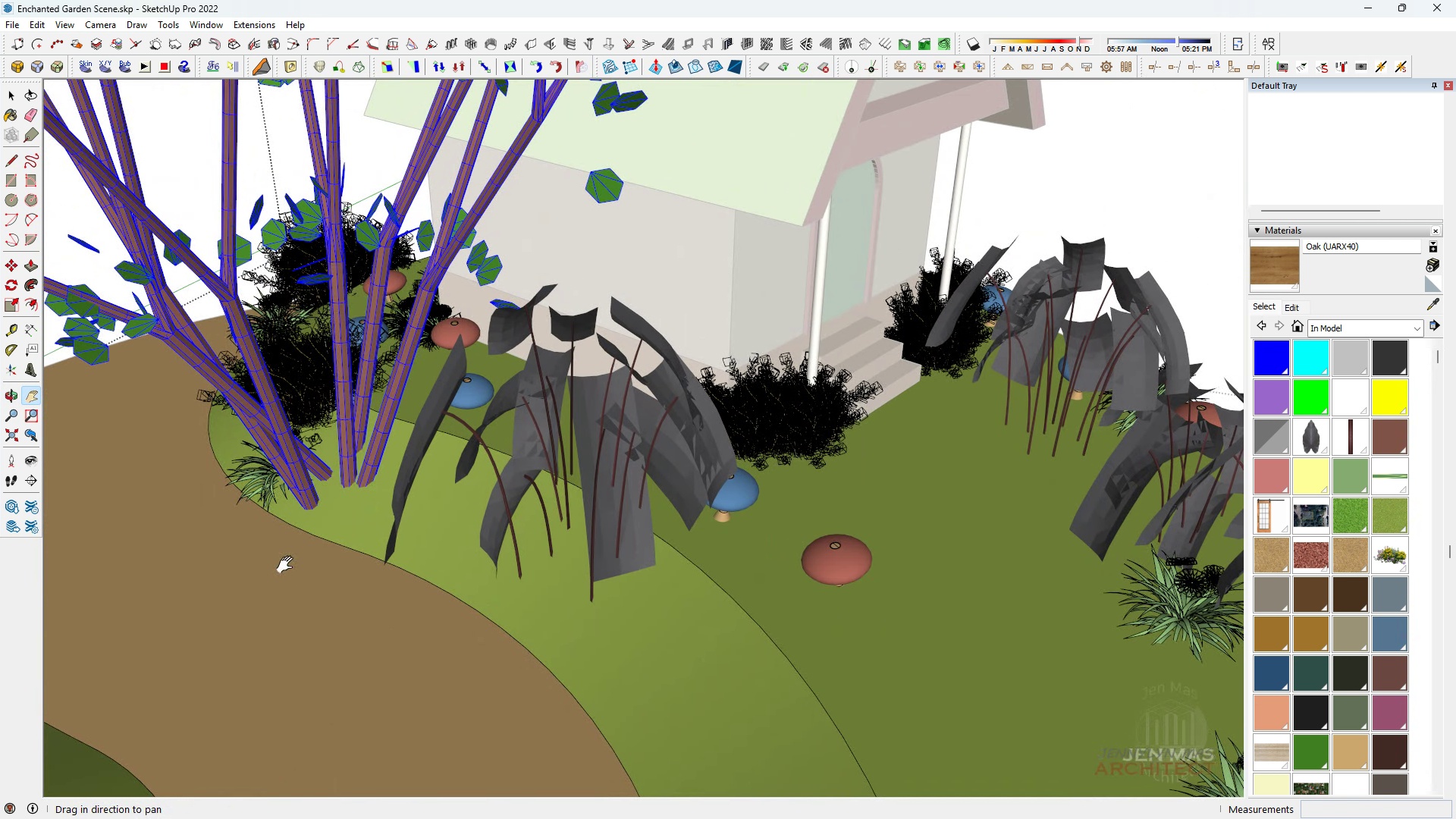 
scroll: coordinate [349, 494], scroll_direction: up, amount: 15.0
 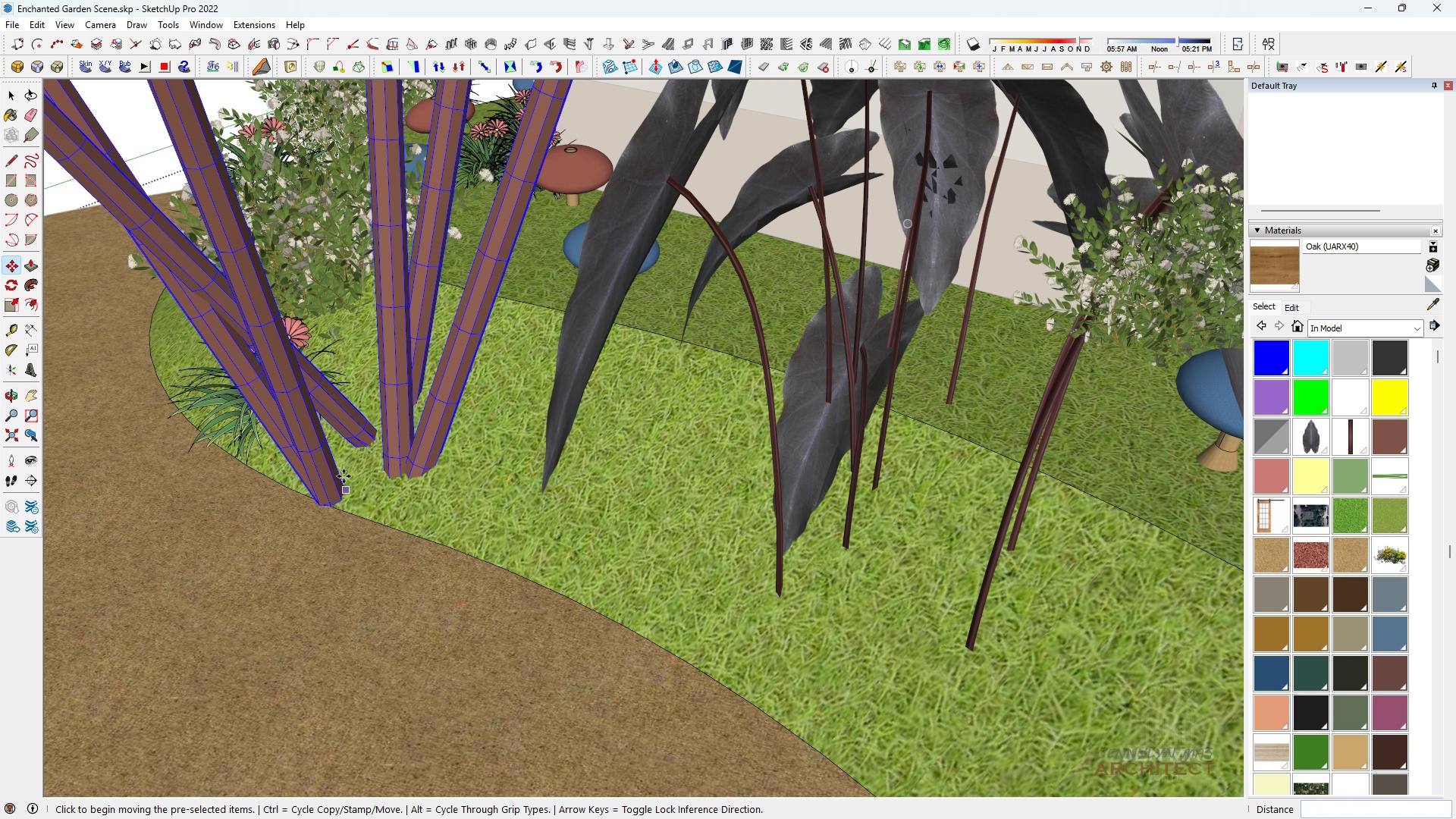 
key(Space)
 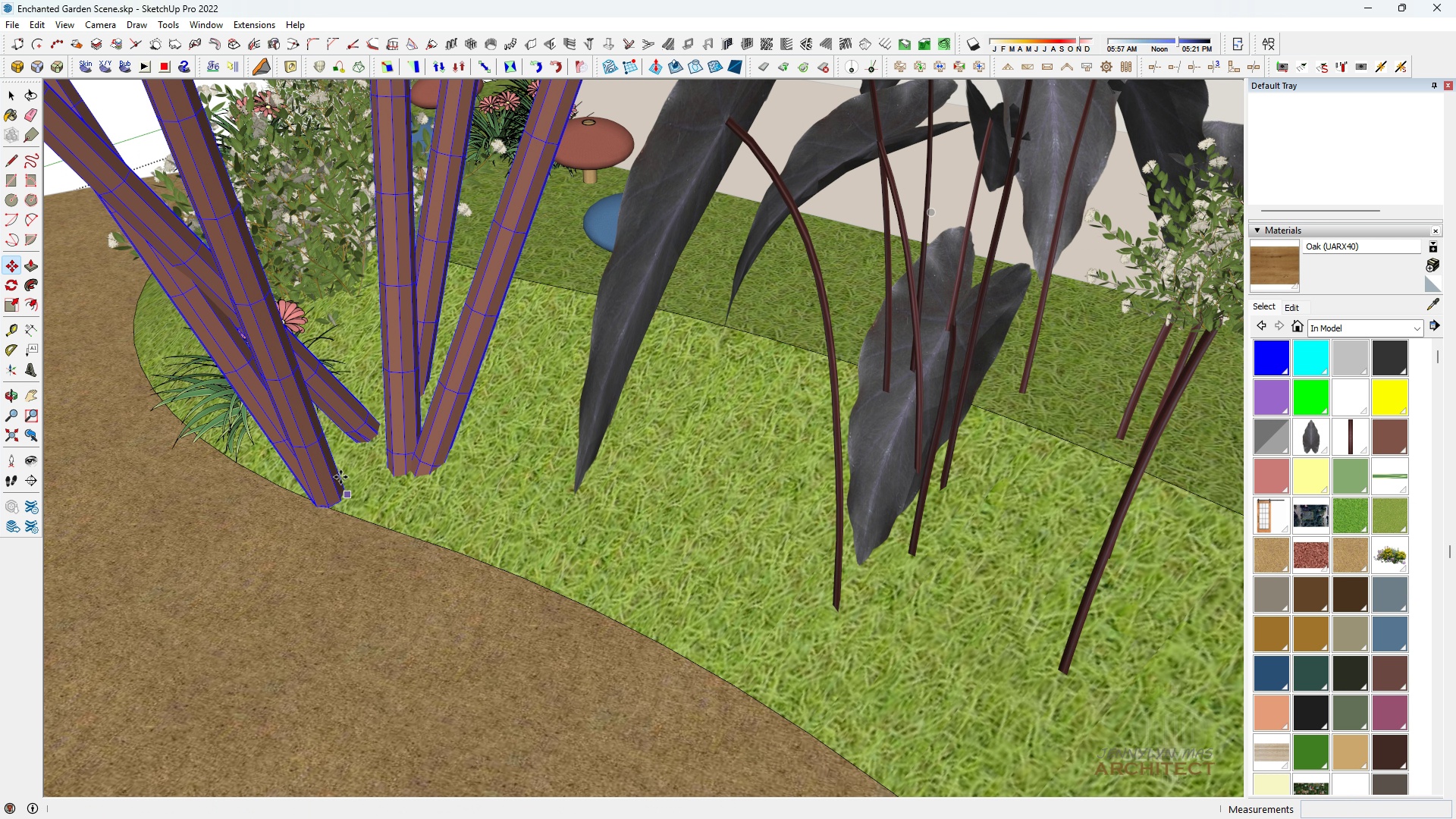 
key(M)
 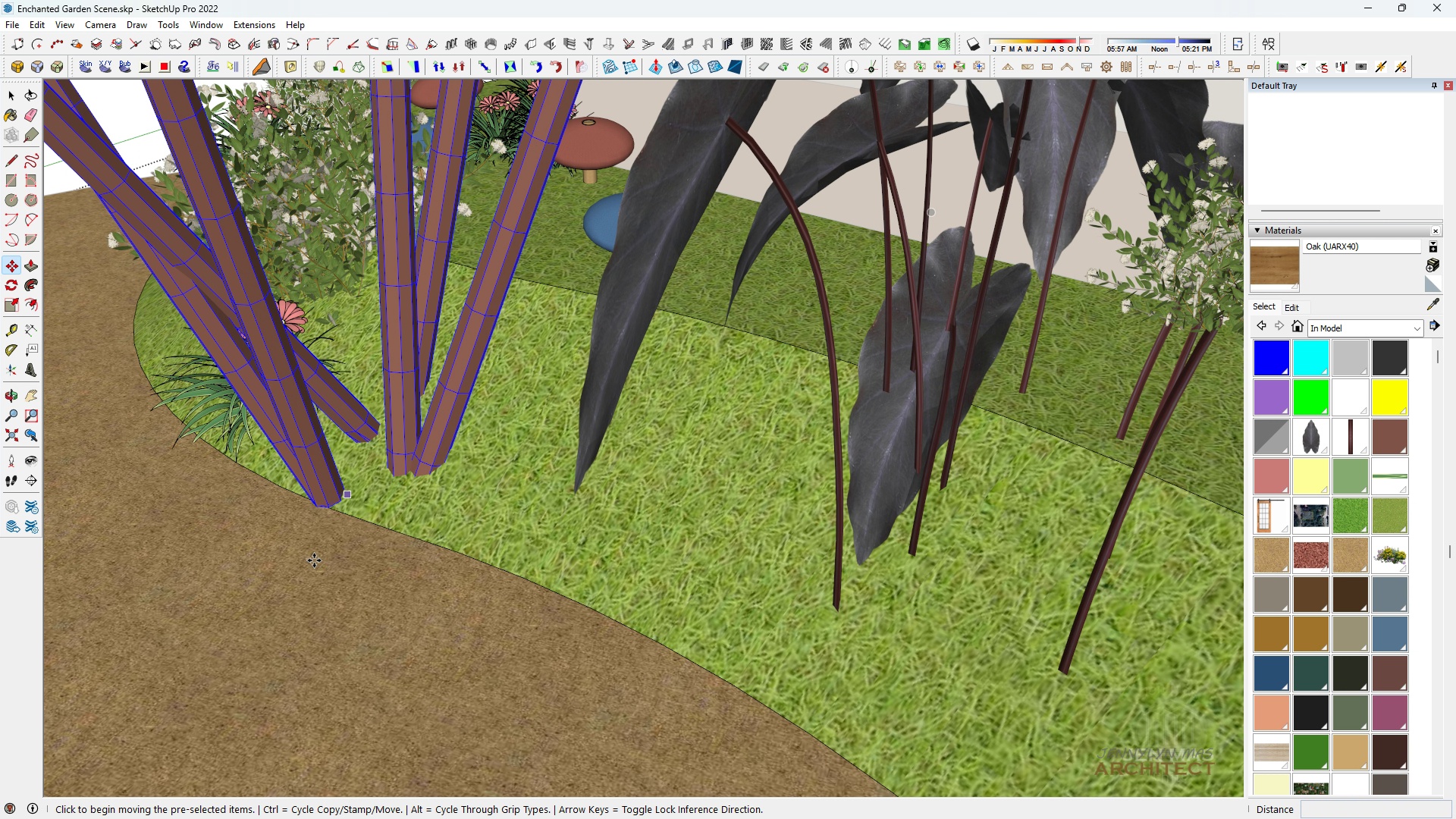 
scroll: coordinate [314, 560], scroll_direction: up, amount: 3.0
 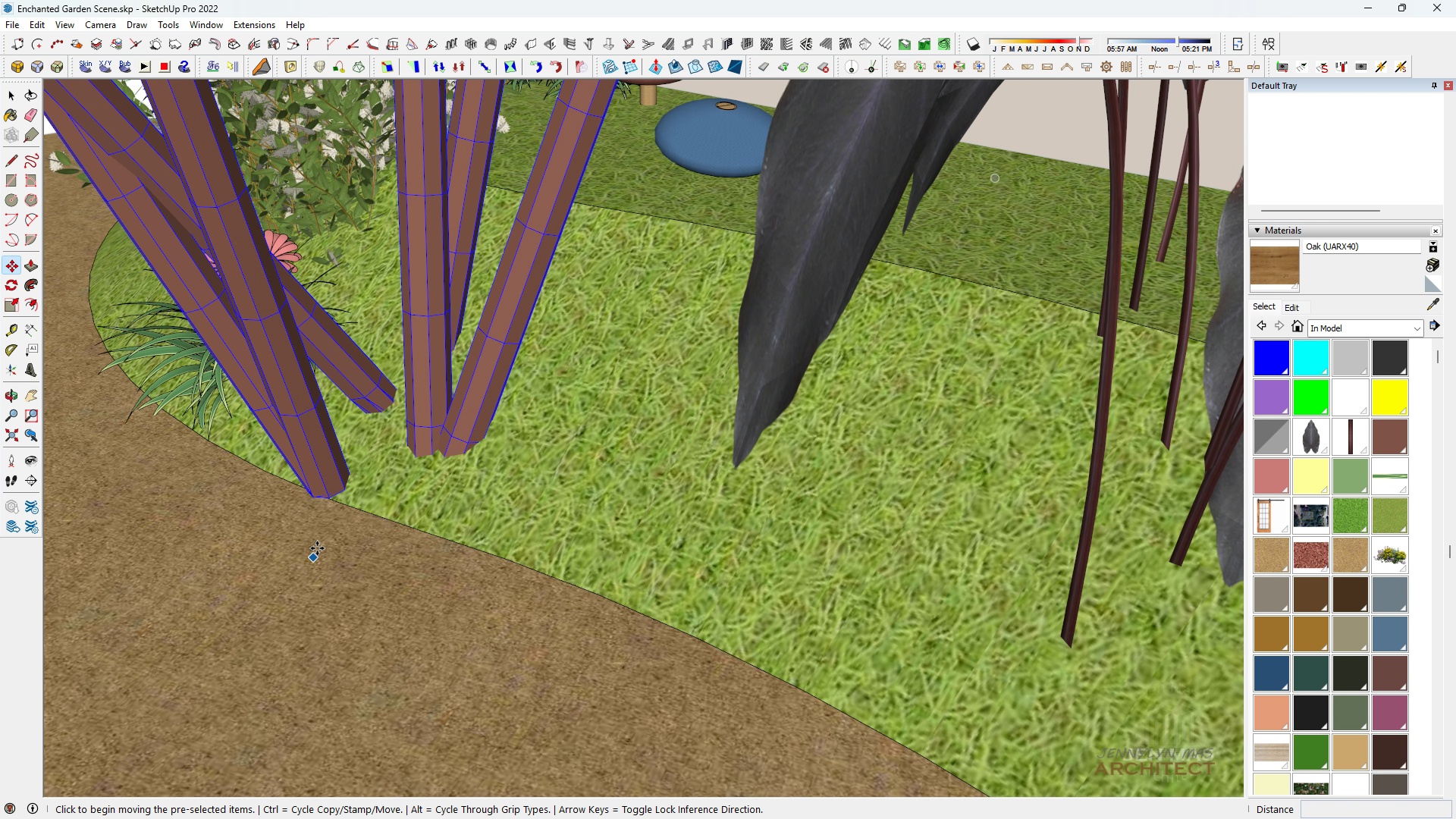 
left_click([314, 556])
 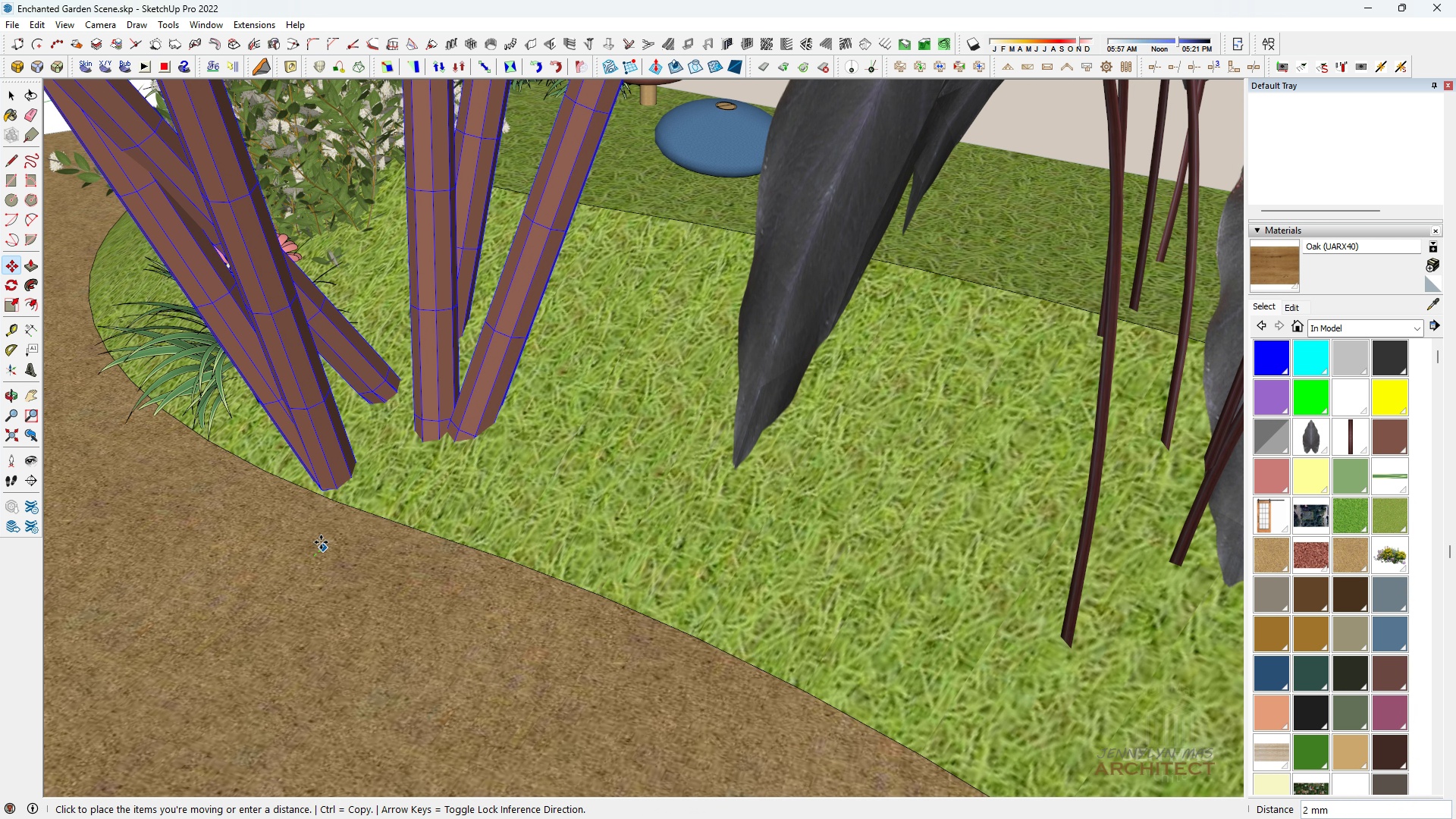 
left_click([321, 542])
 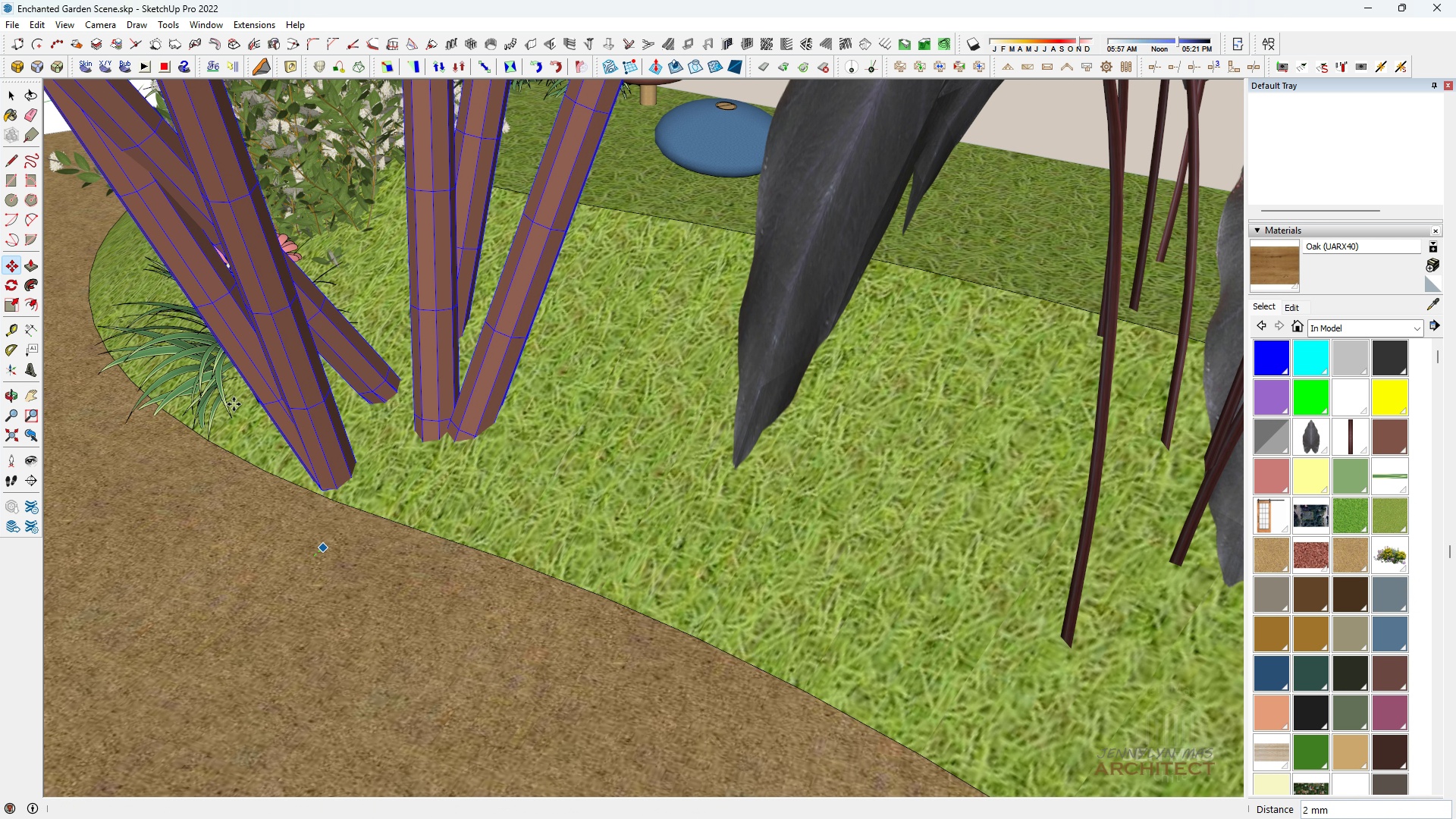 
key(Space)
 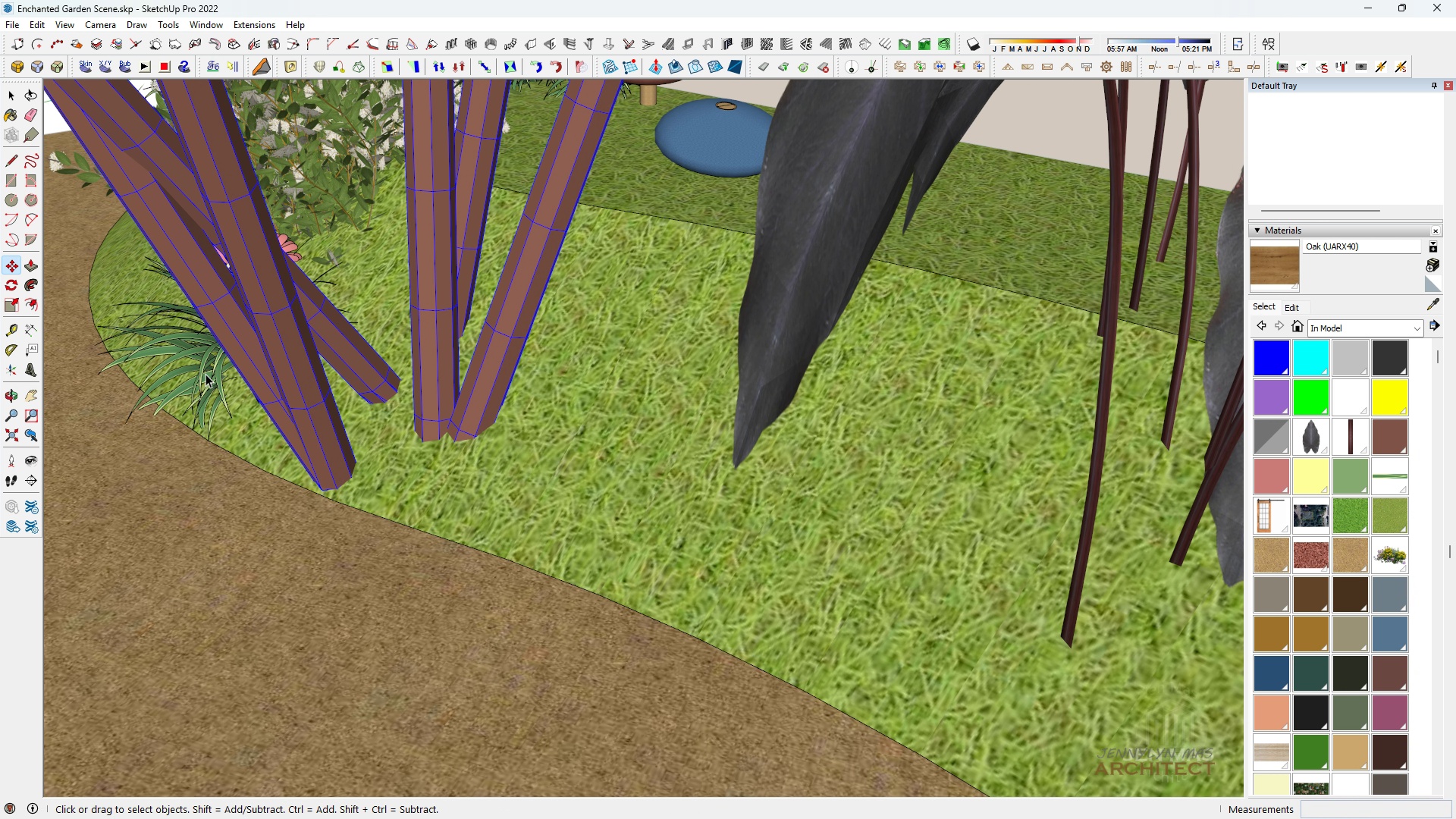 
left_click([206, 374])
 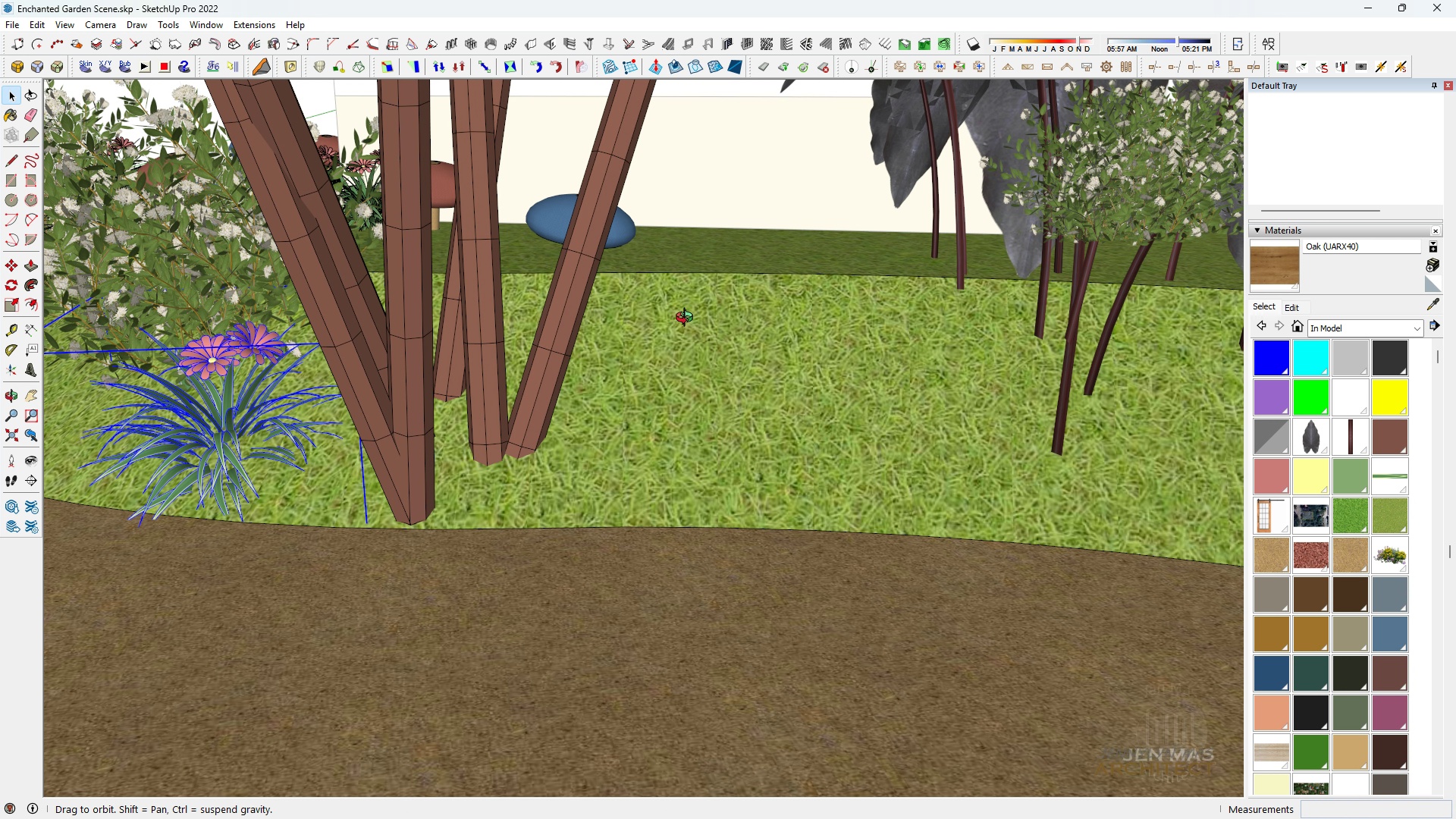 
key(H)
 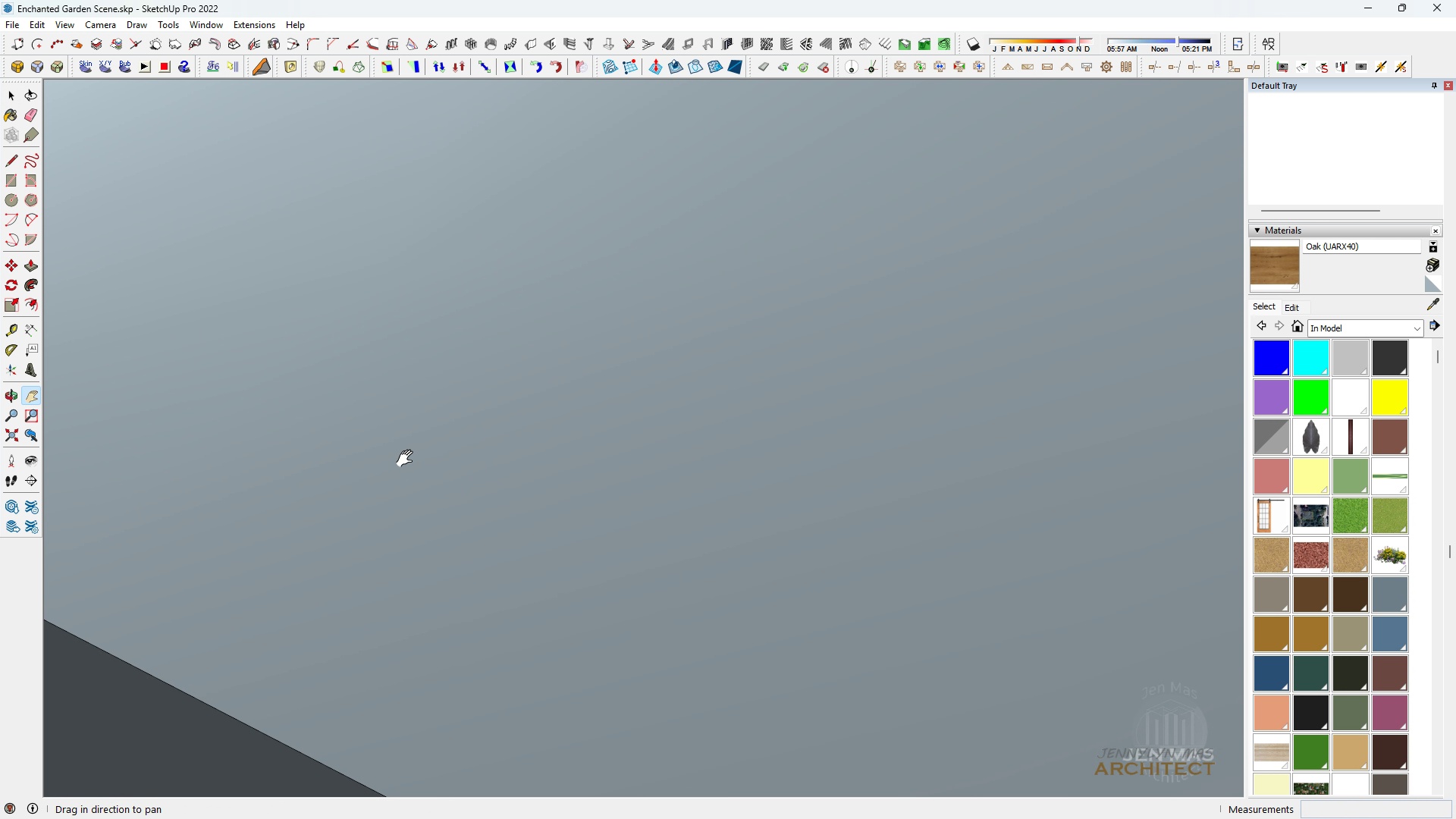 
left_click_drag(start_coordinate=[428, 441], to_coordinate=[415, 447])
 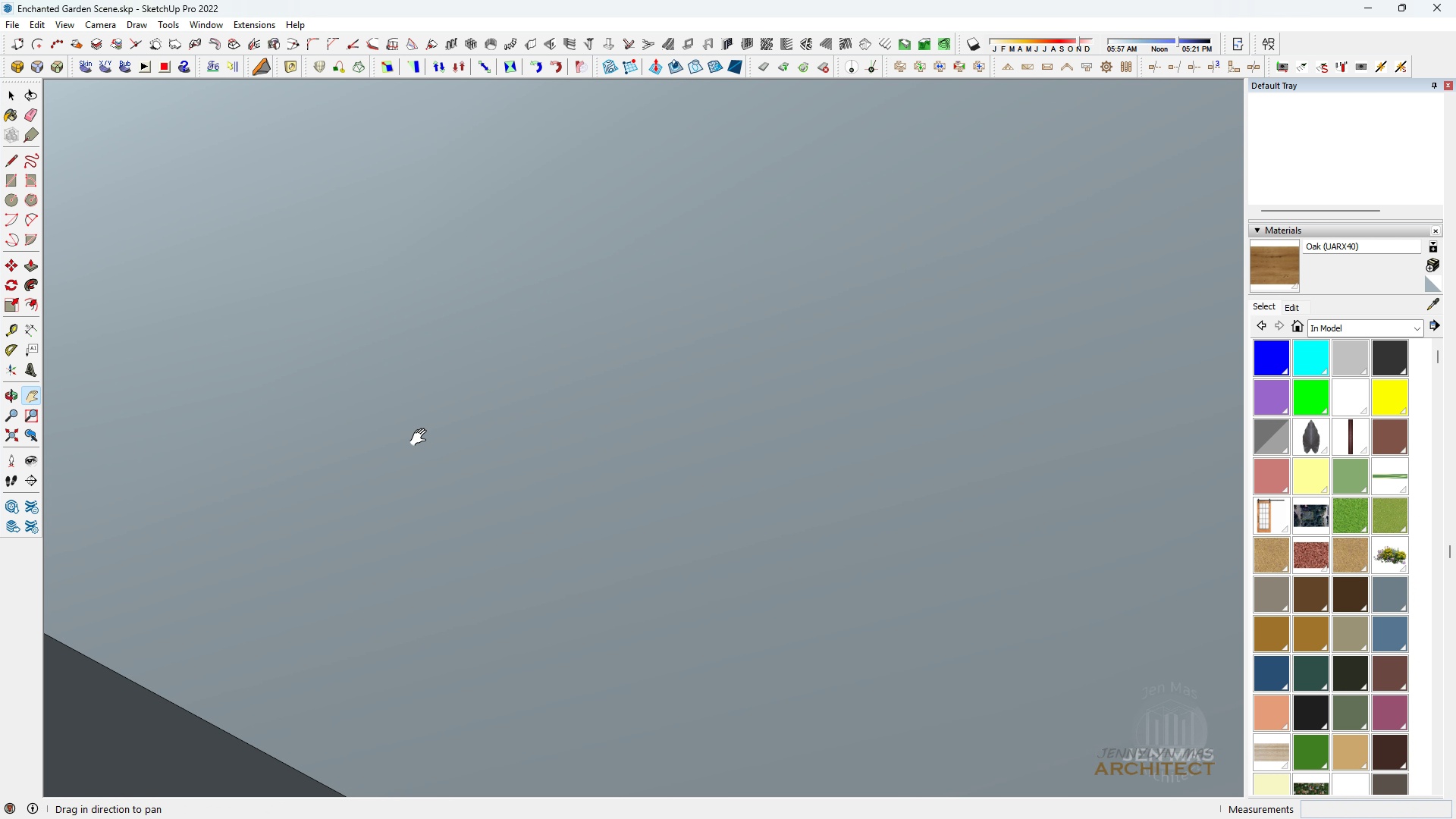 
left_click_drag(start_coordinate=[425, 437], to_coordinate=[413, 441])
 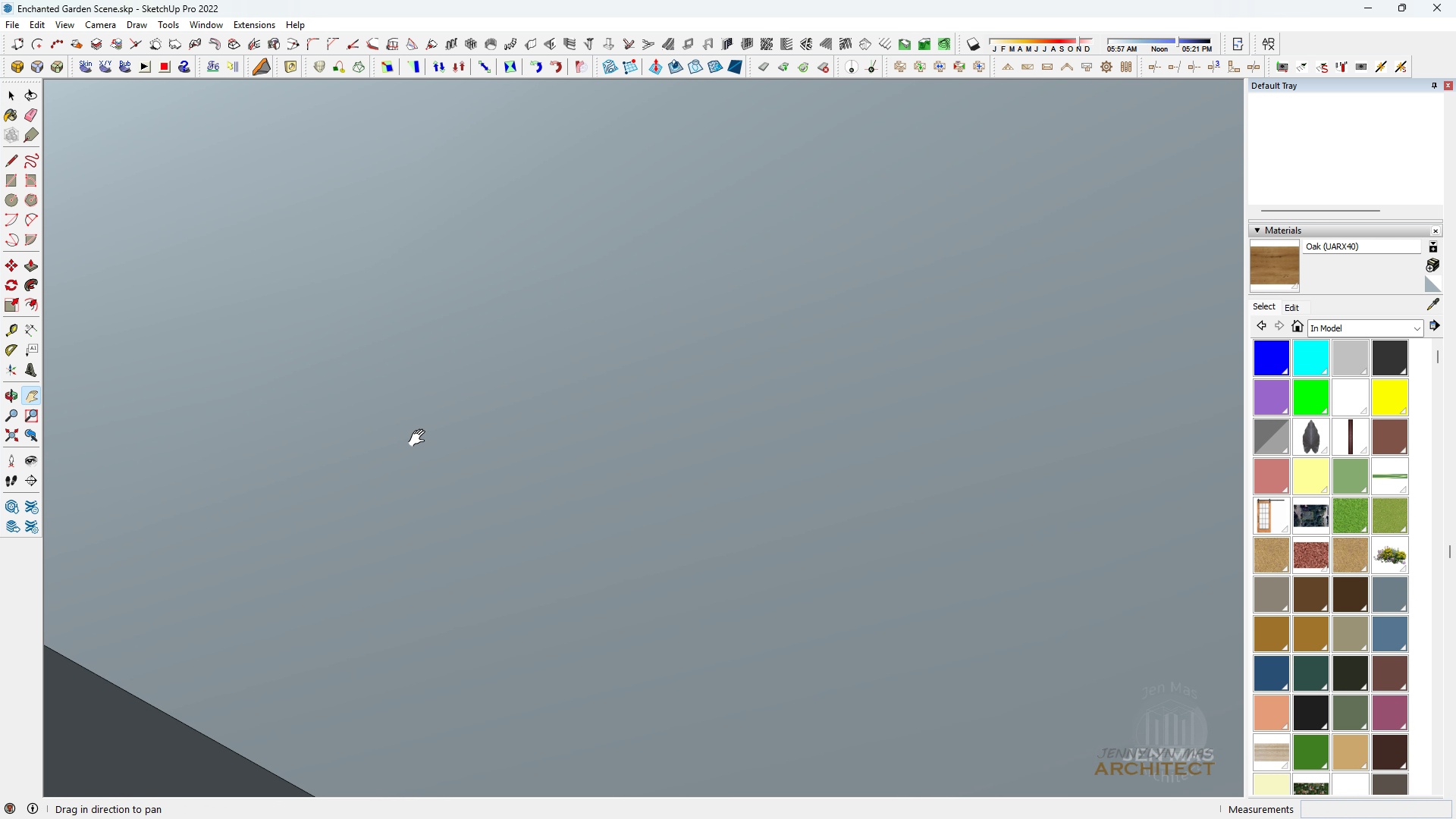 
scroll: coordinate [422, 438], scroll_direction: up, amount: 1.0
 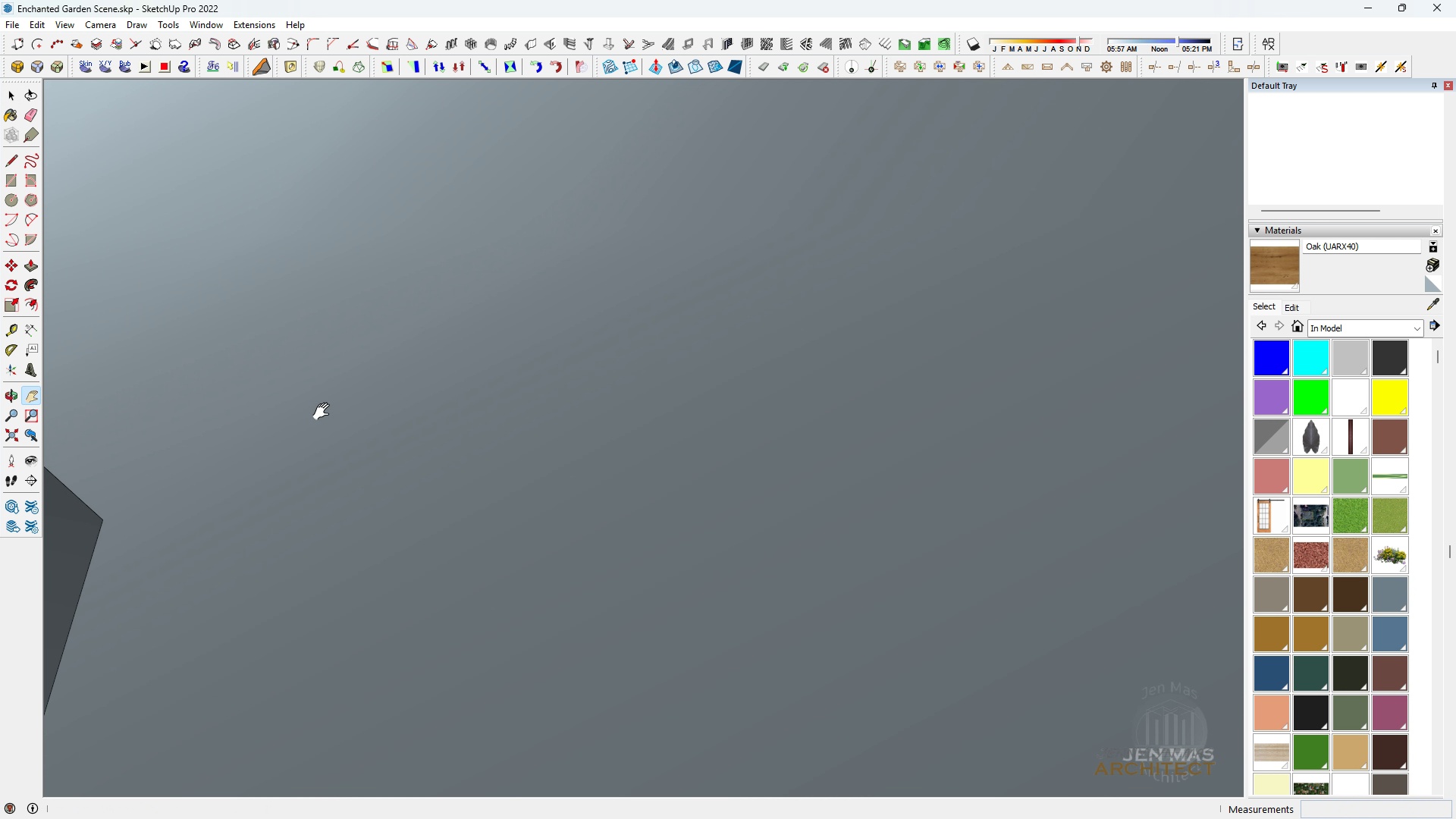 
left_click_drag(start_coordinate=[620, 380], to_coordinate=[275, 391])
 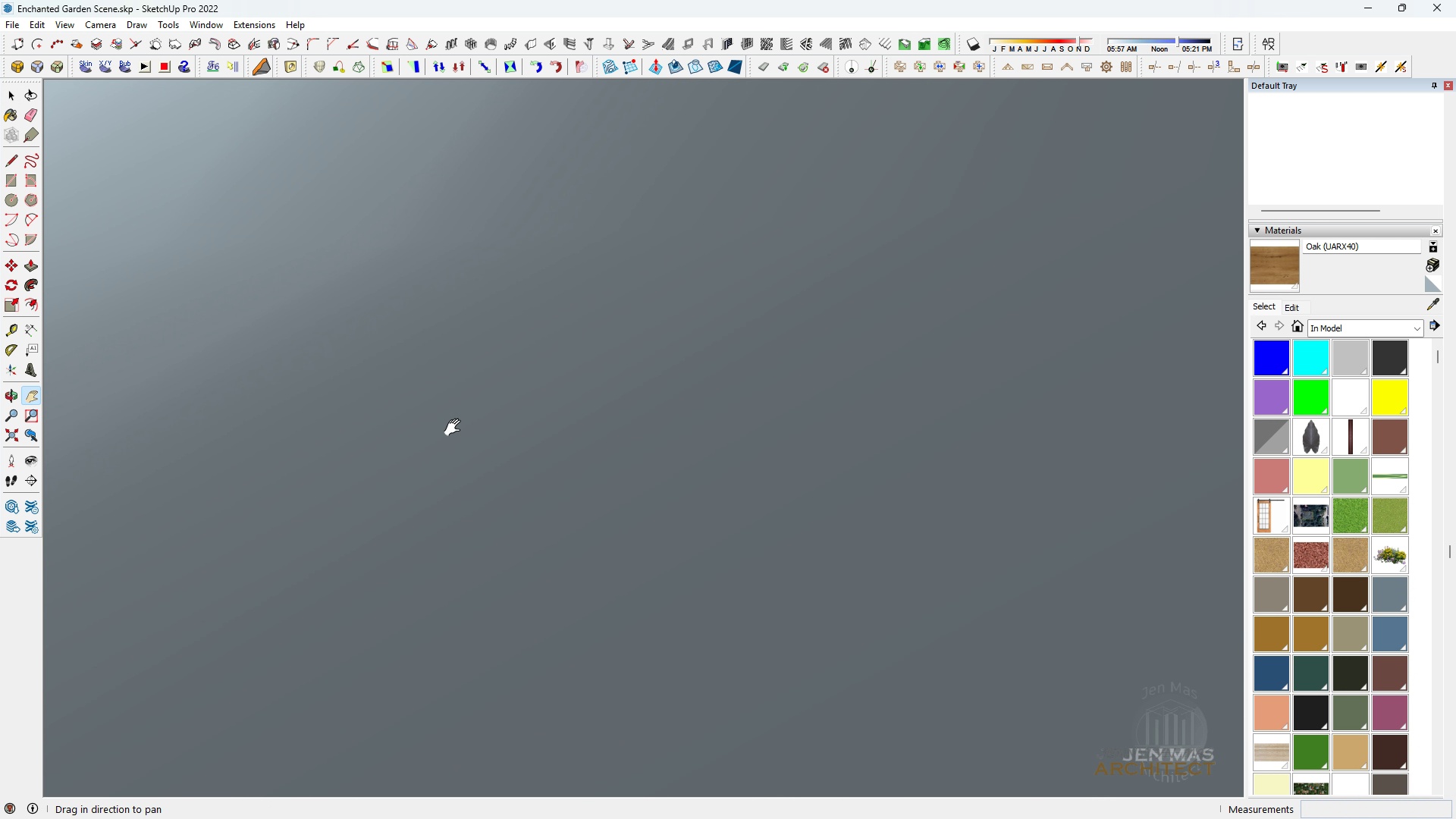 
left_click_drag(start_coordinate=[579, 506], to_coordinate=[1, 138])
 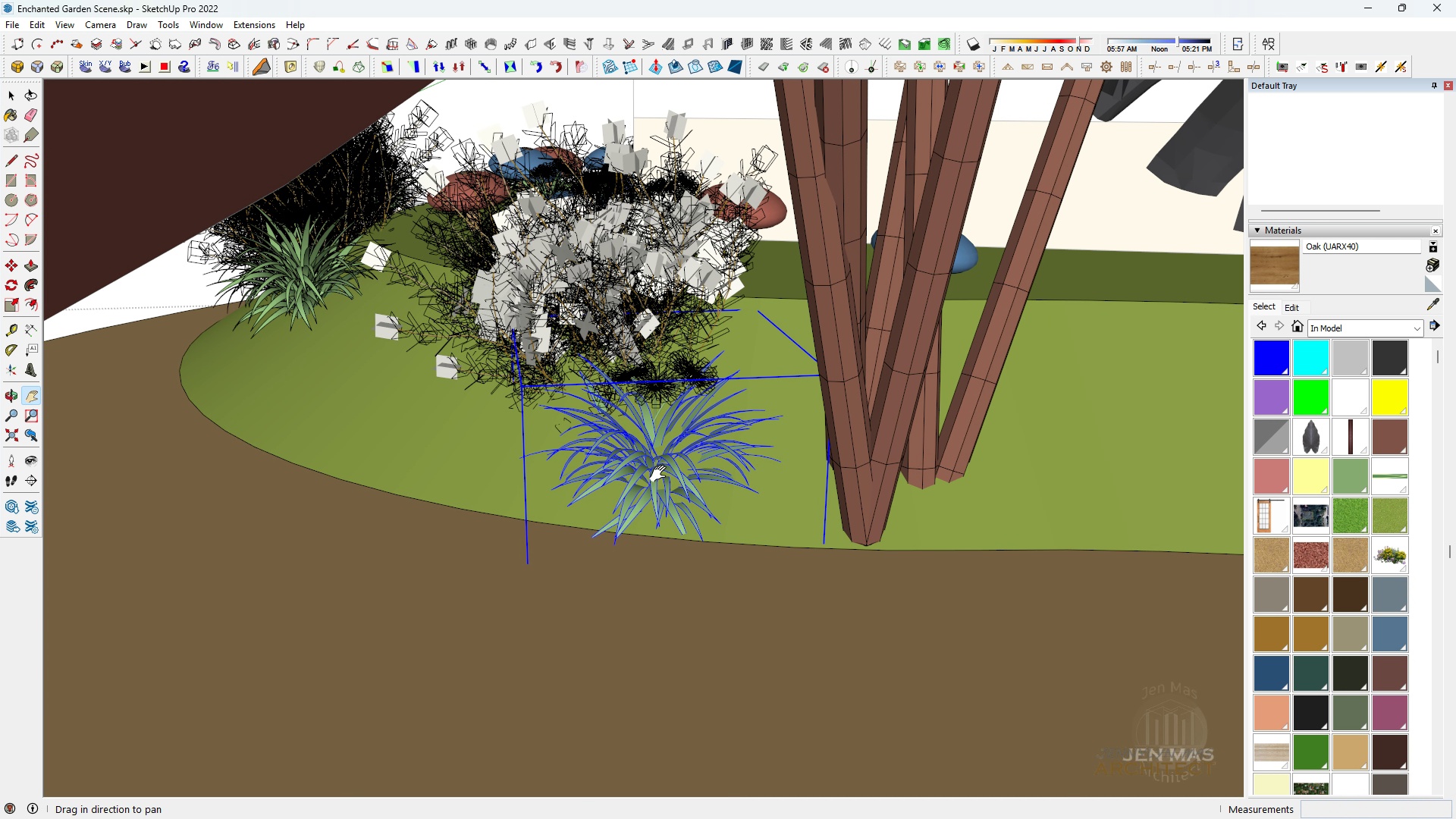 
scroll: coordinate [662, 463], scroll_direction: up, amount: 9.0
 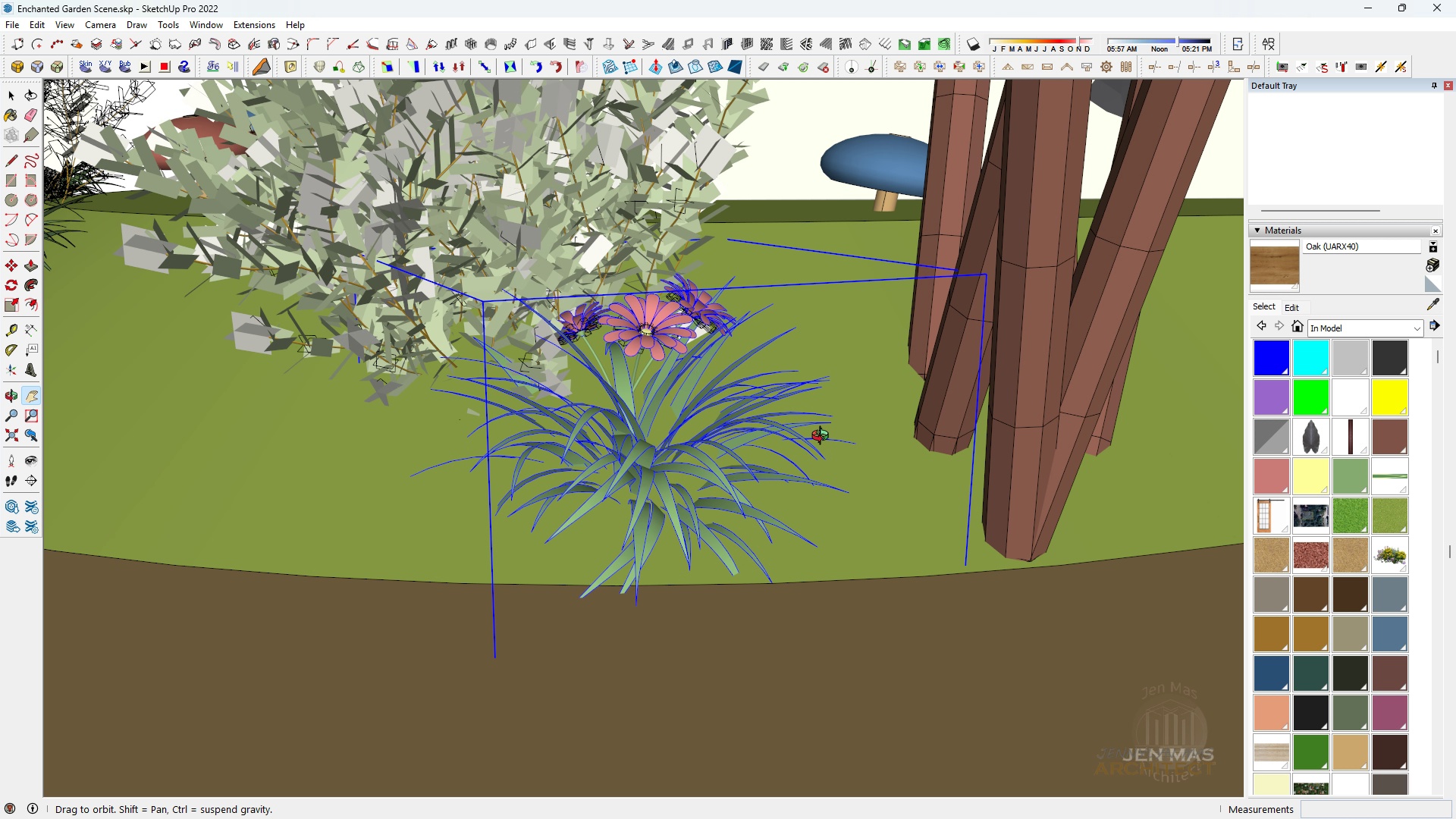 
key(Space)
 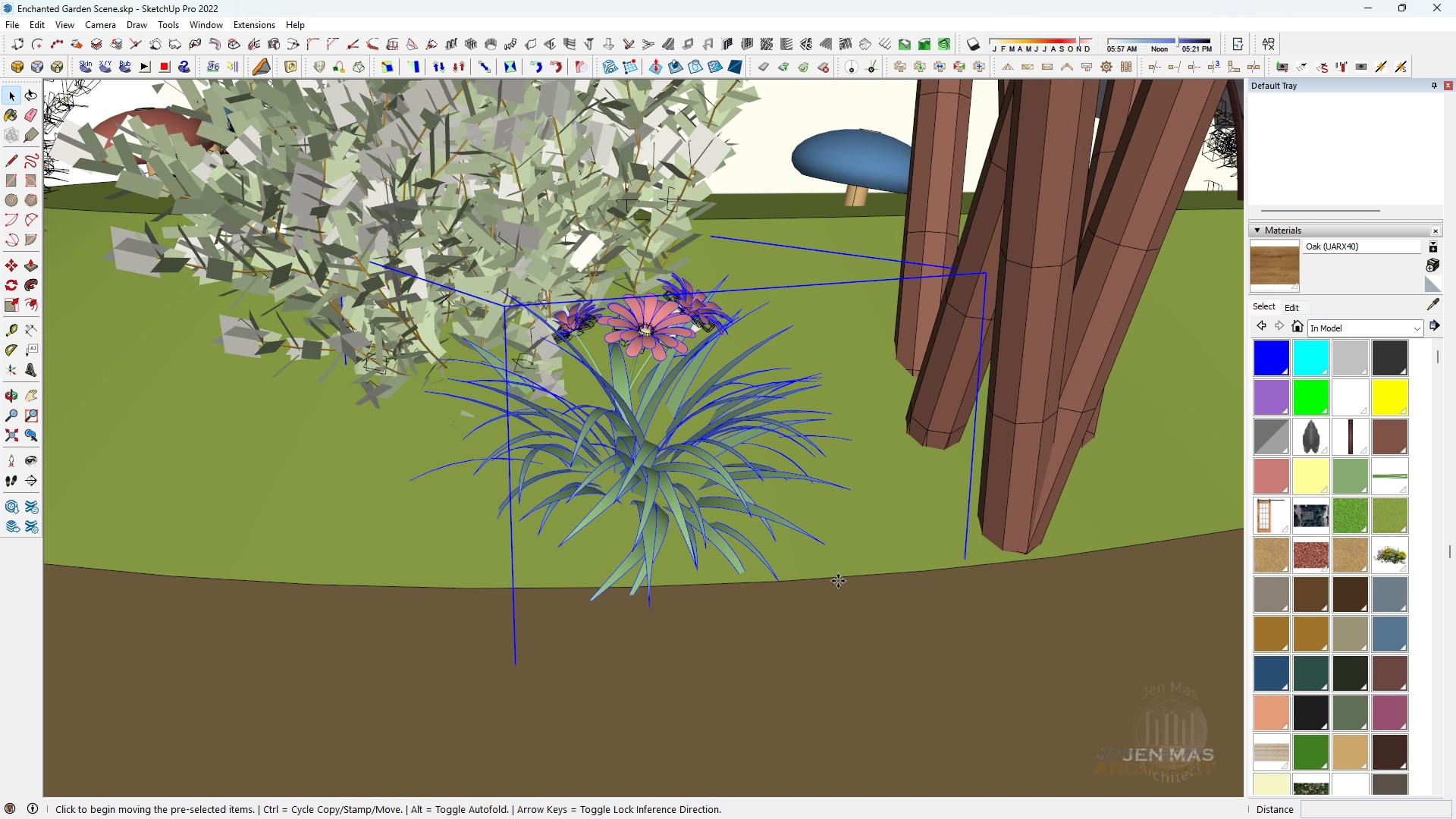 
key(M)
 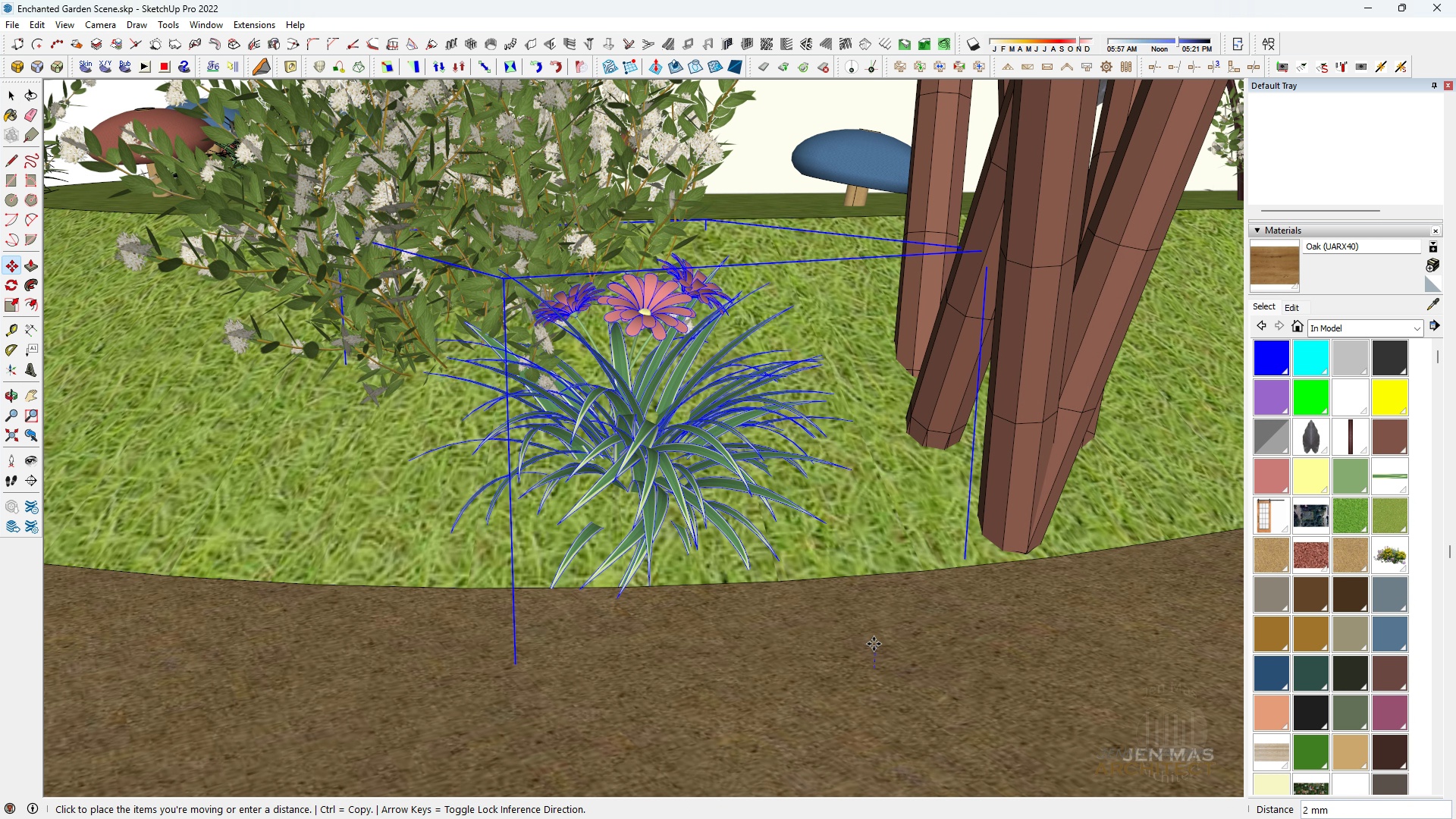 
left_click([874, 644])
 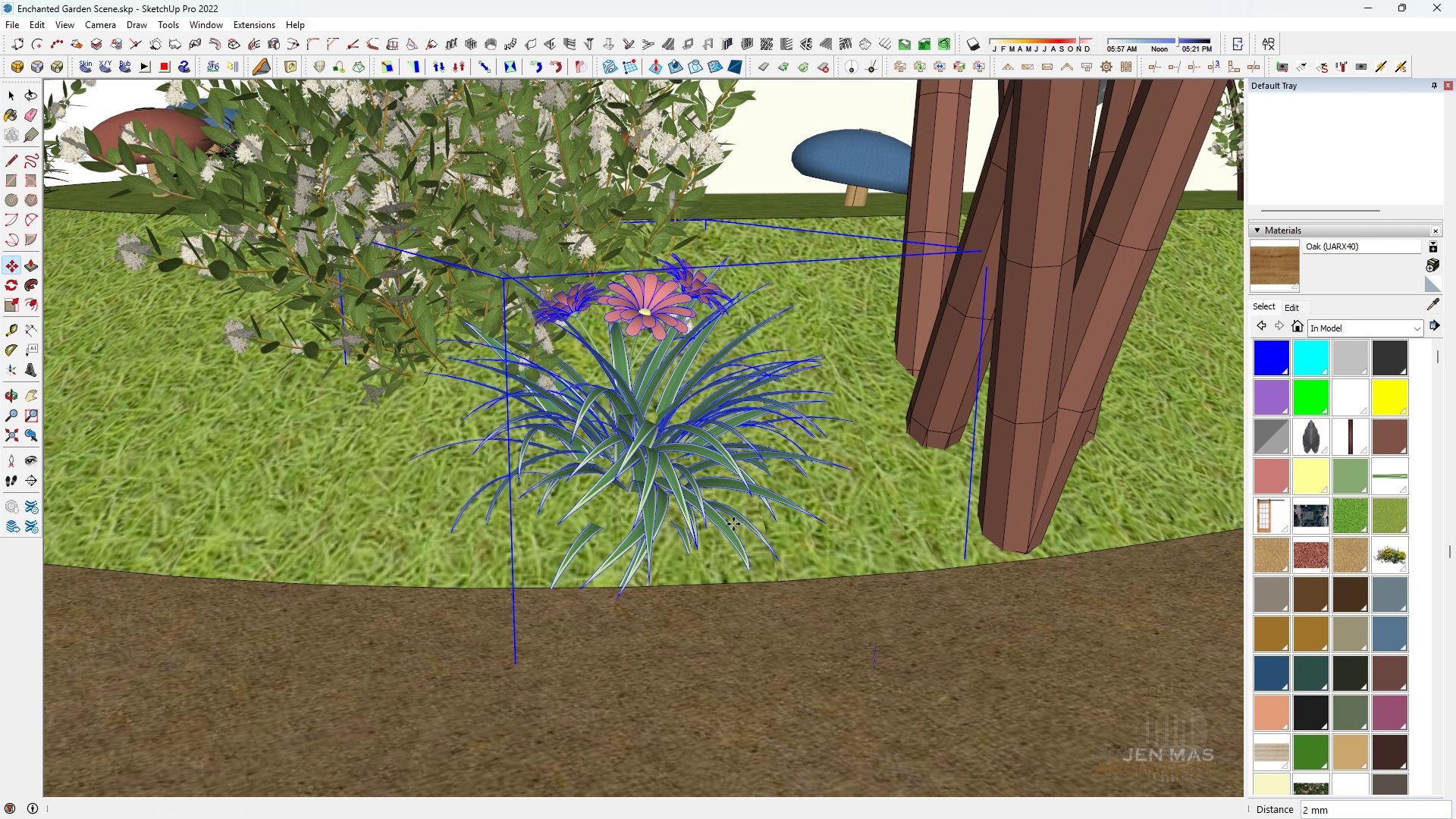 
type(hhhhh m)
 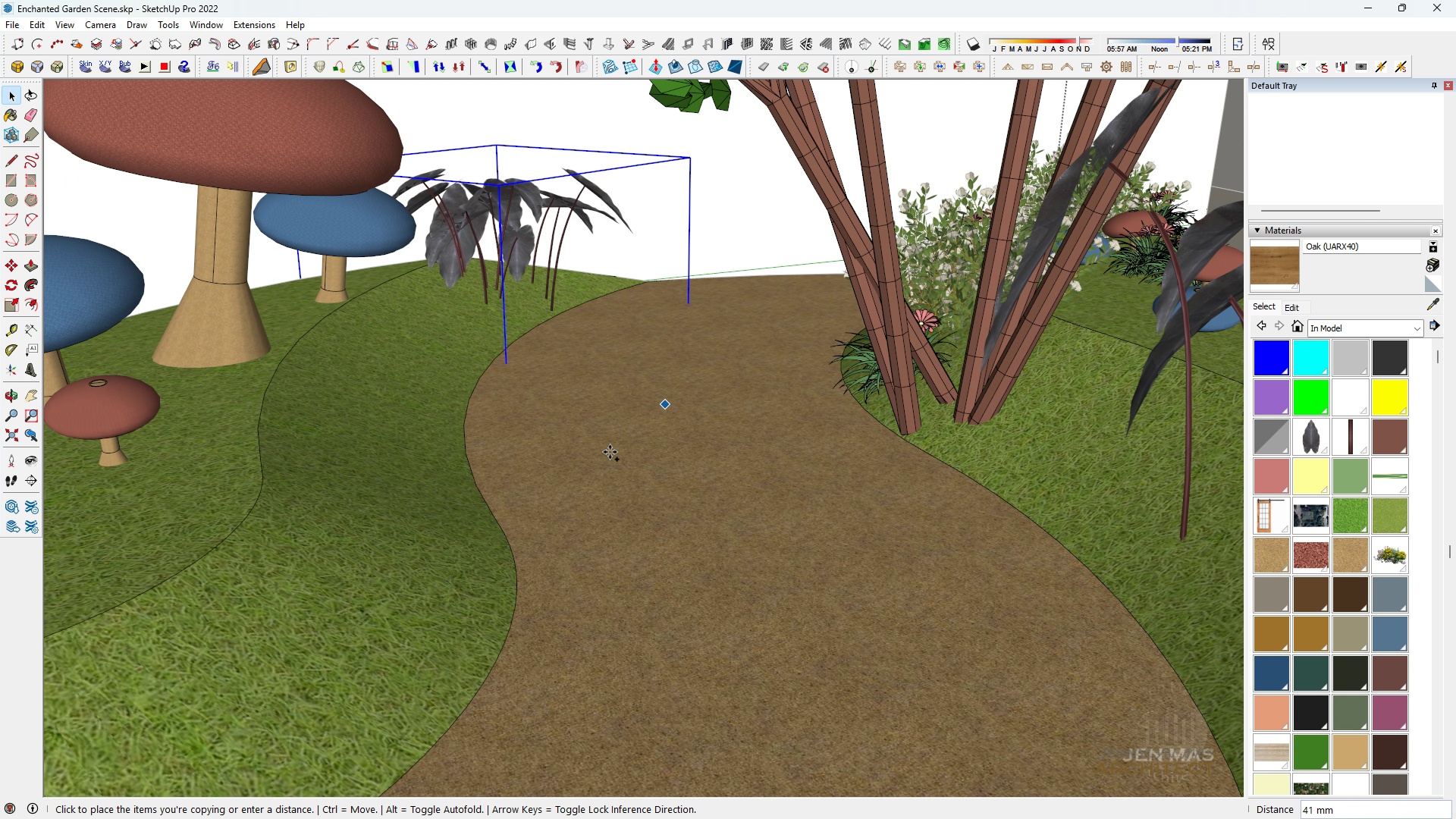 
scroll: coordinate [687, 285], scroll_direction: down, amount: 7.0
 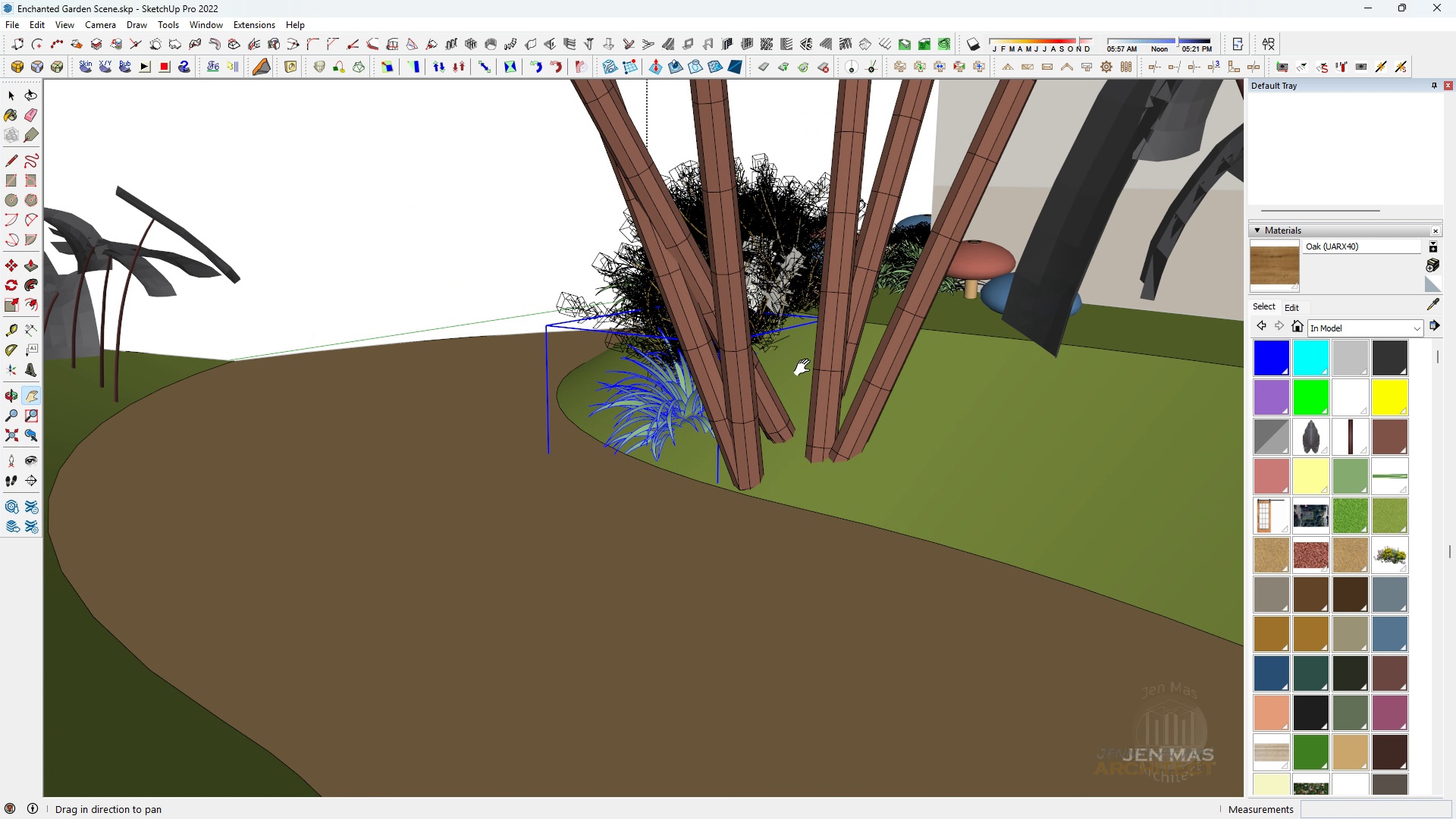 
left_click_drag(start_coordinate=[858, 376], to_coordinate=[755, 349])
 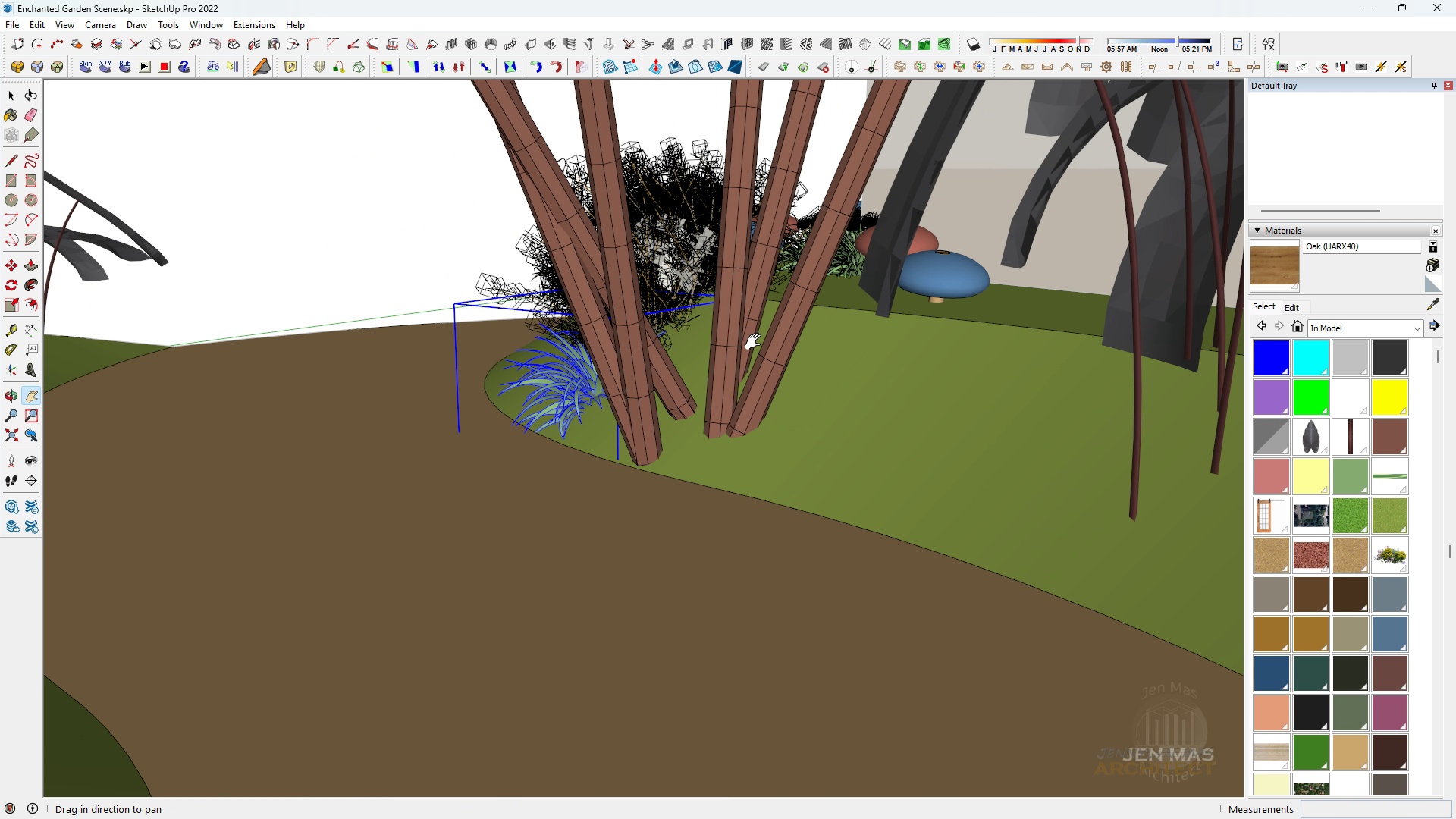 
scroll: coordinate [756, 342], scroll_direction: down, amount: 3.0
 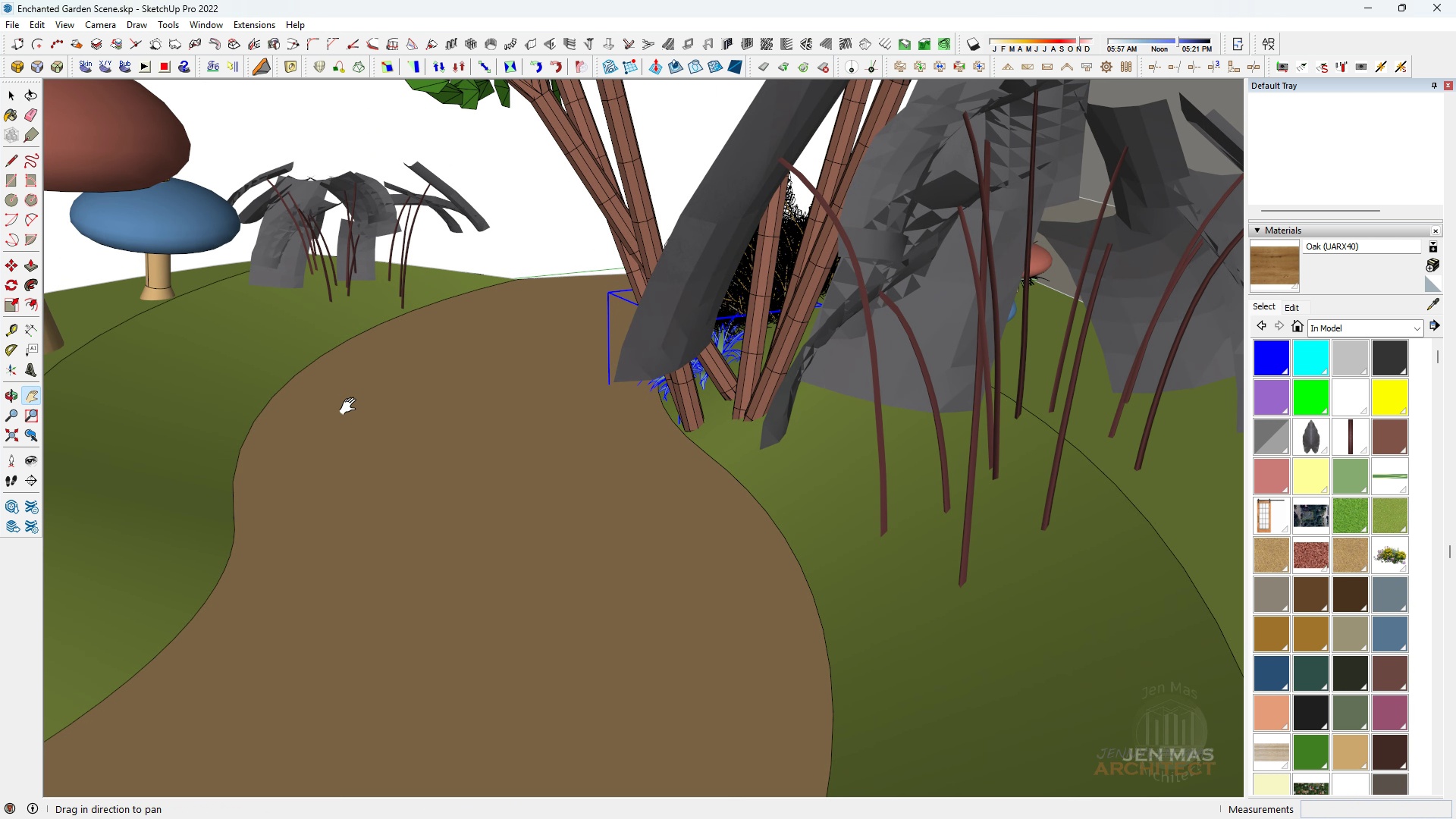 
left_click_drag(start_coordinate=[356, 403], to_coordinate=[556, 406])
 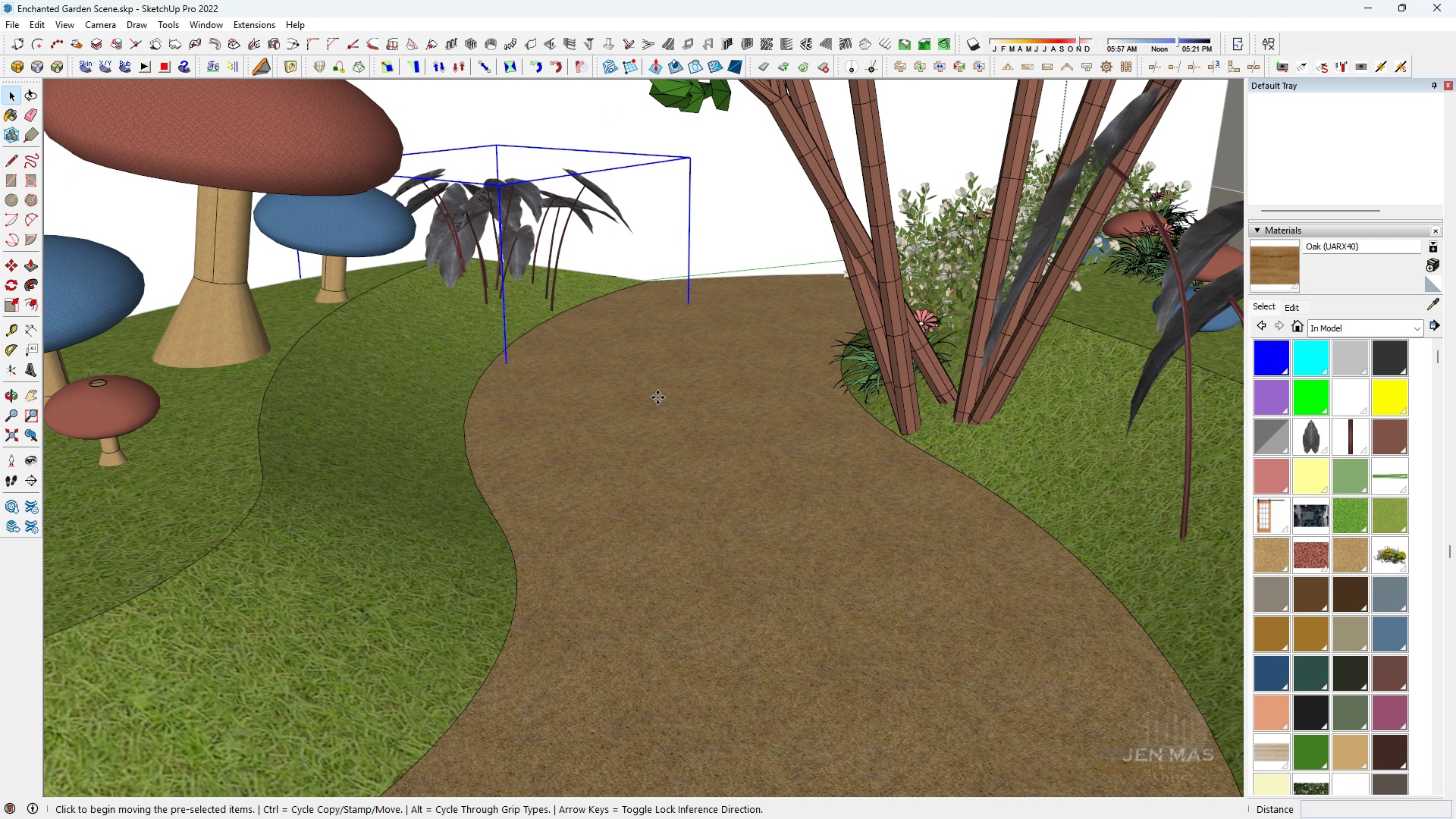 
key(Control+ControlLeft)
 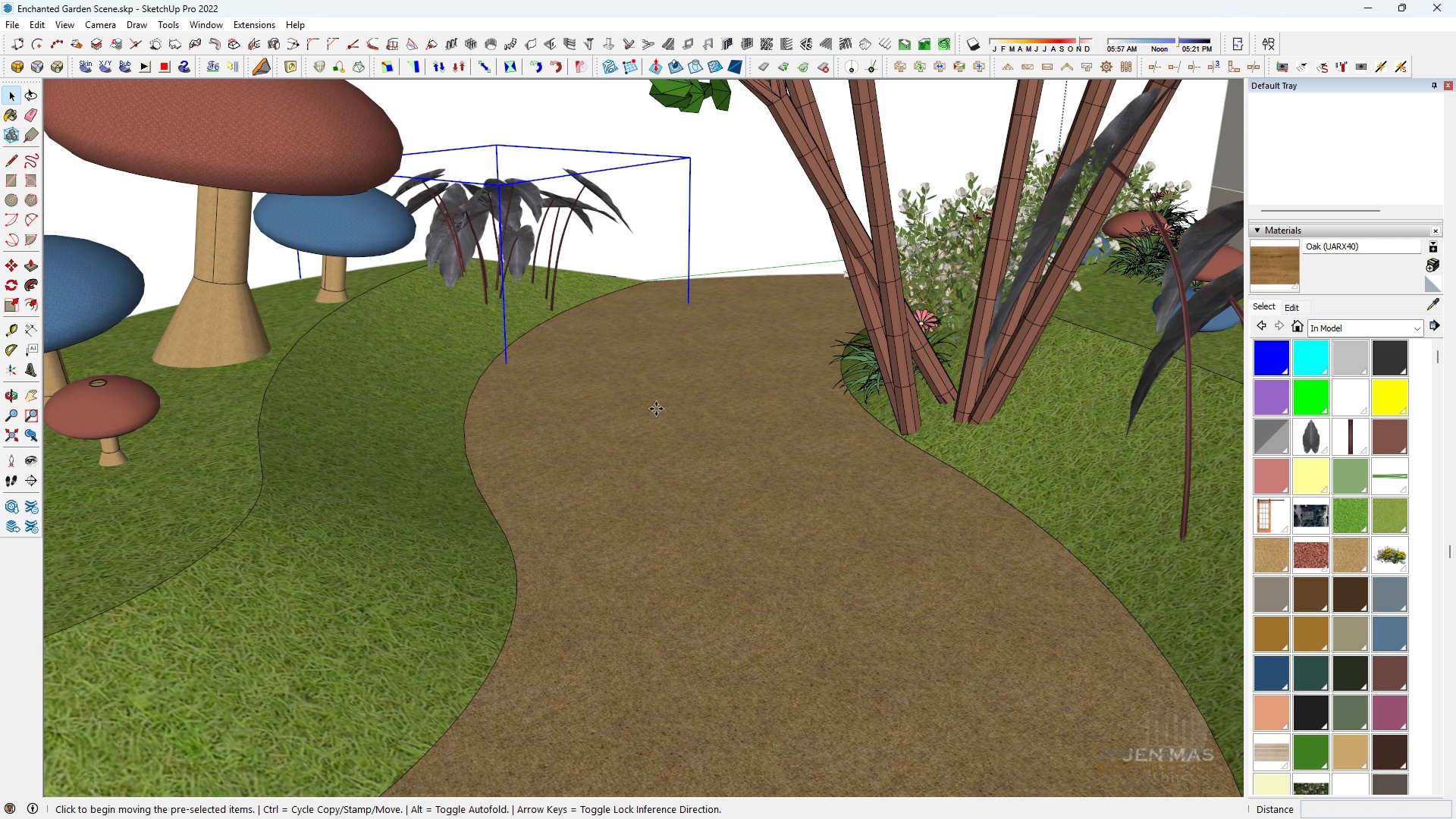 
left_click([666, 404])
 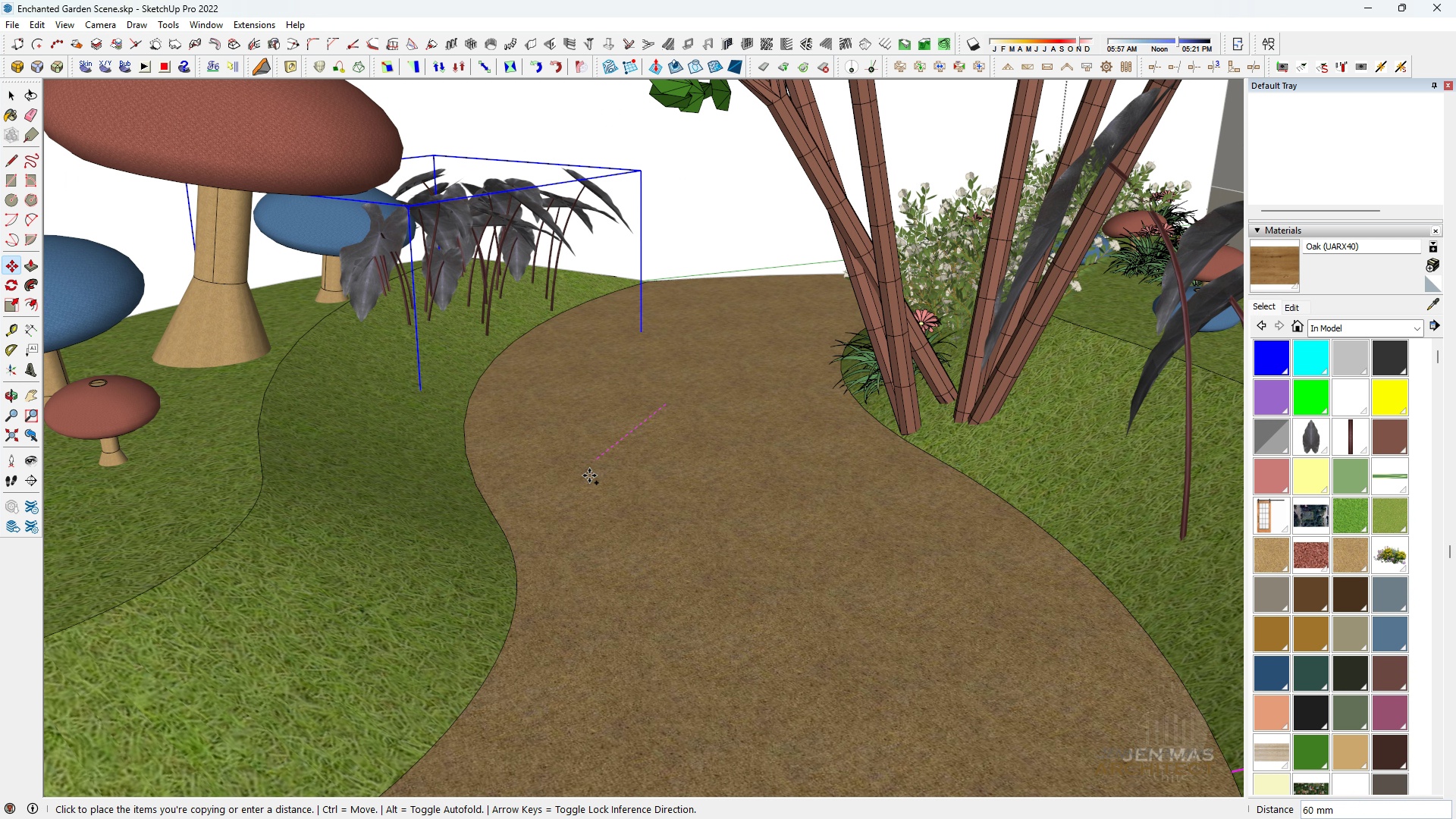 
left_click([589, 475])
 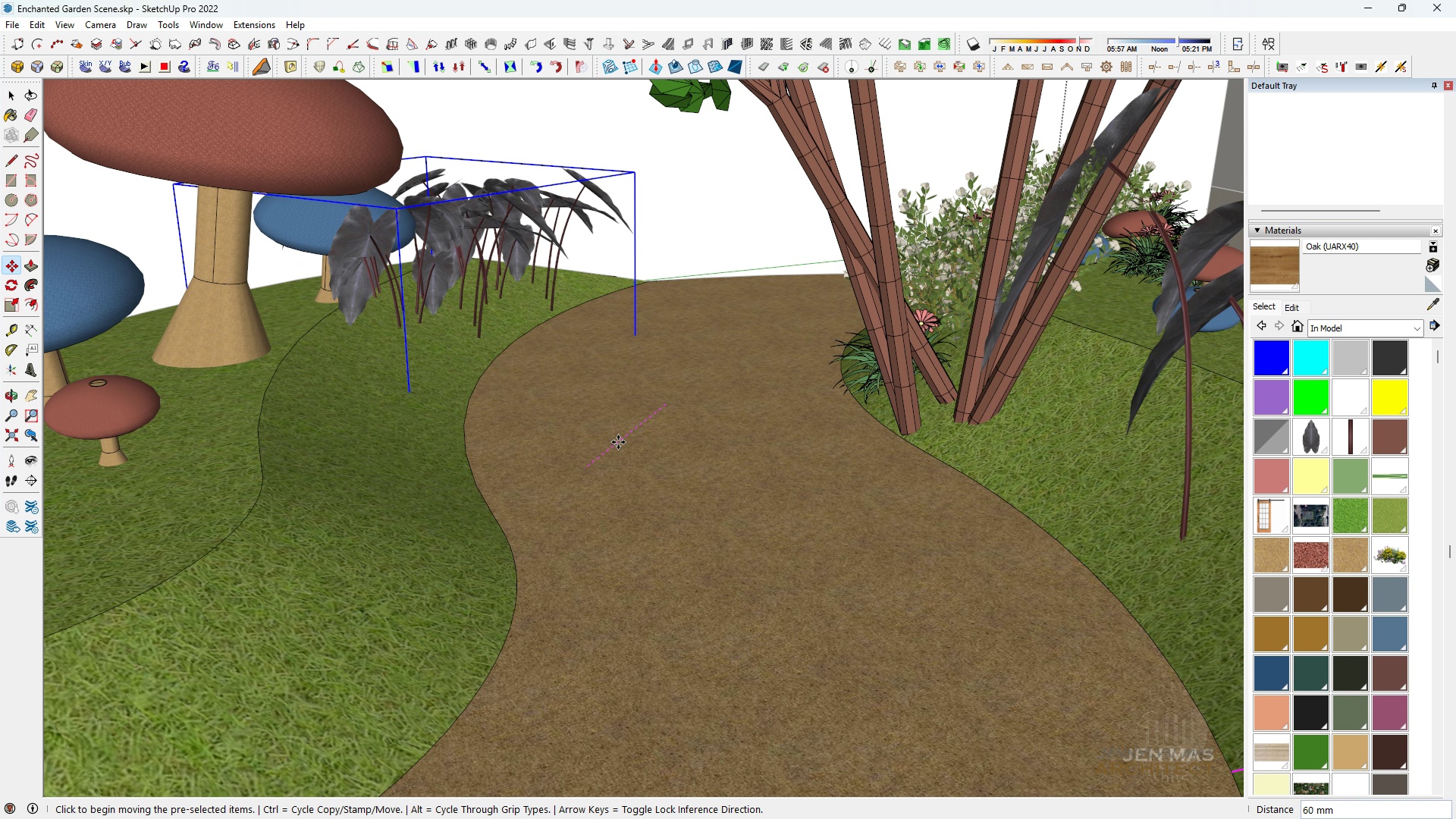 
key(M)
 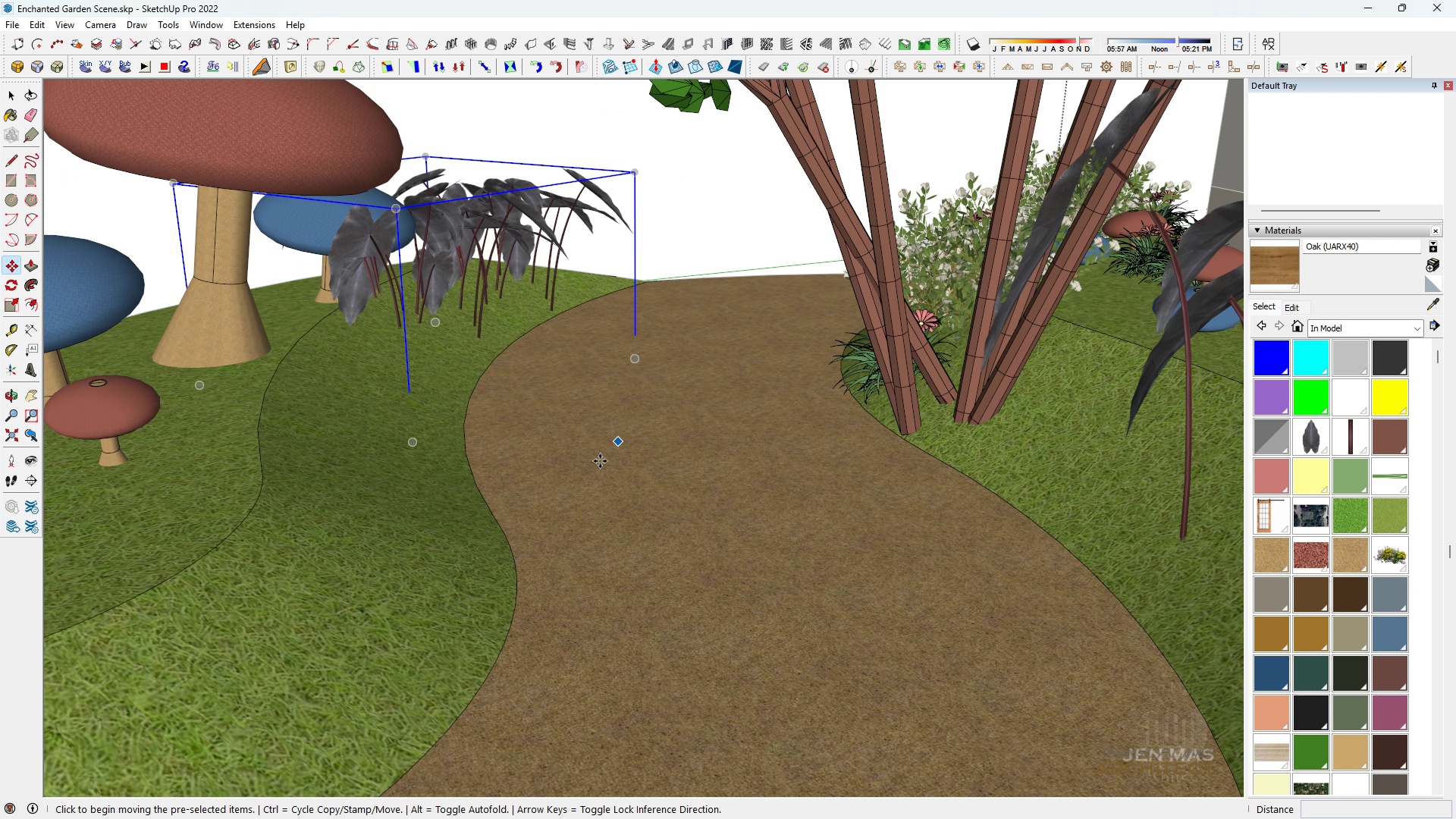 
key(Control+ControlLeft)
 